 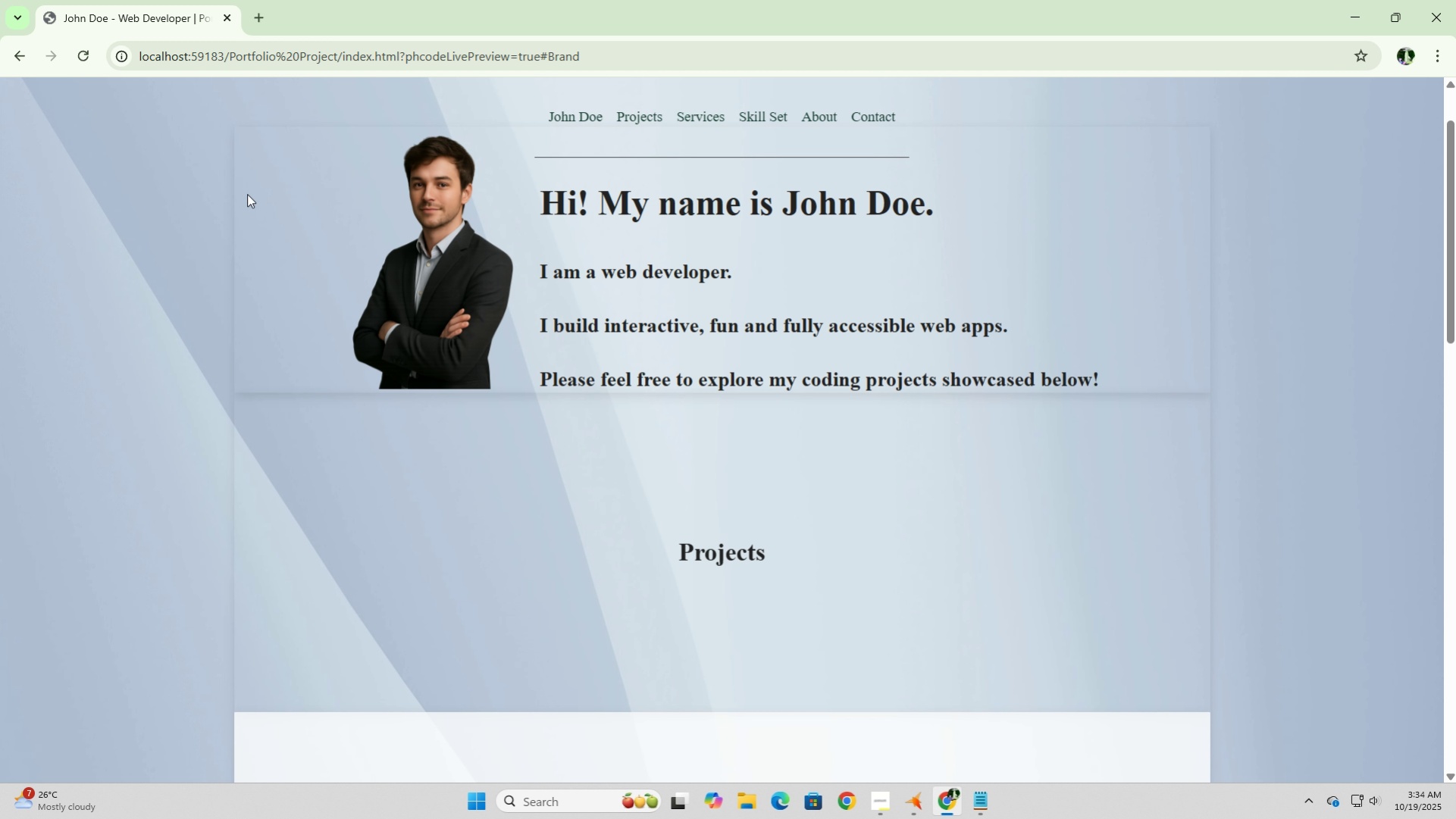 
left_click([90, 66])
 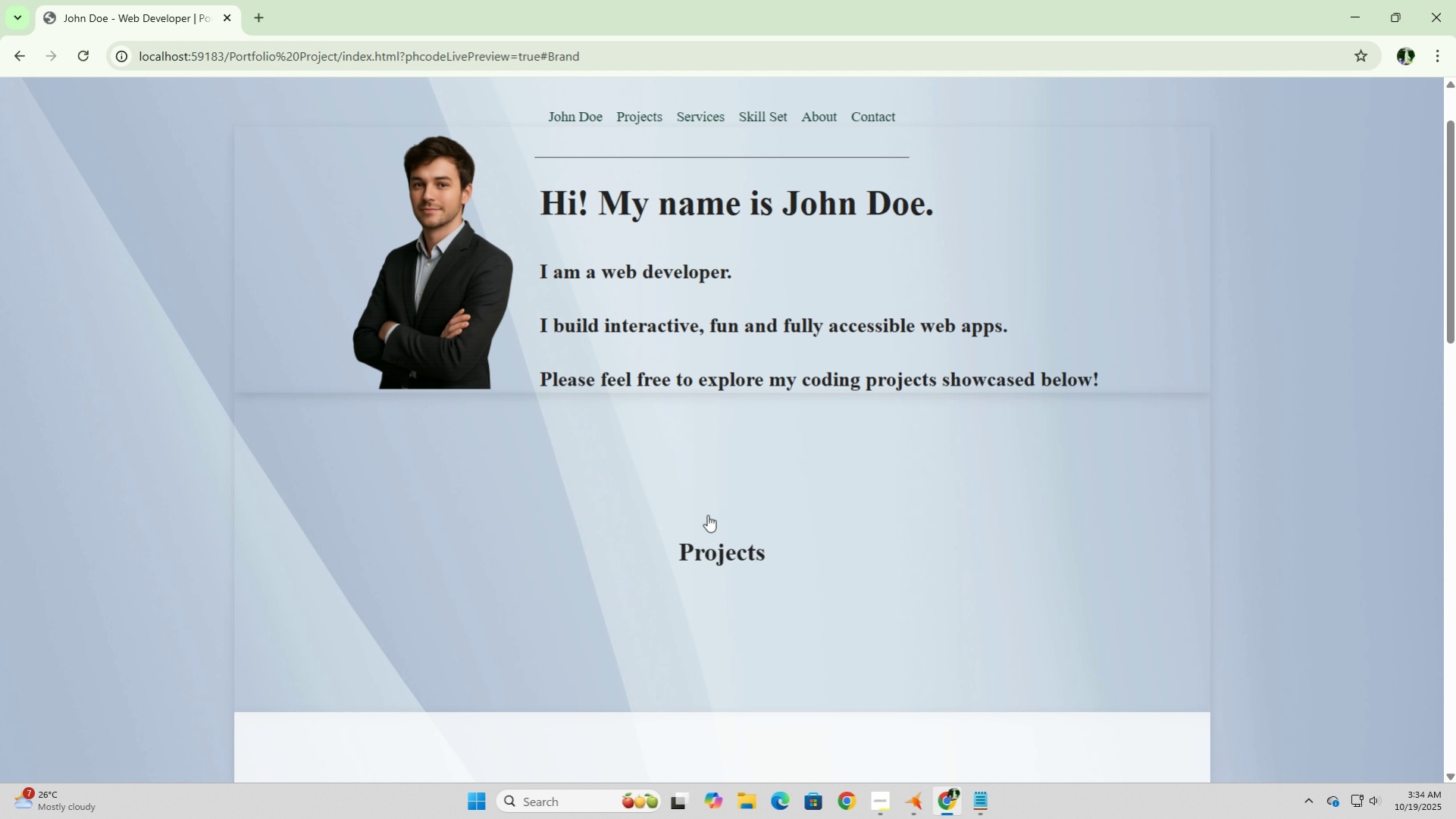 
scroll: coordinate [707, 514], scroll_direction: down, amount: 1.0
 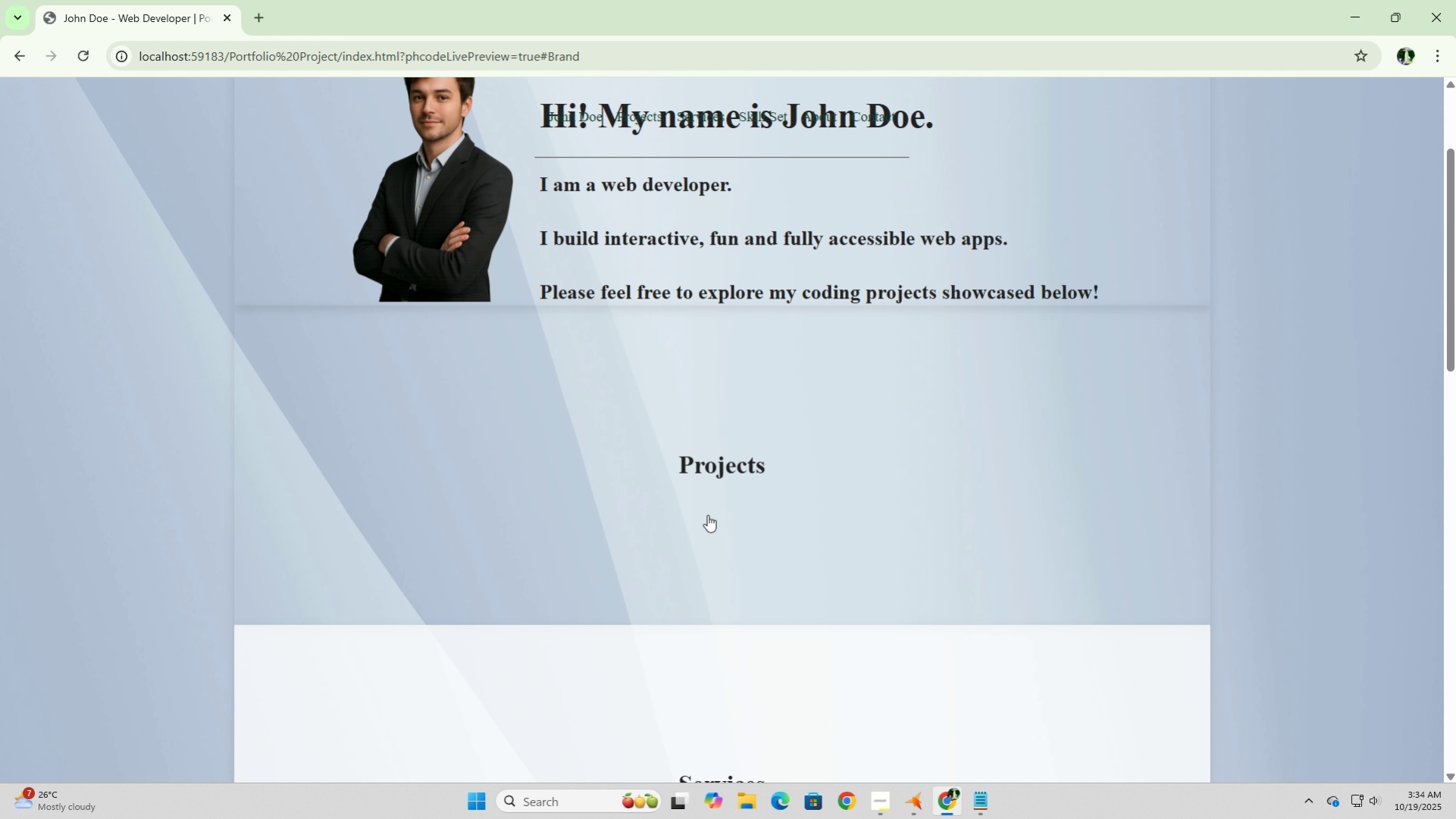 
scroll: coordinate [707, 514], scroll_direction: up, amount: 2.0
 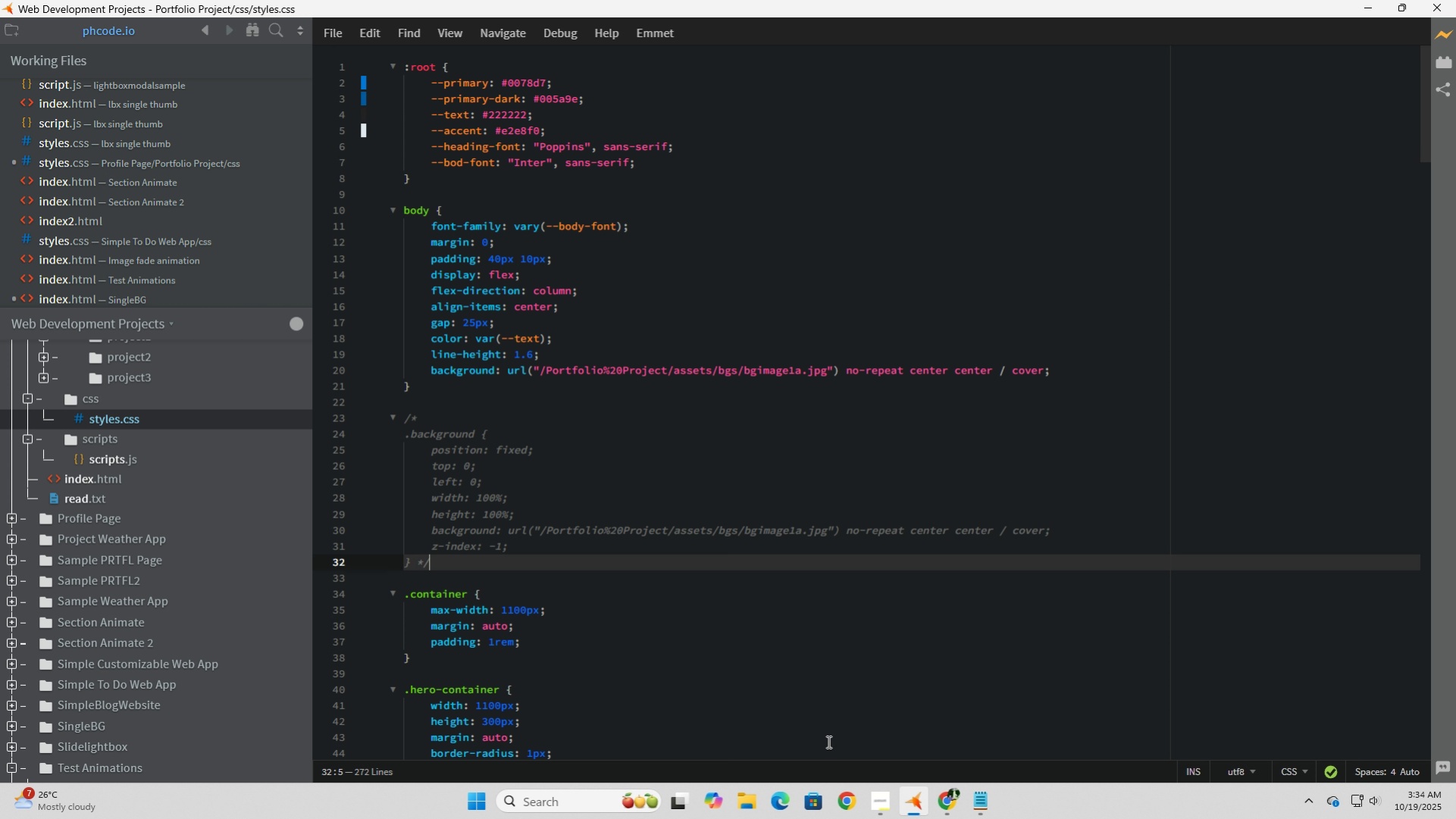 
left_click([86, 480])
 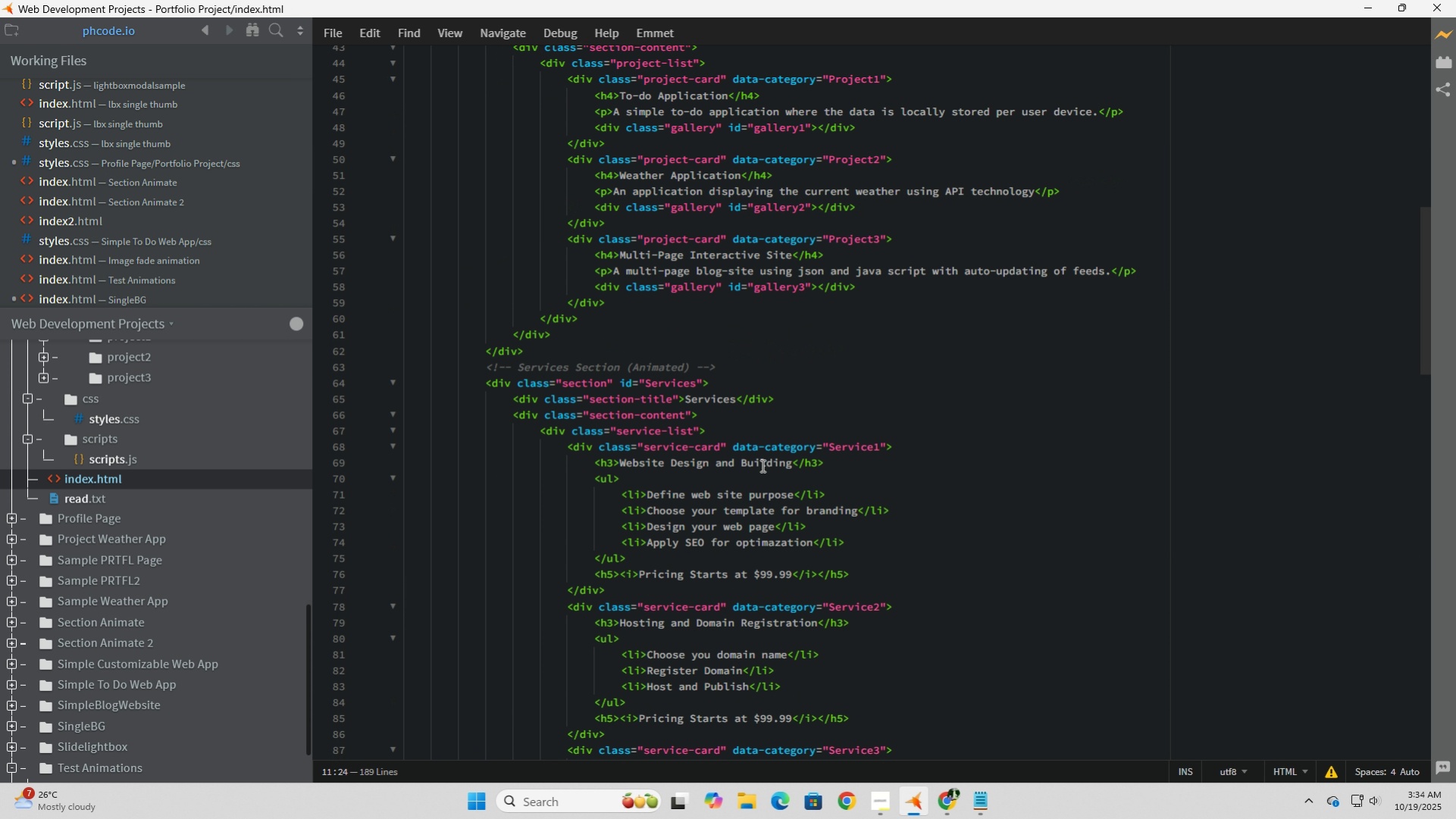 
wait(5.43)
 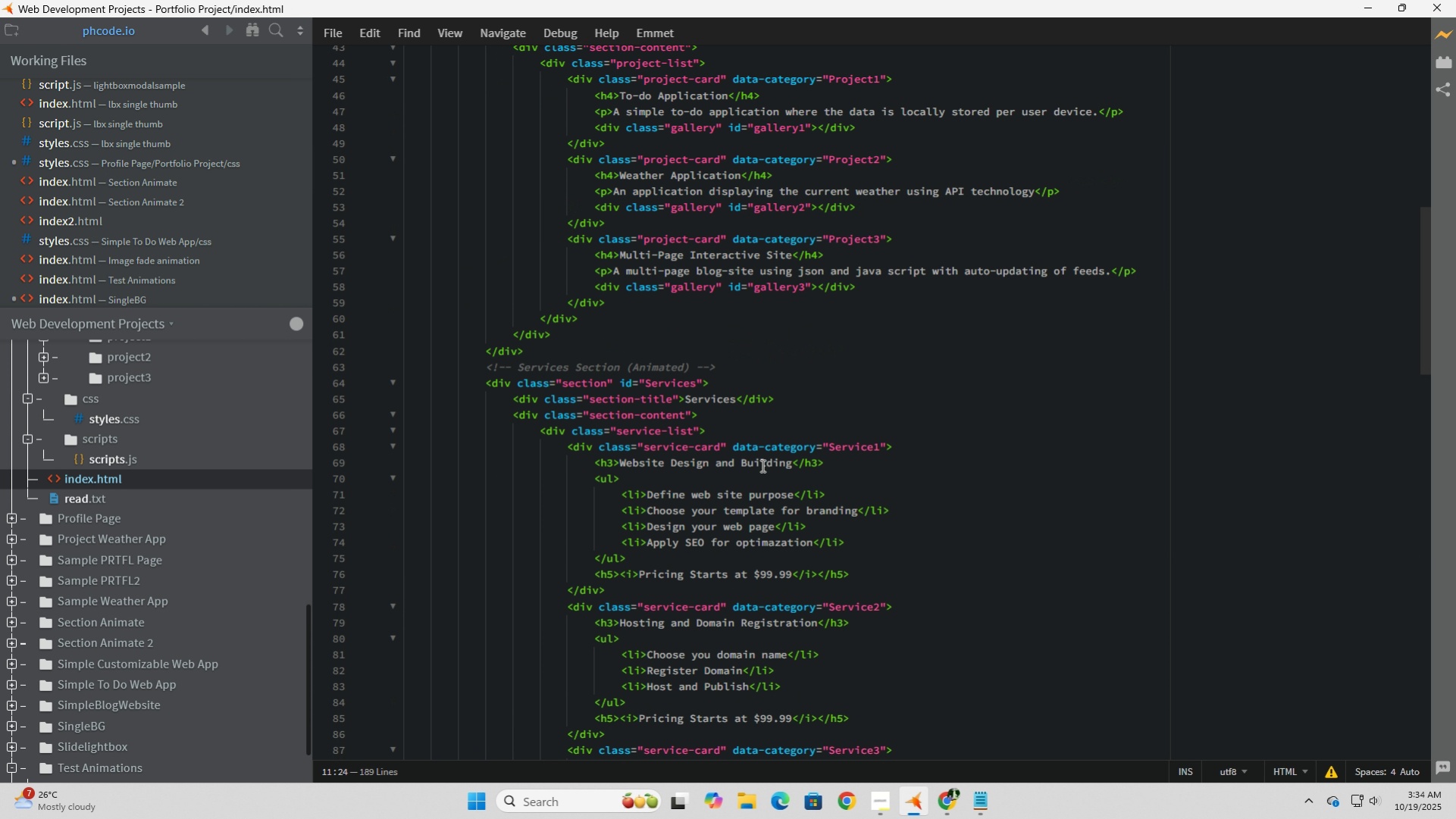 
scroll: coordinate [761, 465], scroll_direction: down, amount: 1.0
 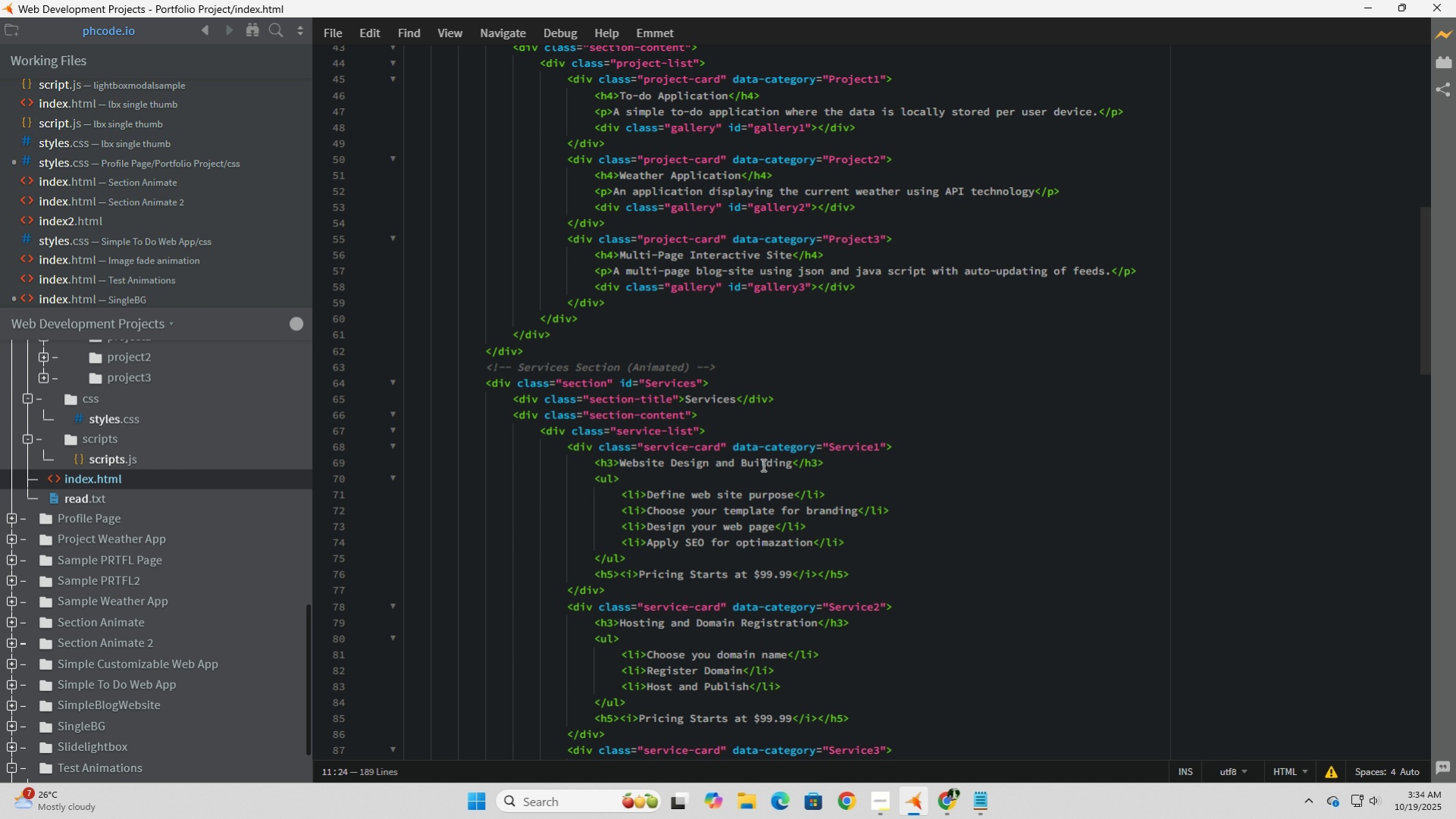 
wait(9.7)
 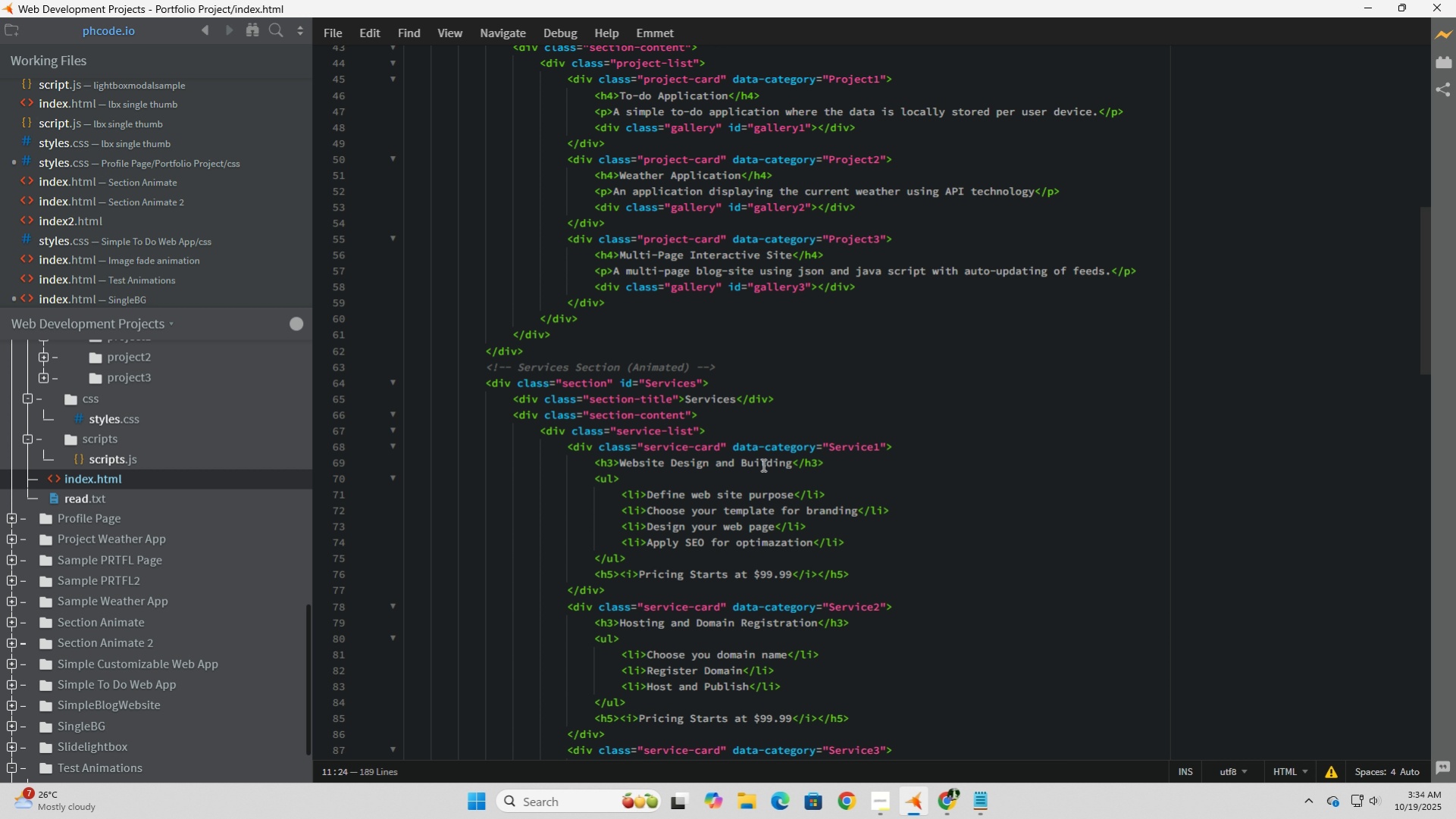 
scroll: coordinate [798, 393], scroll_direction: up, amount: 8.0
 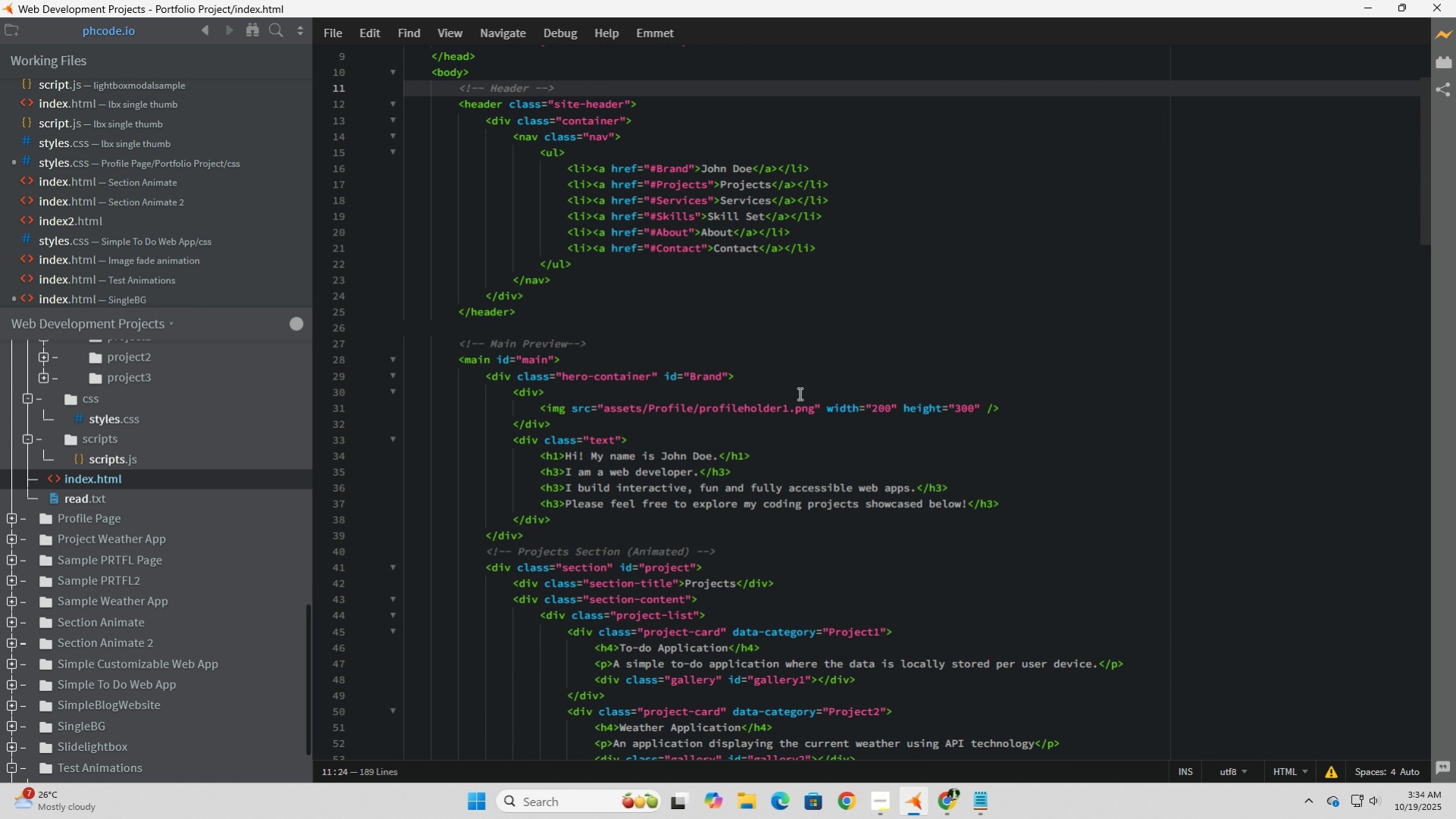 
scroll: coordinate [798, 393], scroll_direction: down, amount: 4.0
 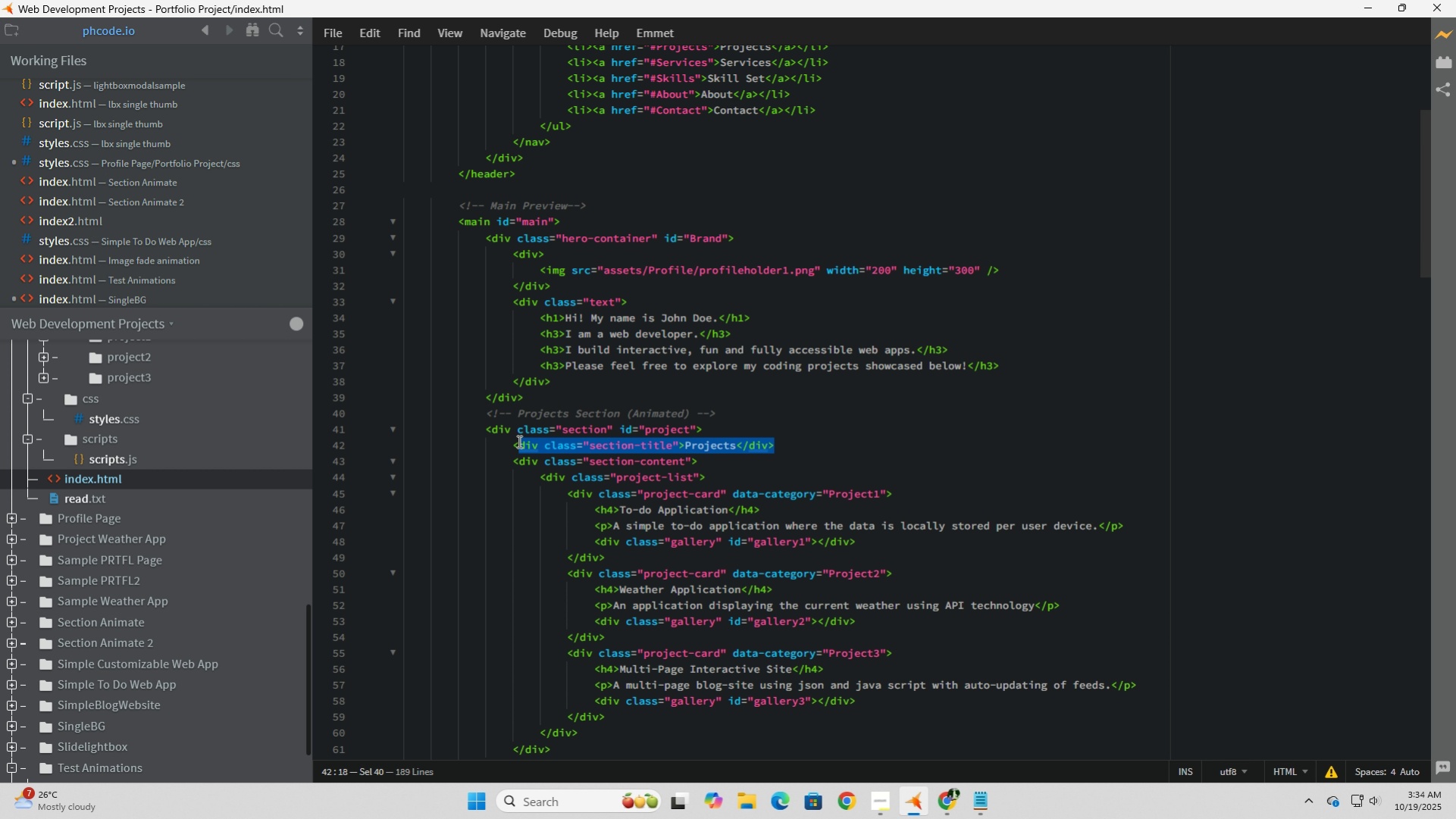 
key(Control+C)
 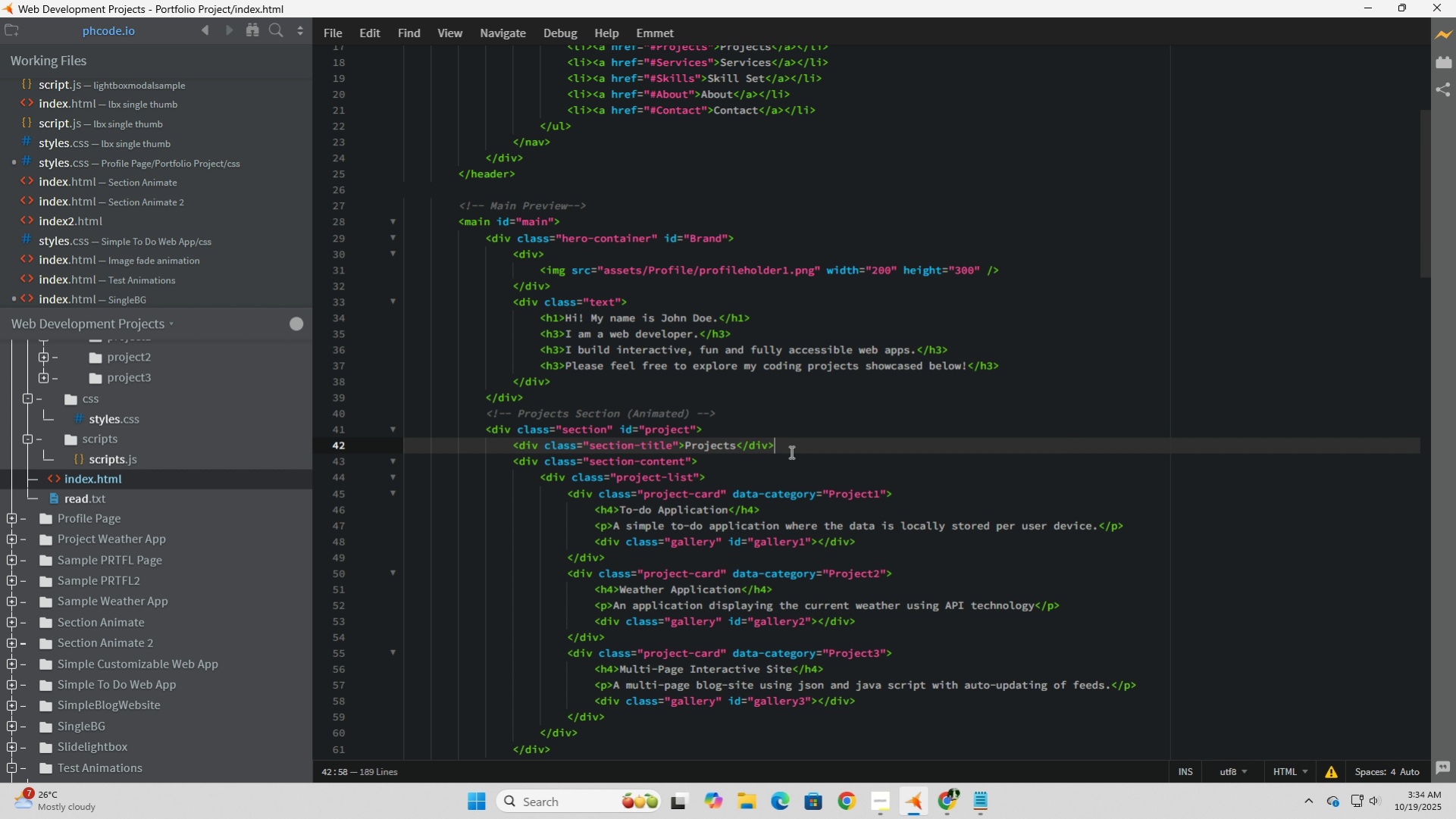 
left_click([790, 452])
 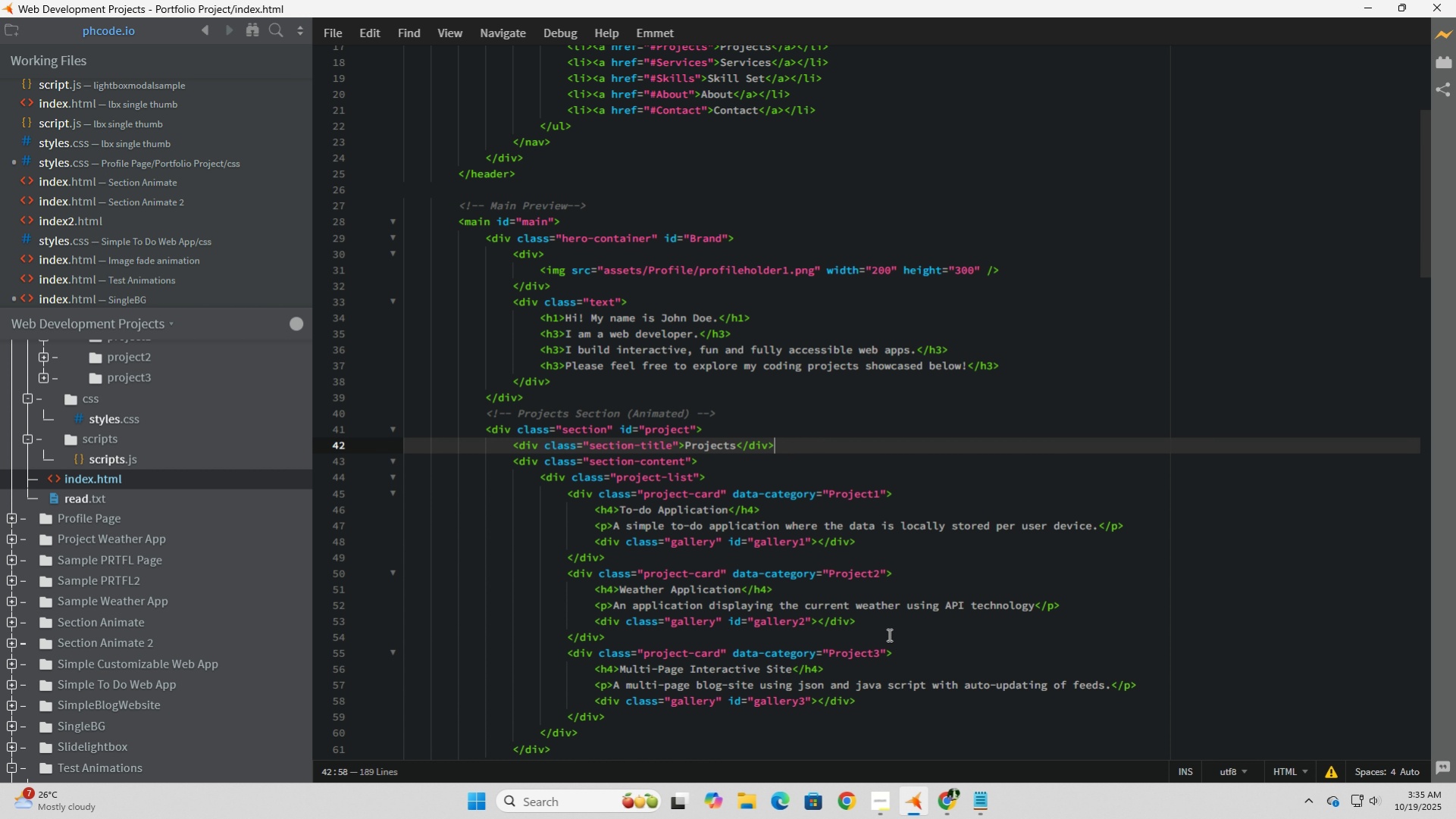 
wait(17.75)
 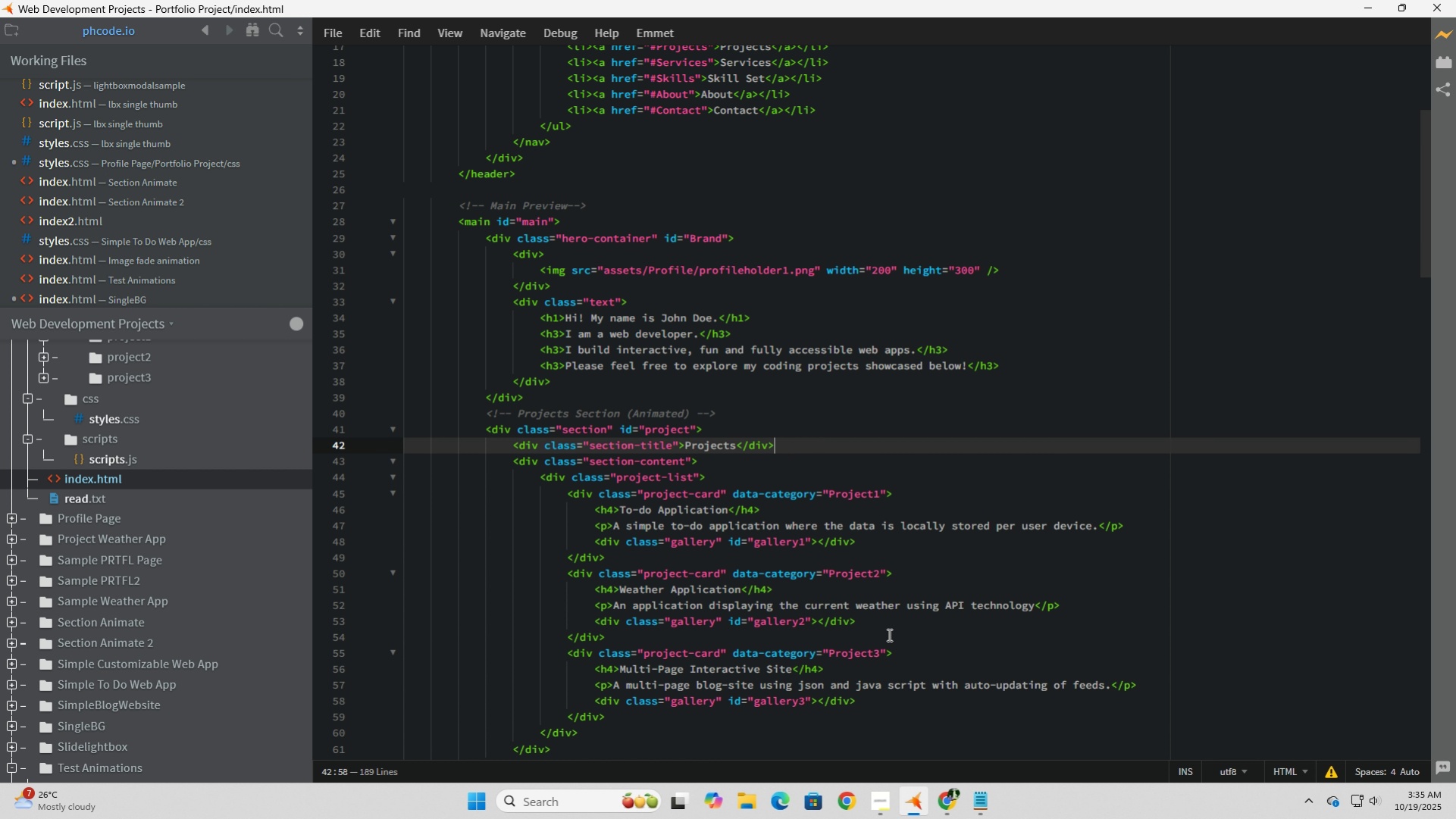 
key(Enter)
 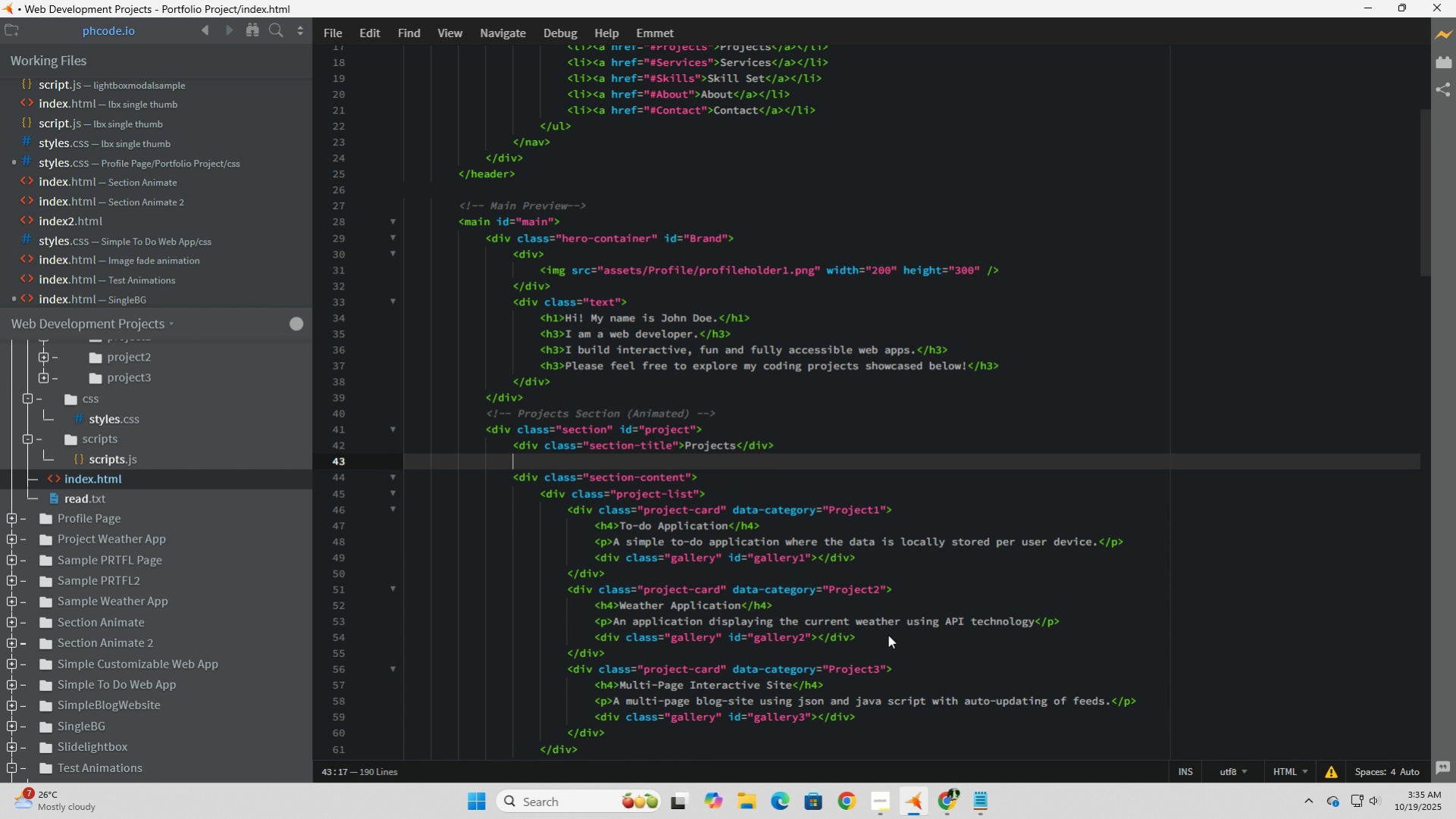 
type(<div>)
 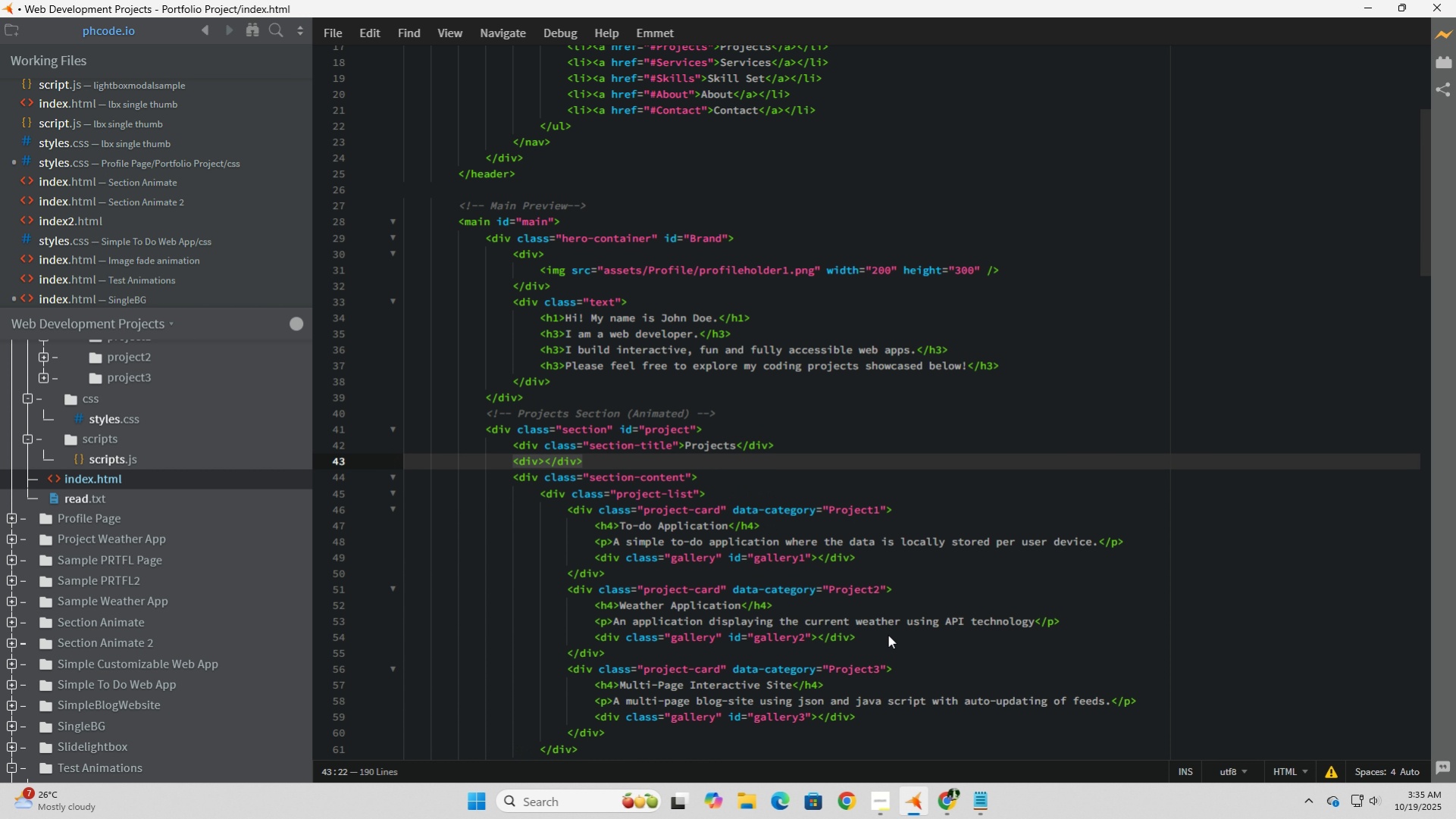 
key(ArrowLeft)
 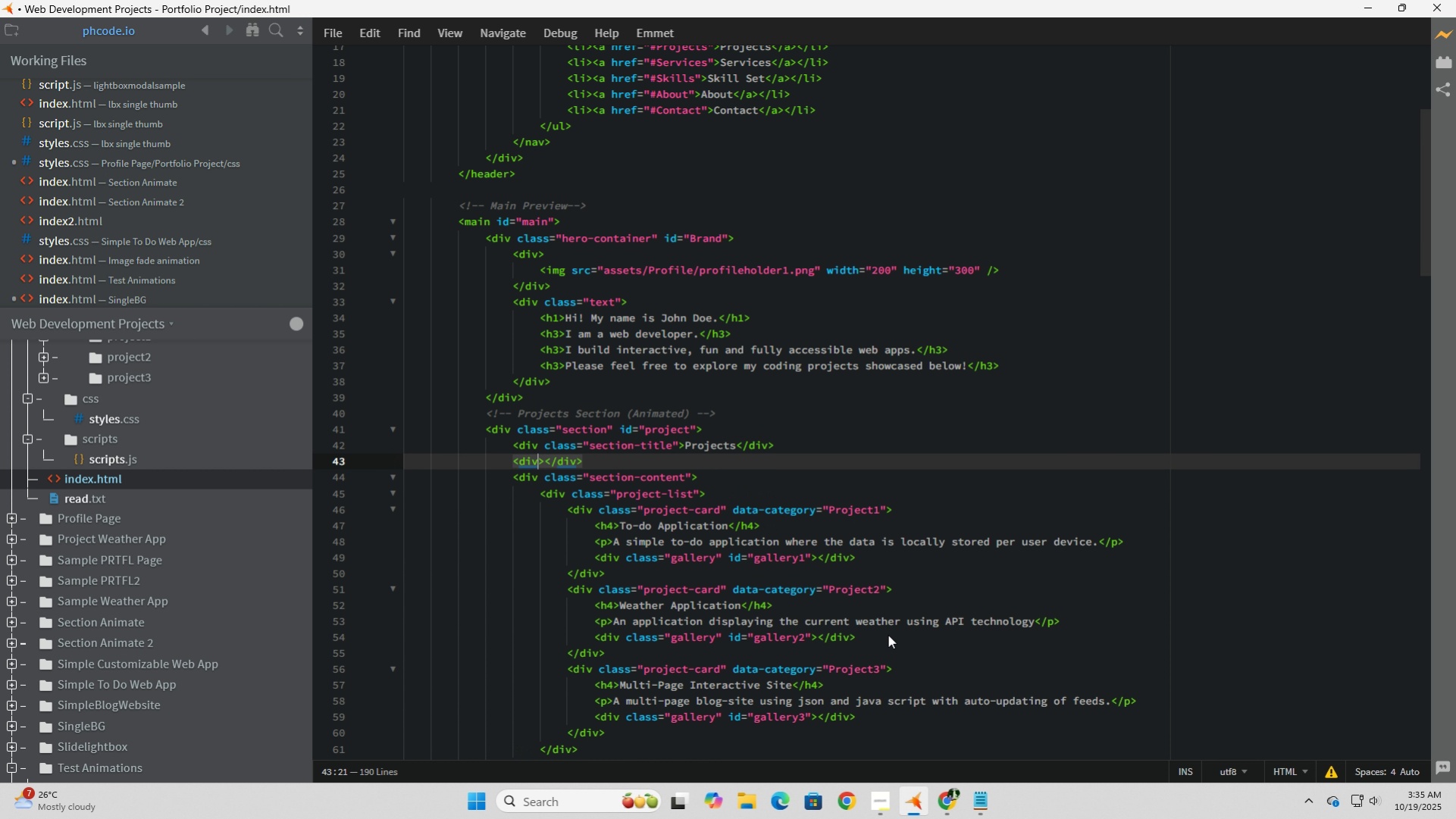 
key(ArrowRight)
 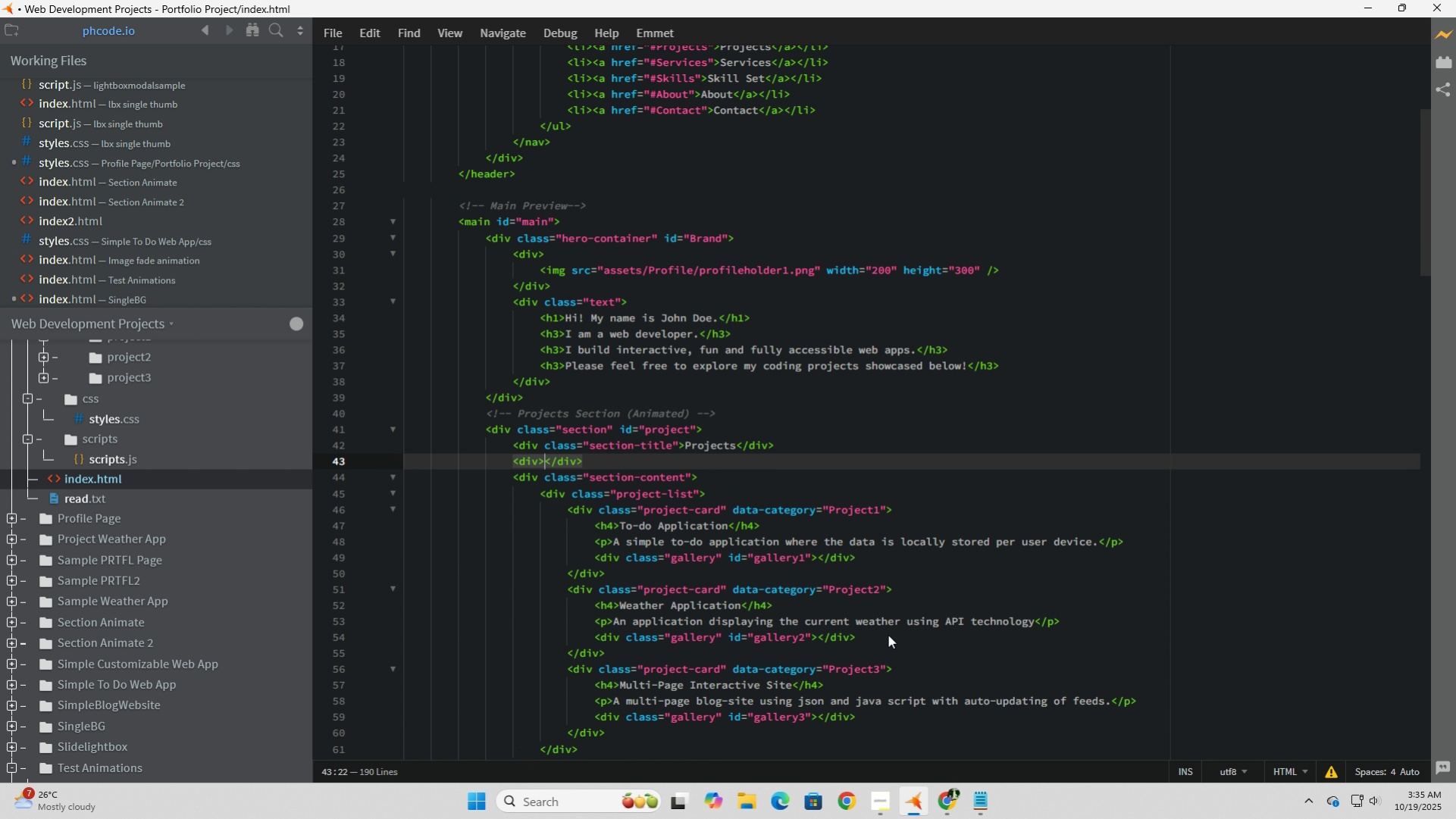 
key(ArrowLeft)
 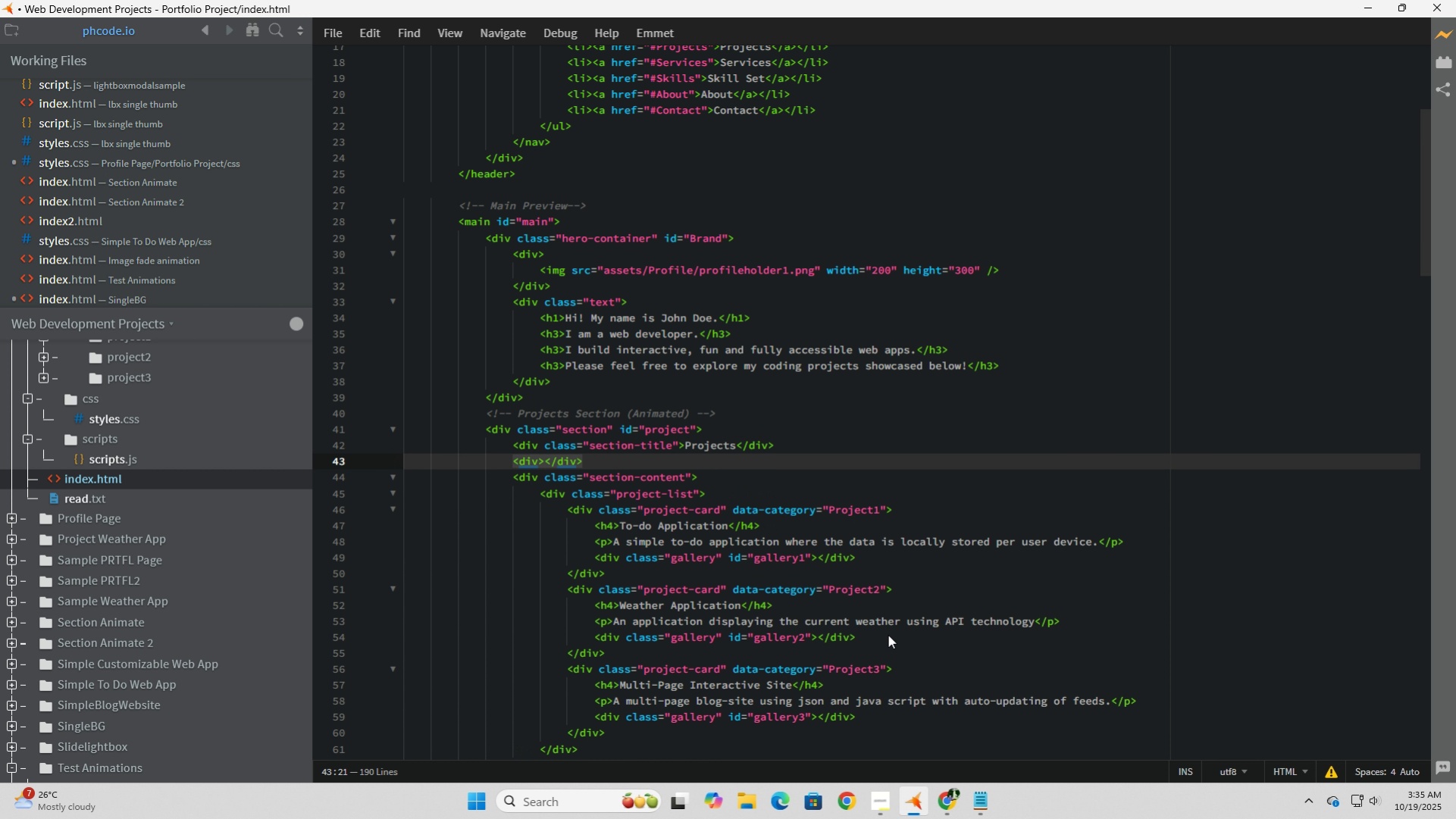 
type( class=text)
 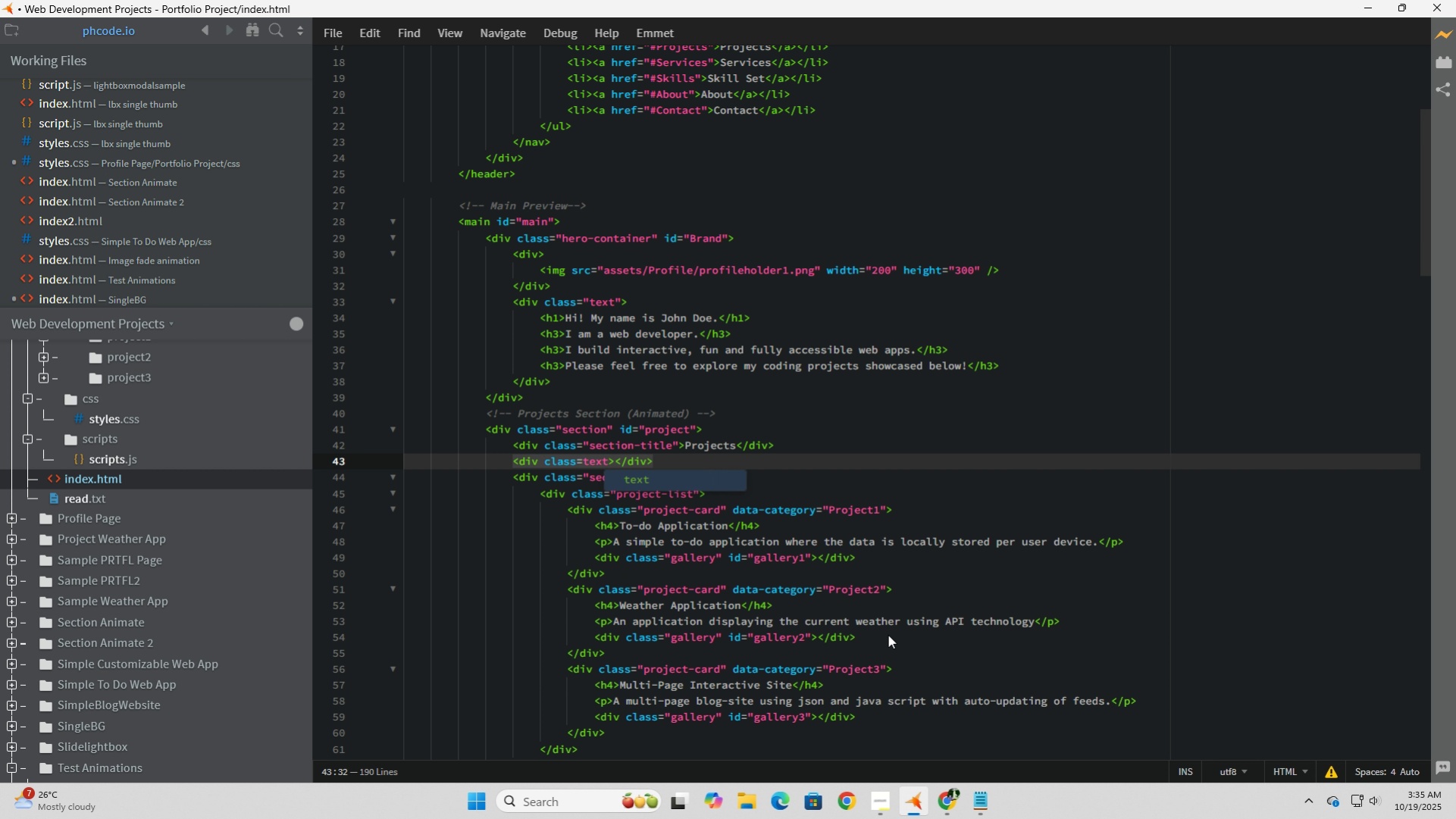 
key(ArrowLeft)
 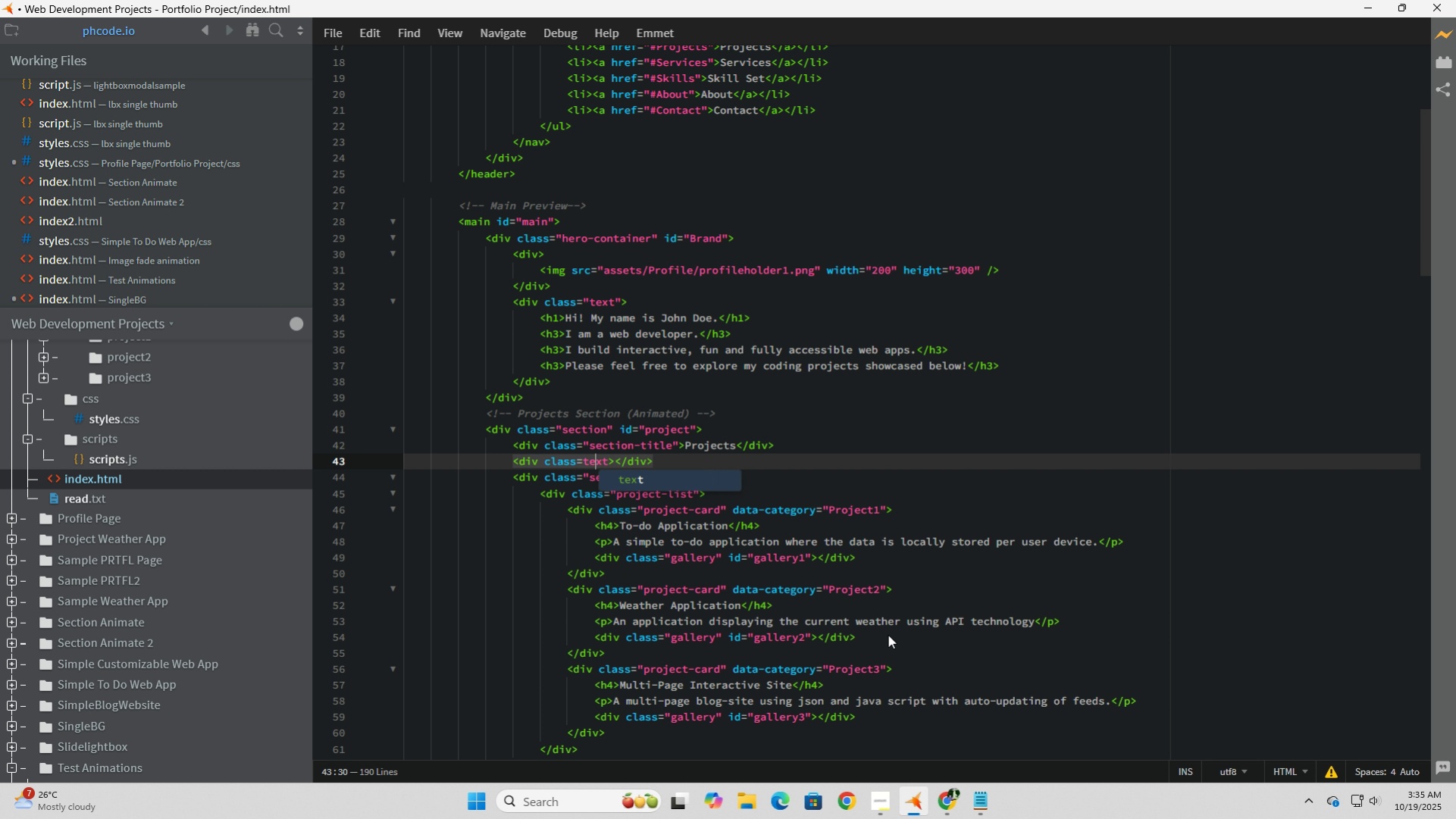 
key(ArrowLeft)
 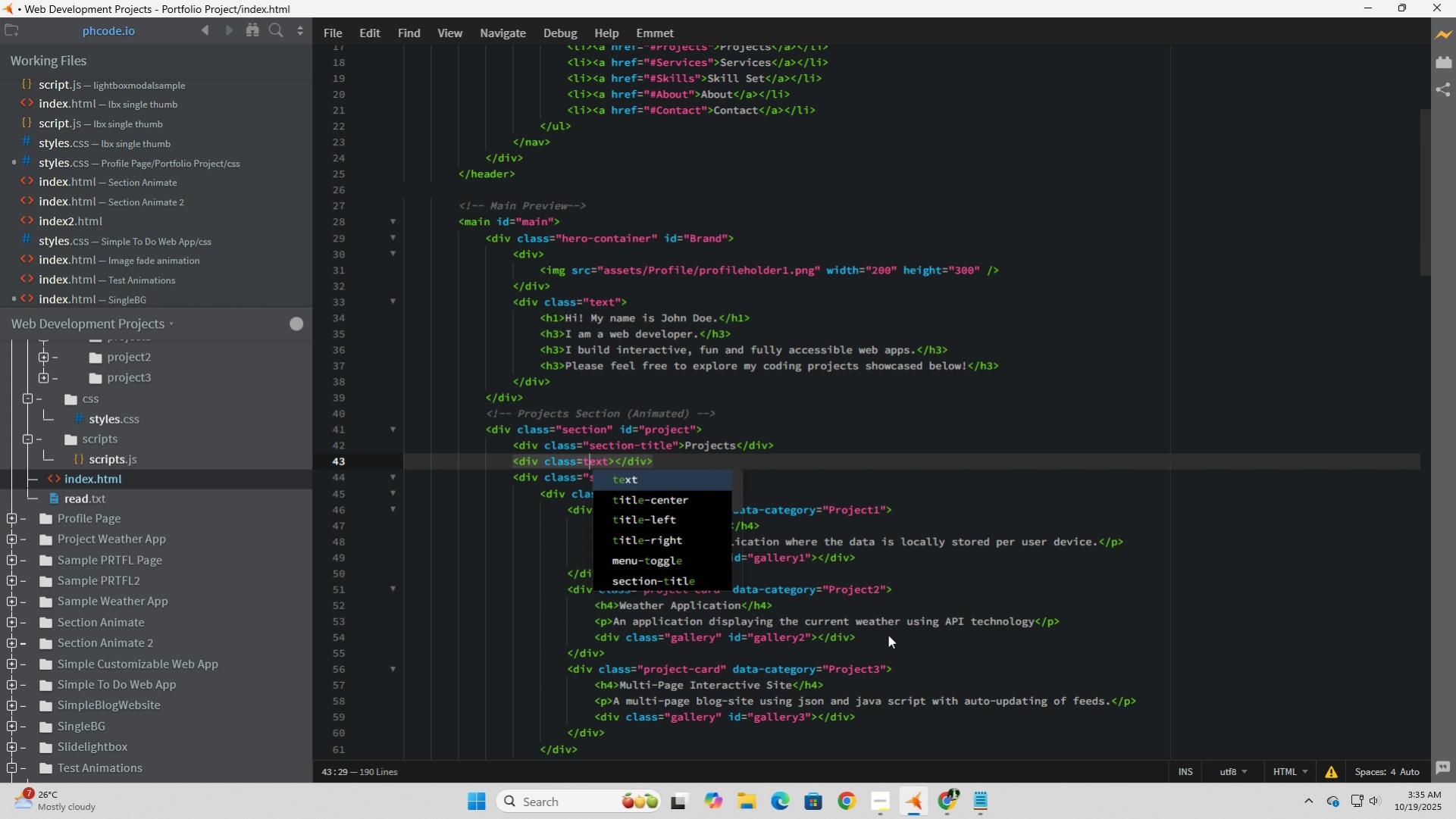 
key(ArrowLeft)
 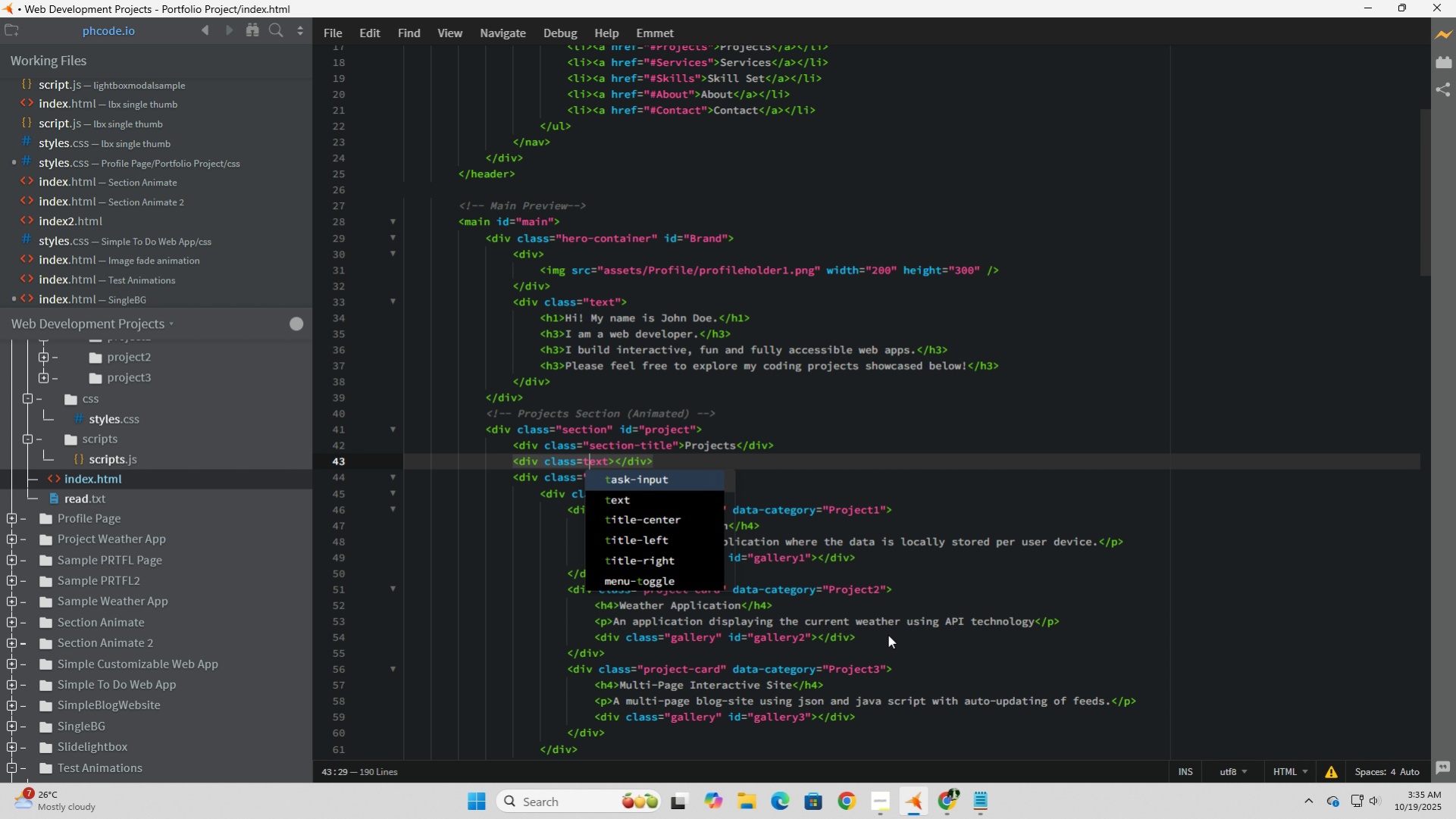 
key(ArrowLeft)
 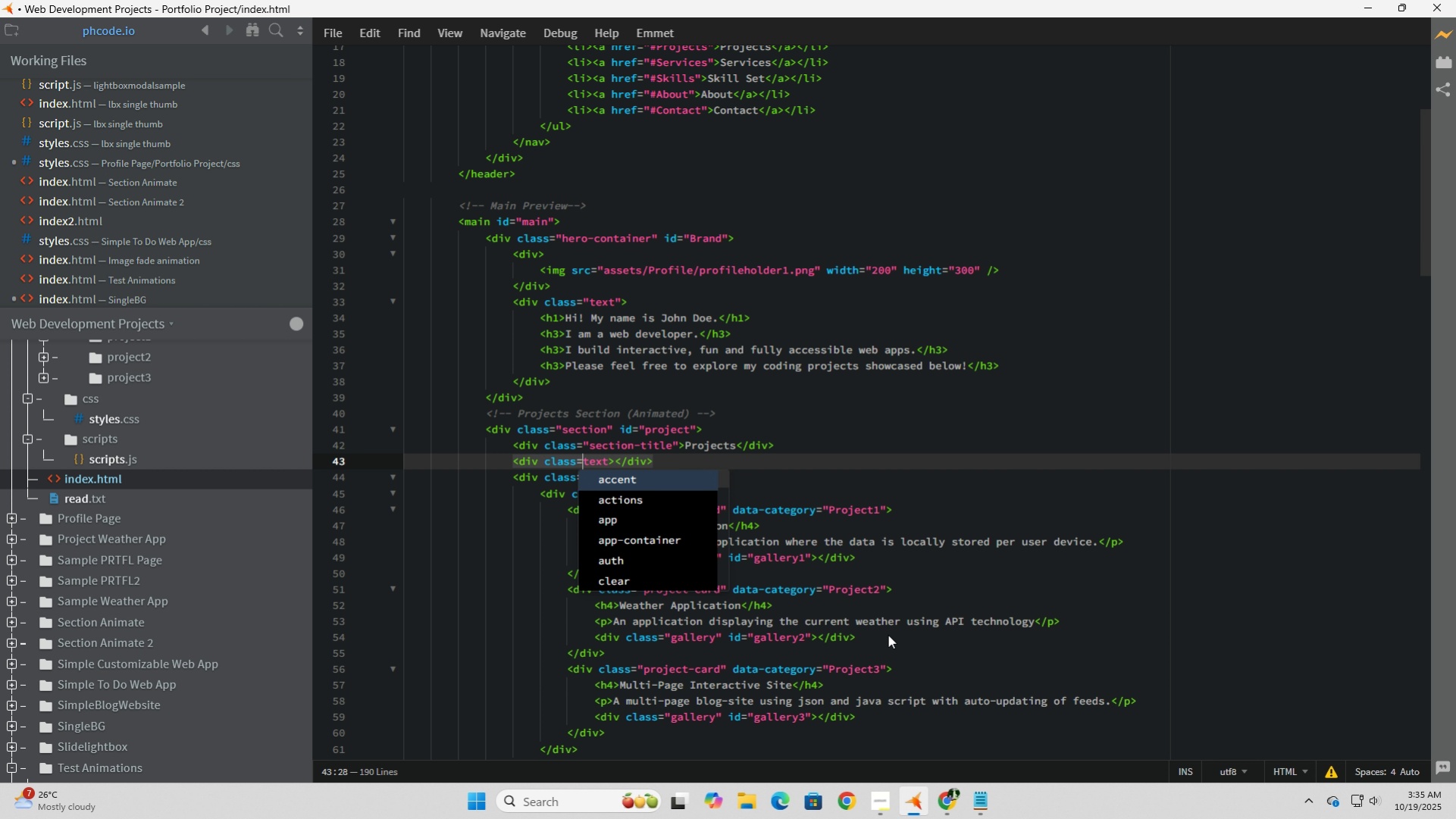 
key(Shift+Quote)
 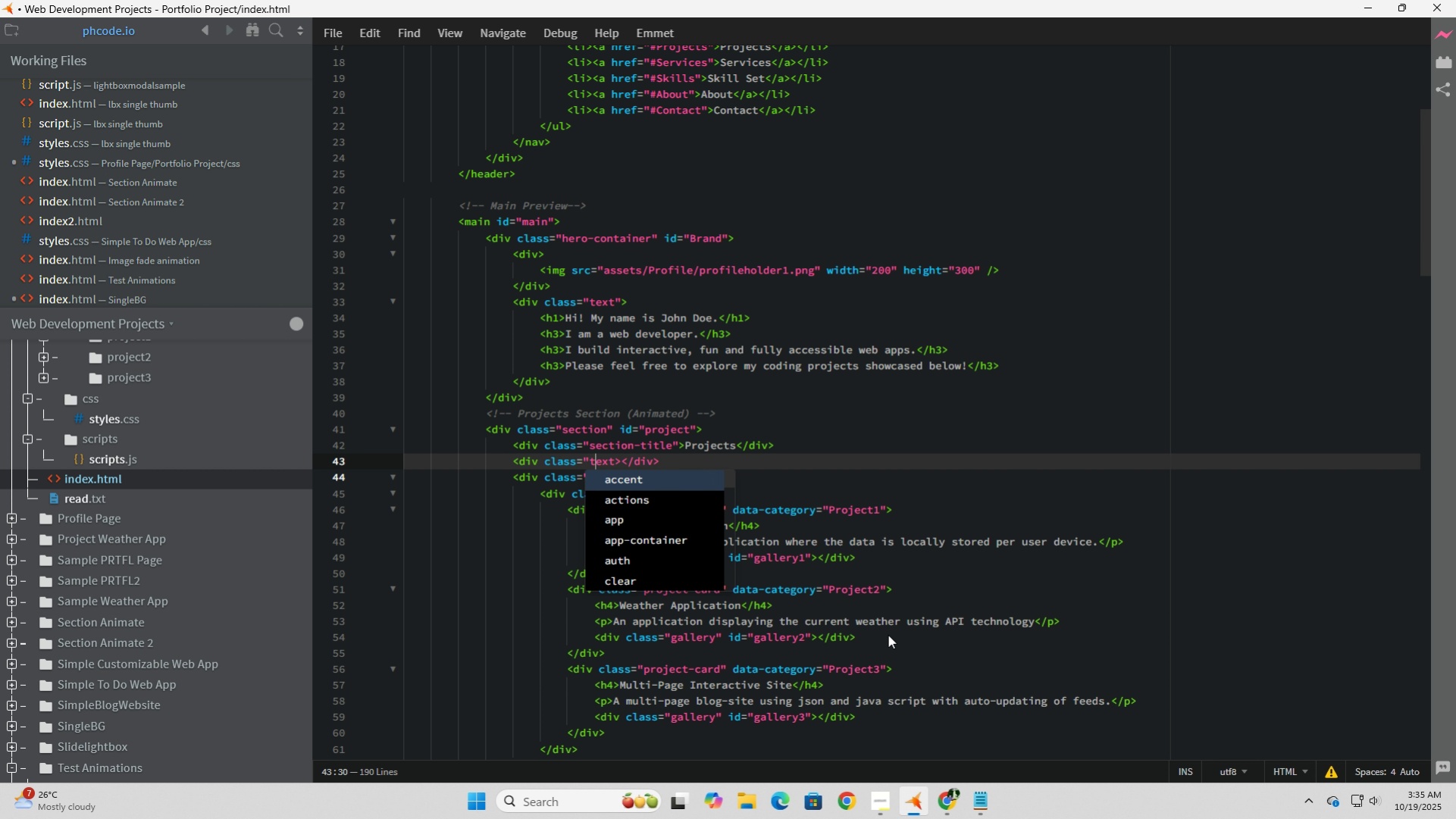 
key(ArrowRight)
 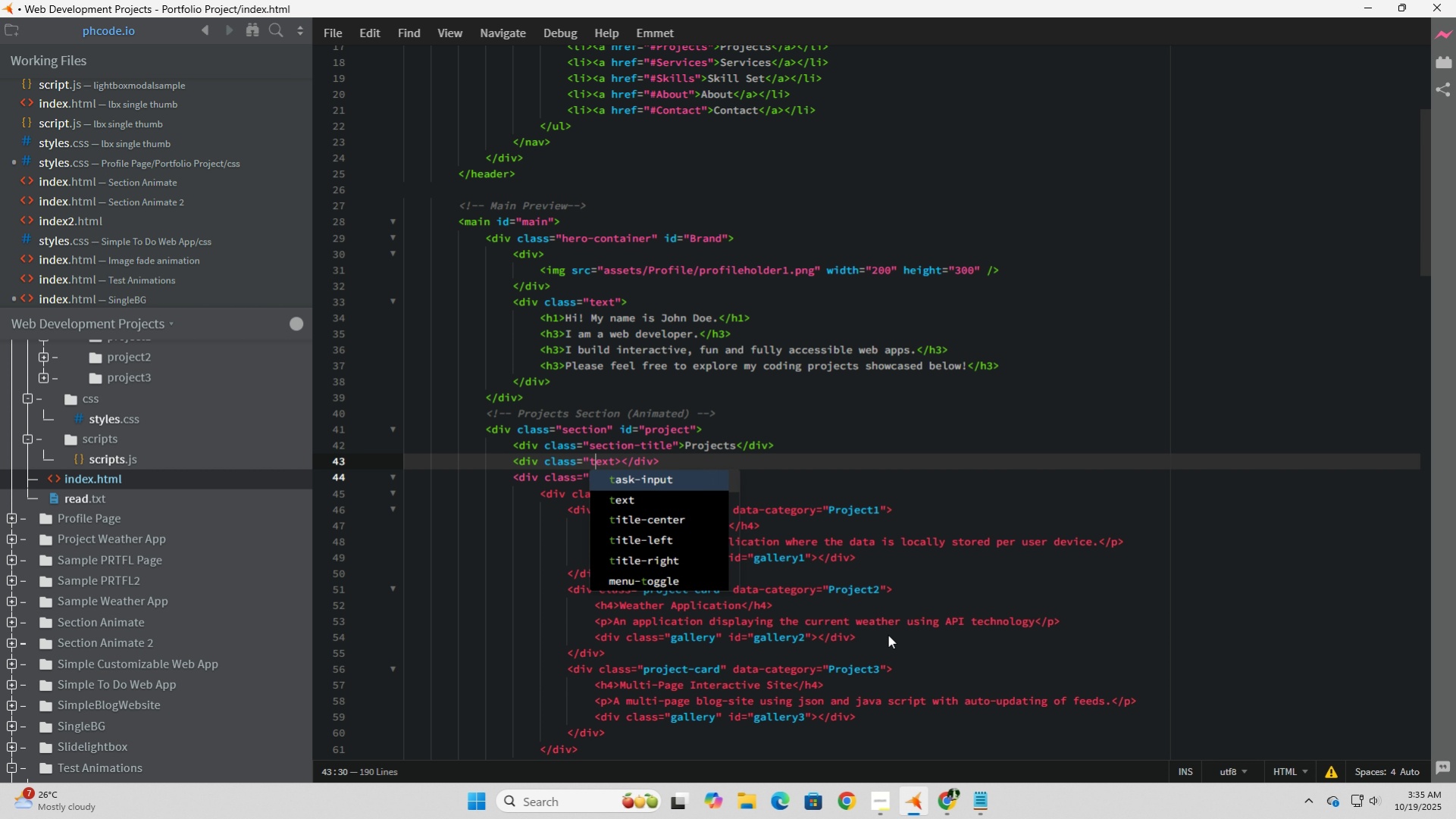 
key(ArrowRight)
 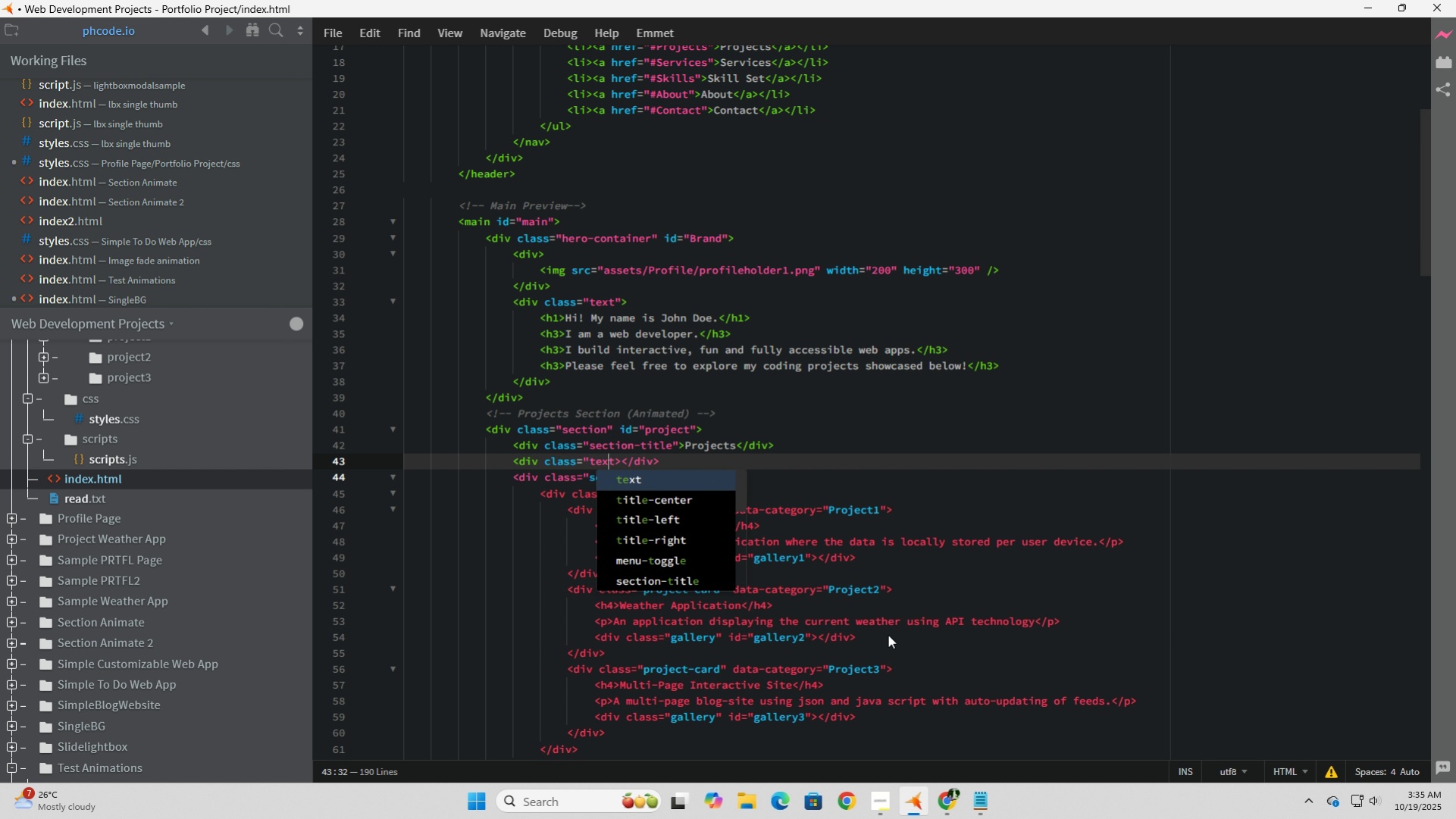 
key(ArrowRight)
 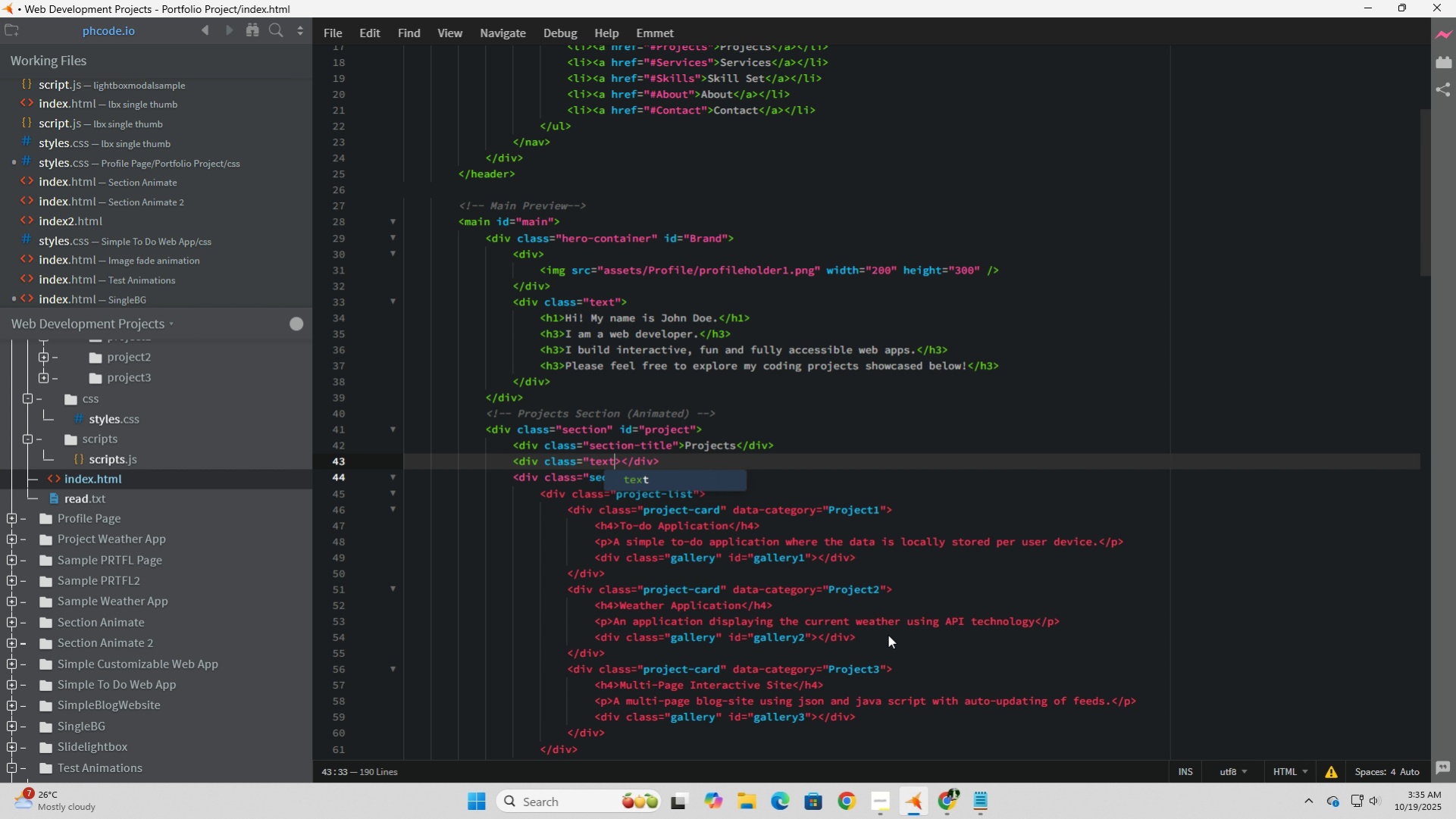 
key(ArrowRight)
 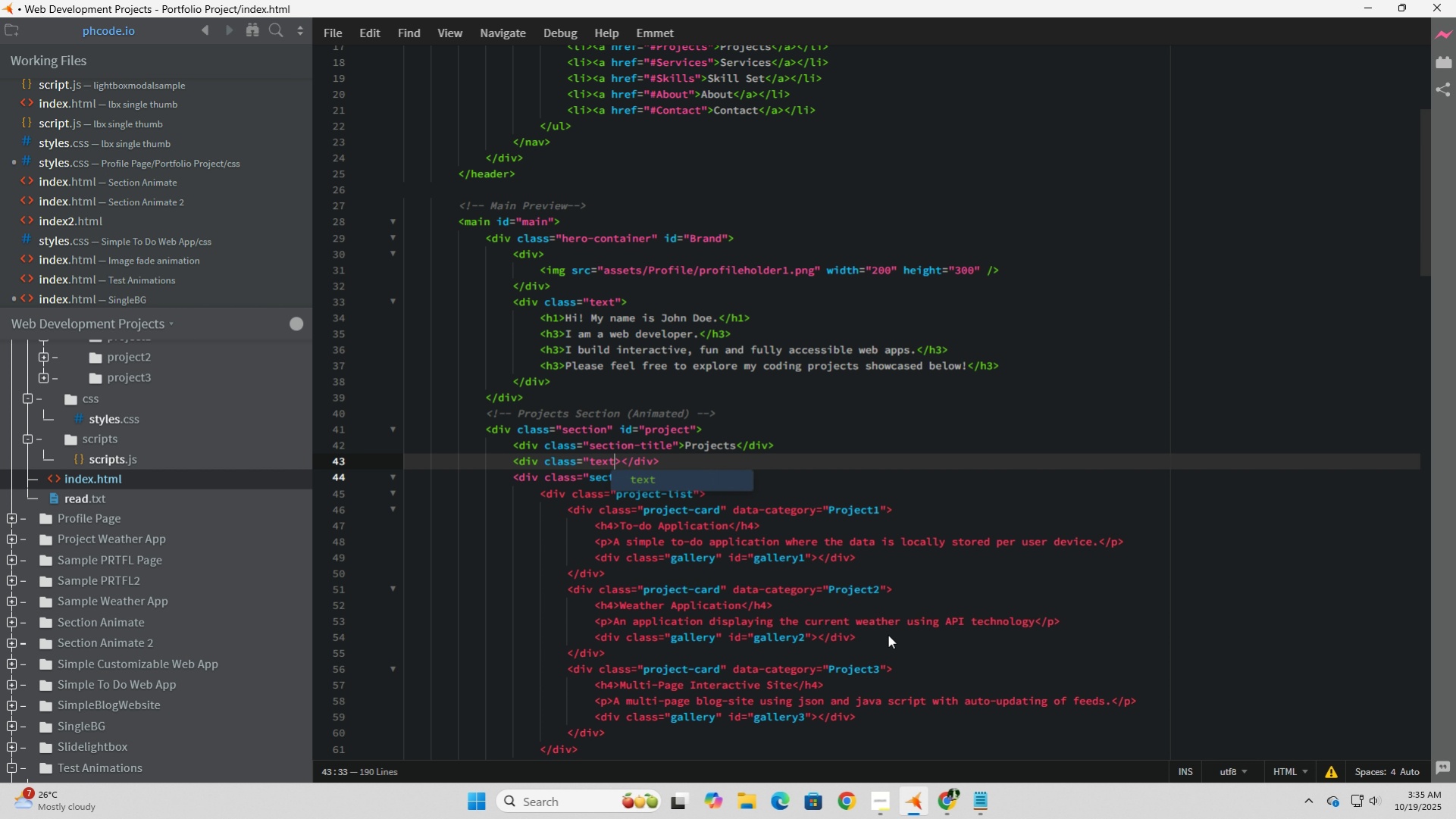 
key(Shift+Quote)
 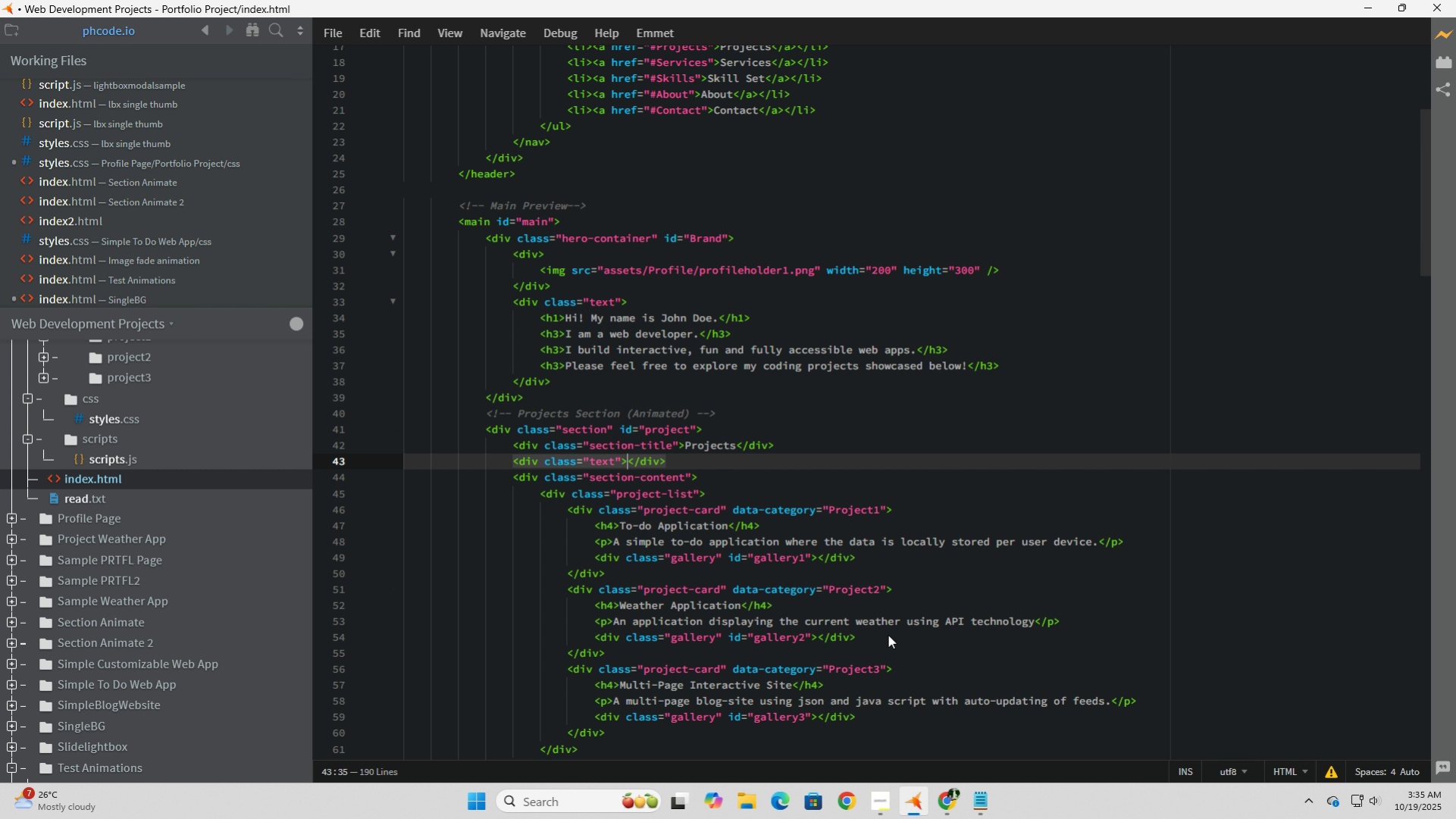 
key(ArrowRight)
 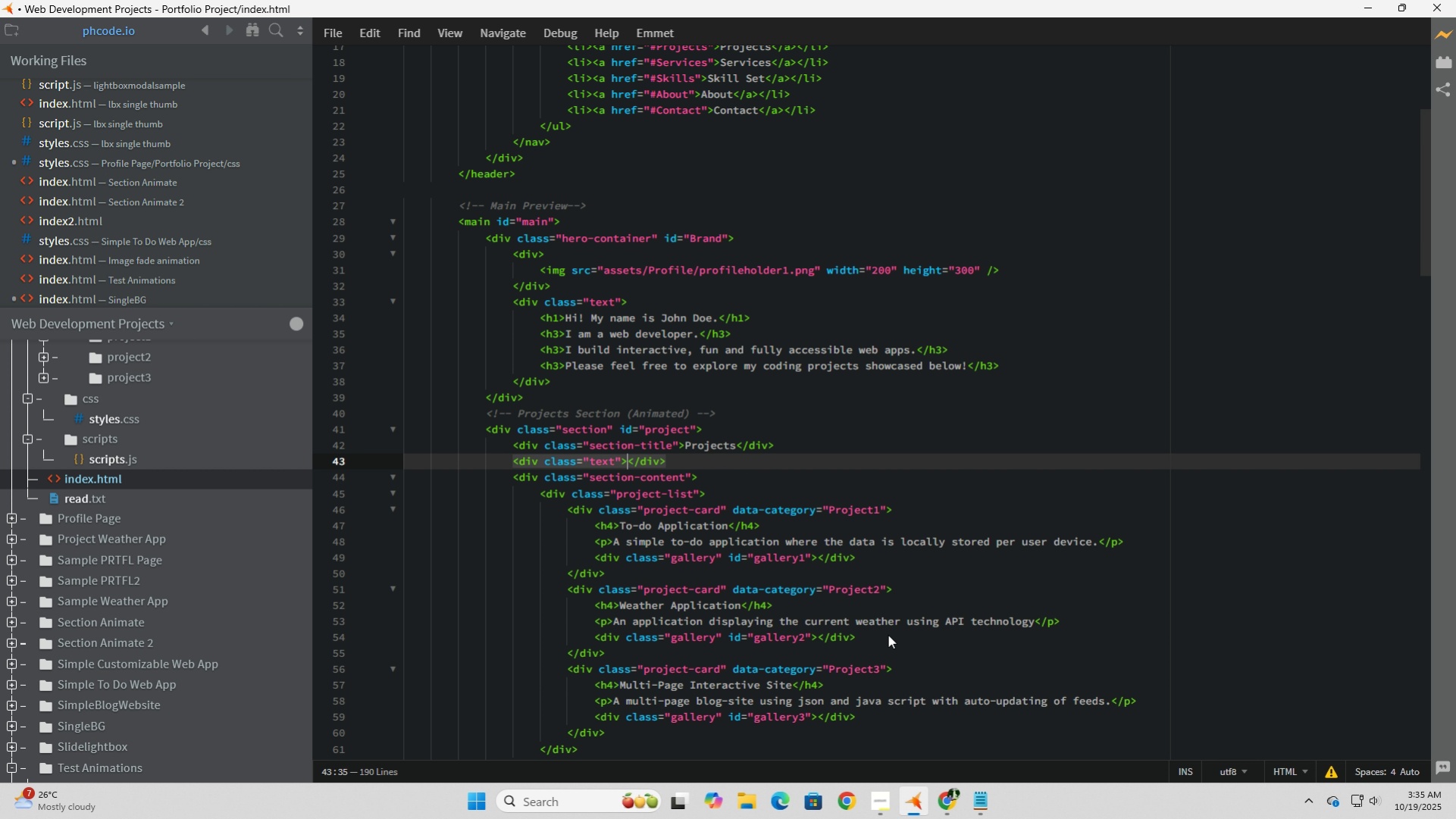 
key(Space)
 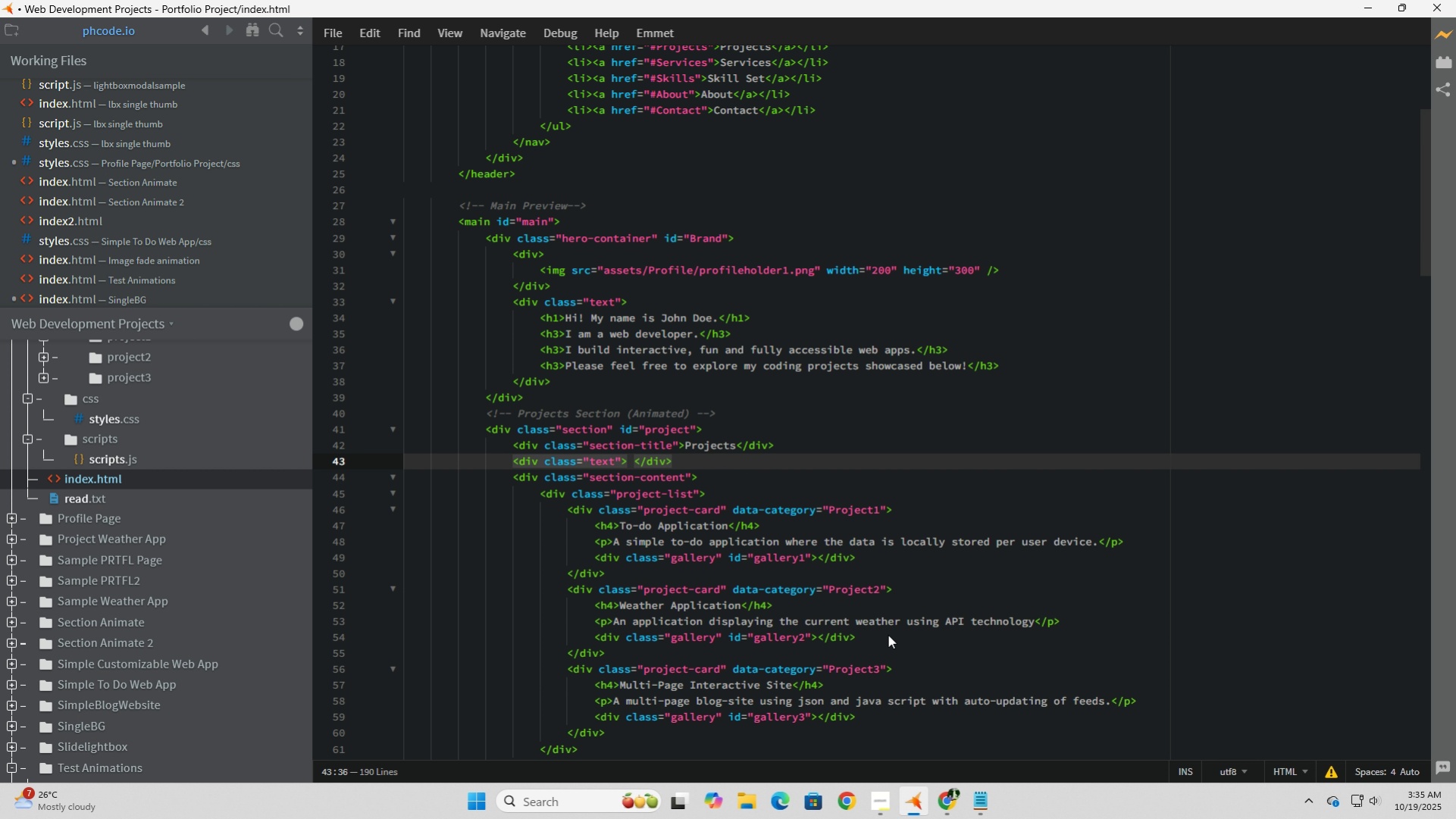 
key(ArrowLeft)
 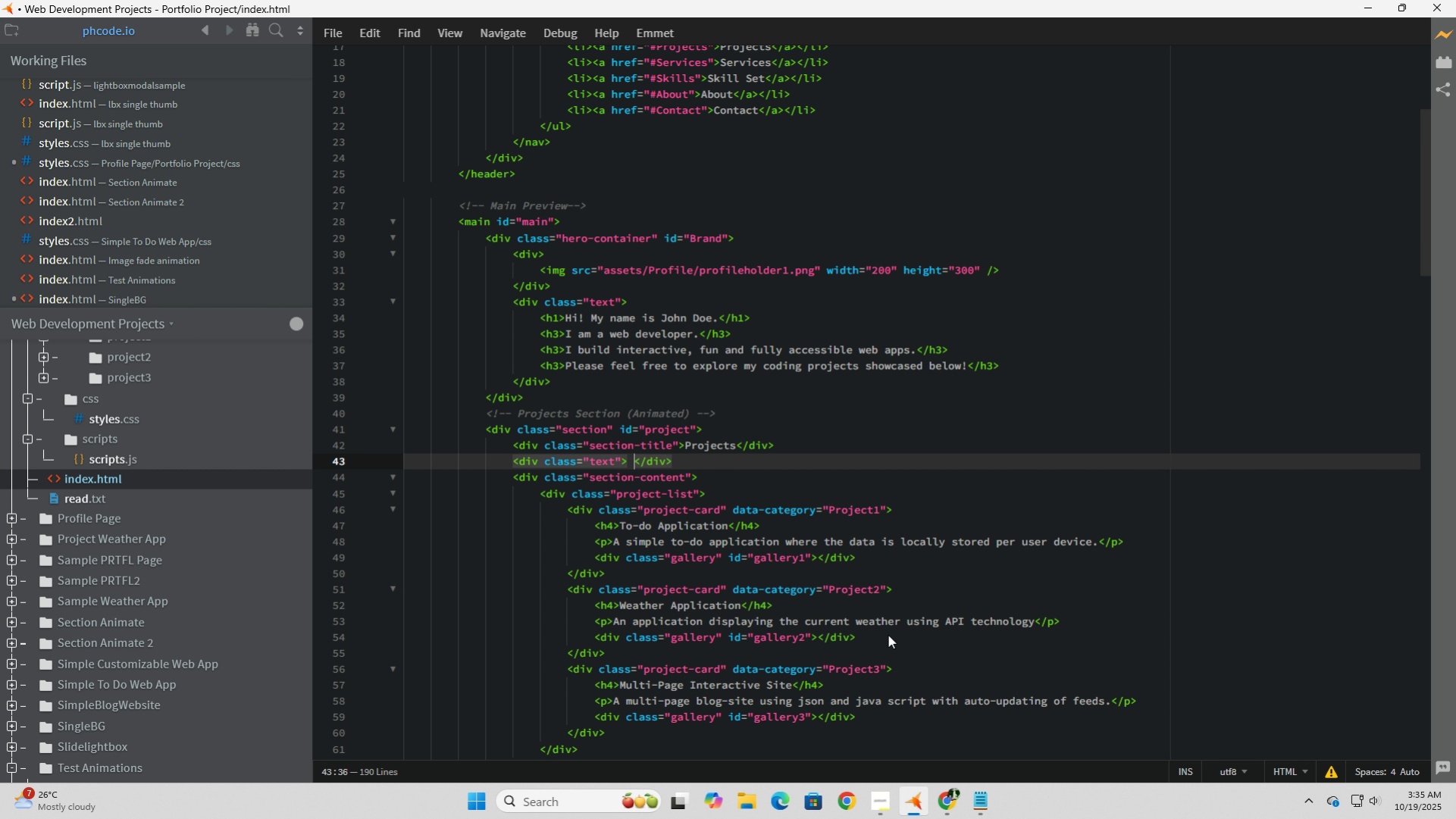 
key(ArrowRight)
 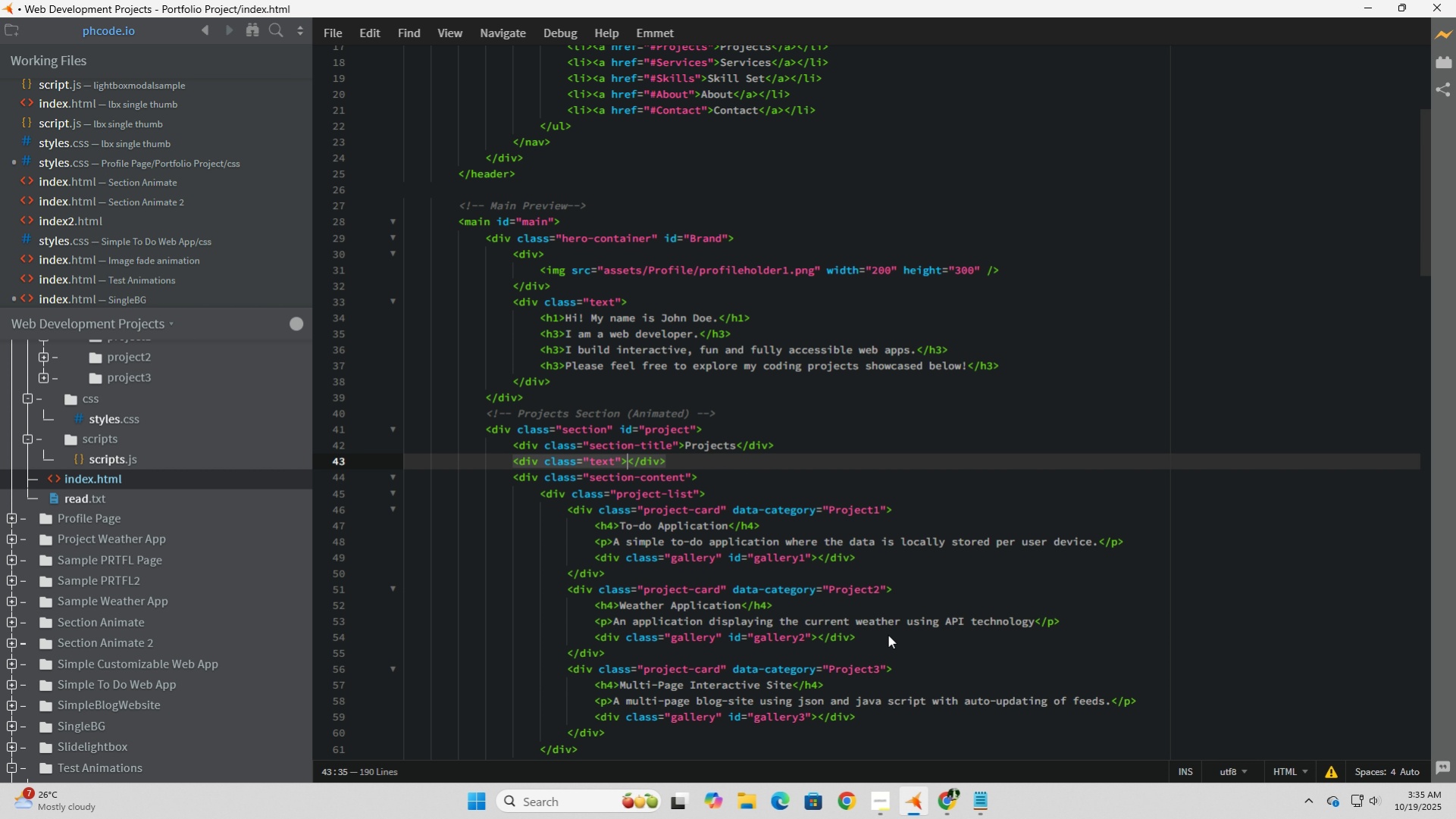 
key(Backspace)
type(Explore my projects)
 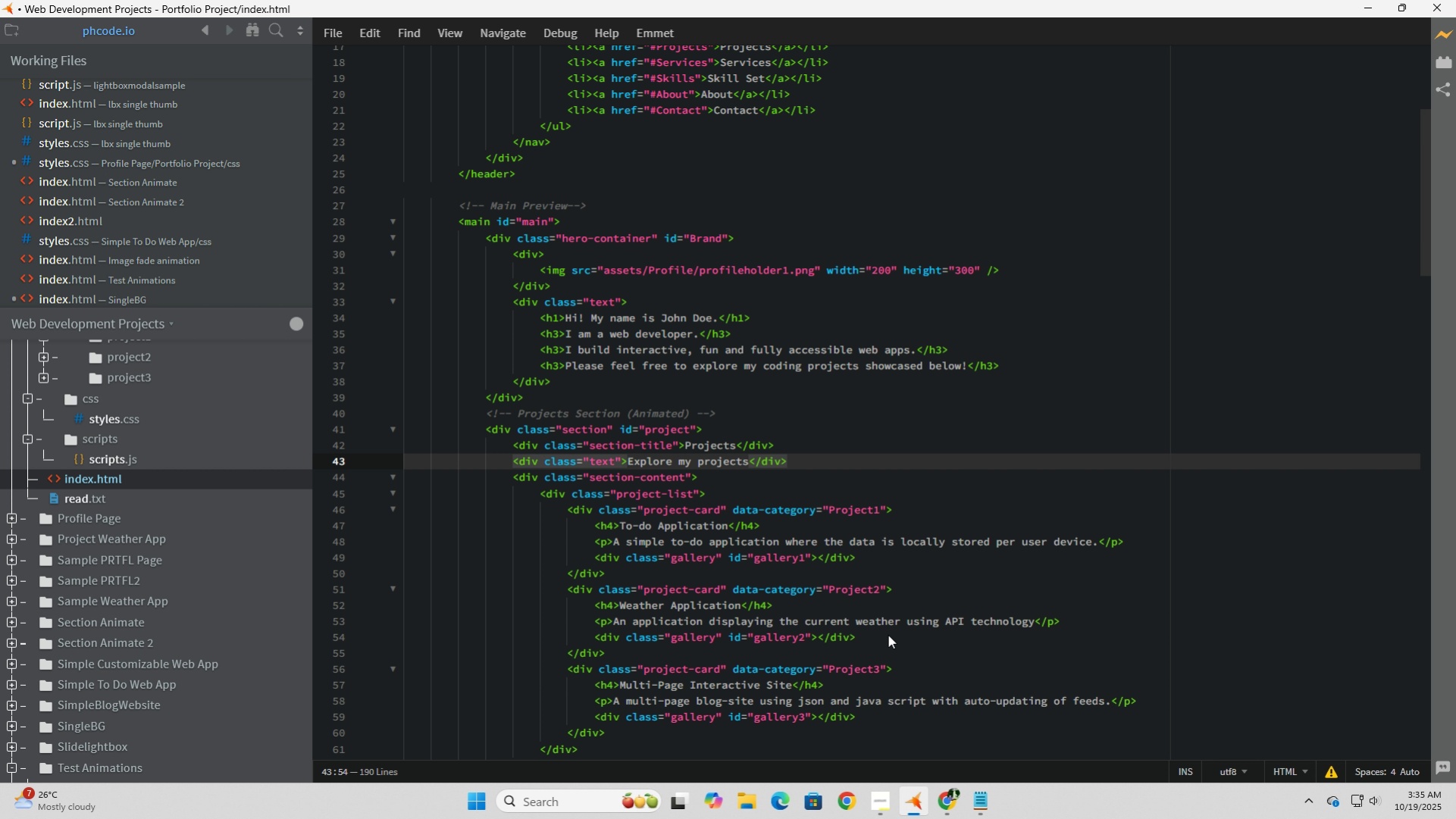 
scroll: coordinate [506, 441], scroll_direction: up, amount: 13.0
 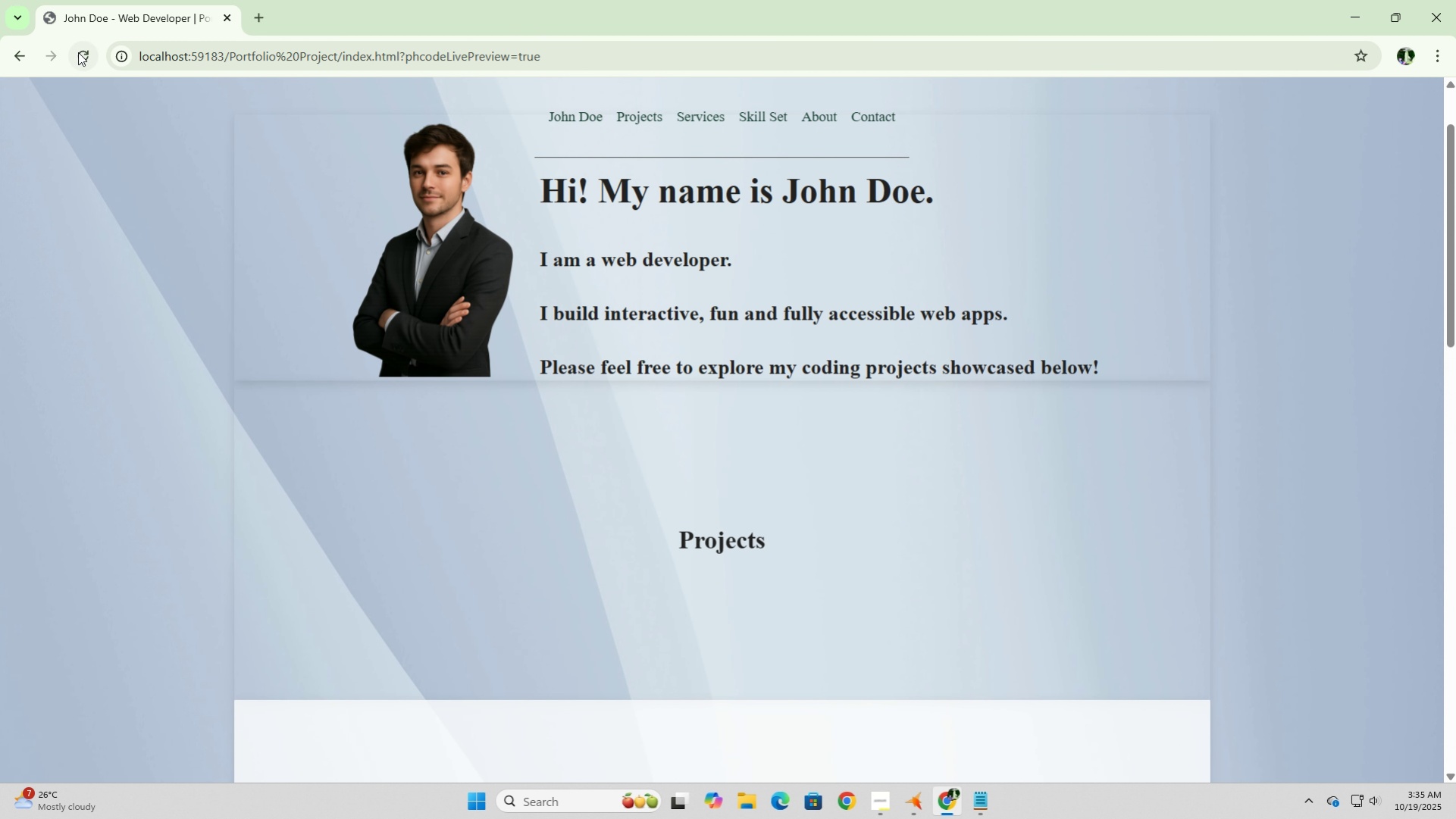 
left_click([81, 56])
 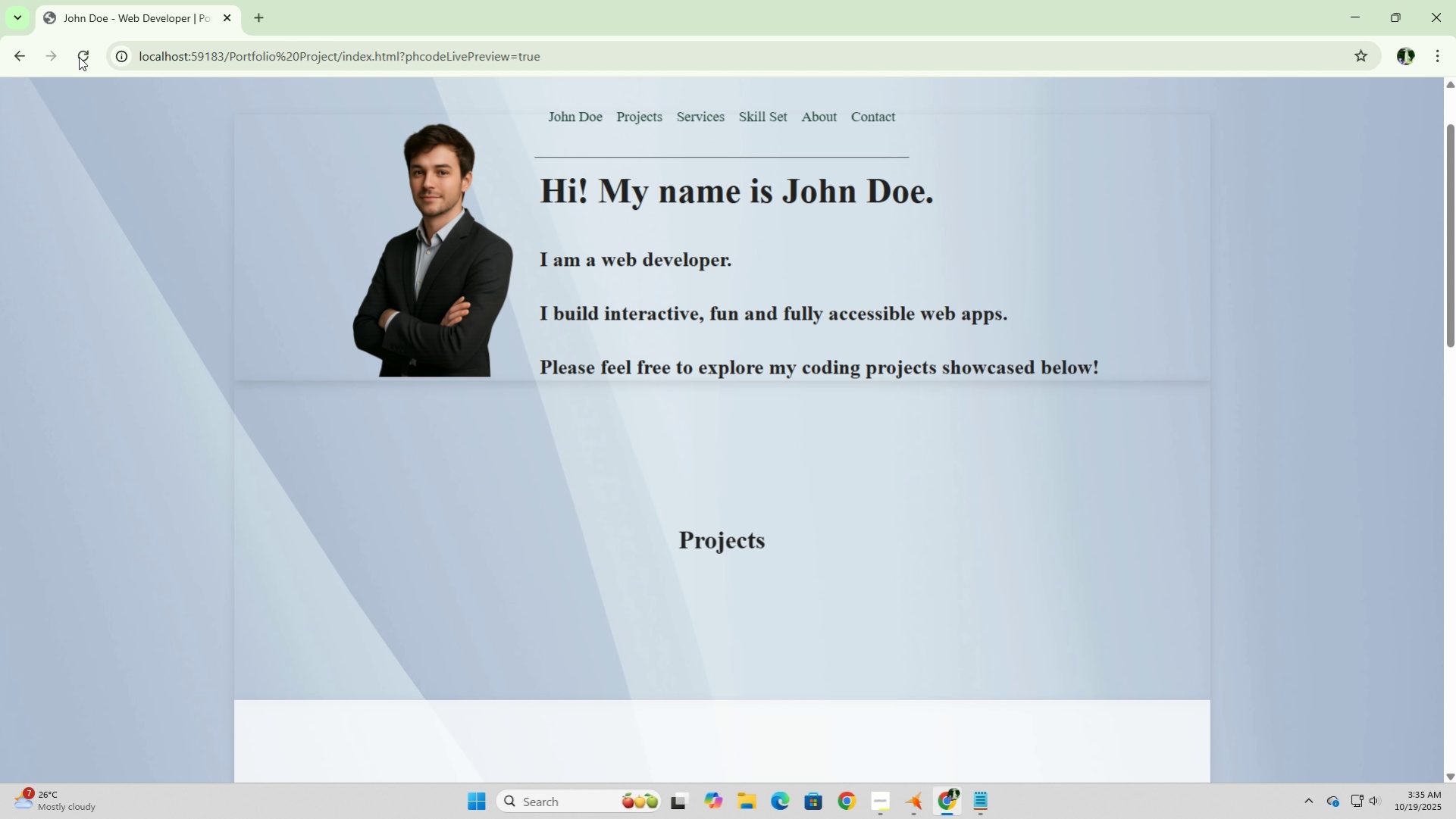 
left_click([79, 57])
 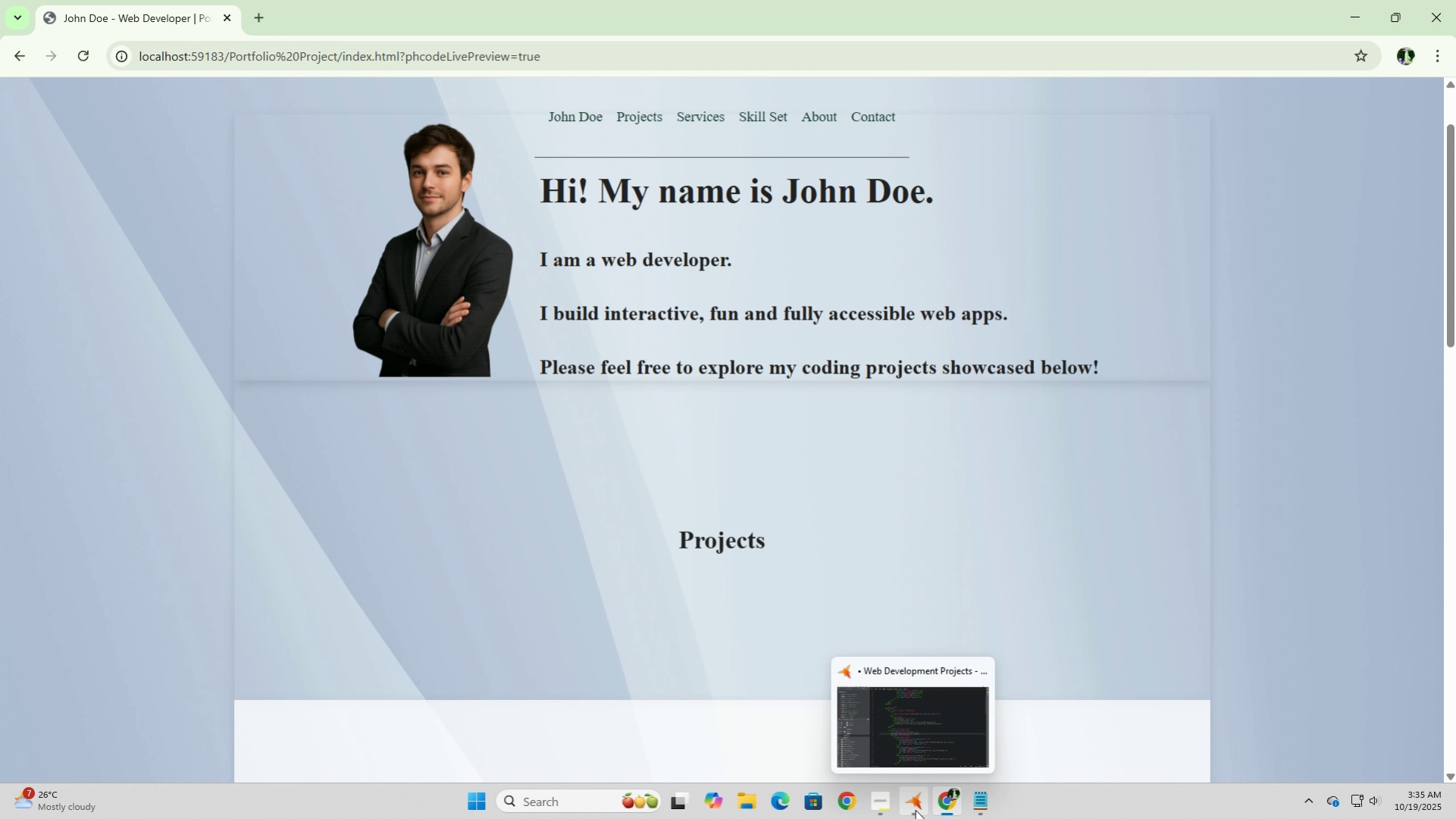 
left_click([915, 808])
 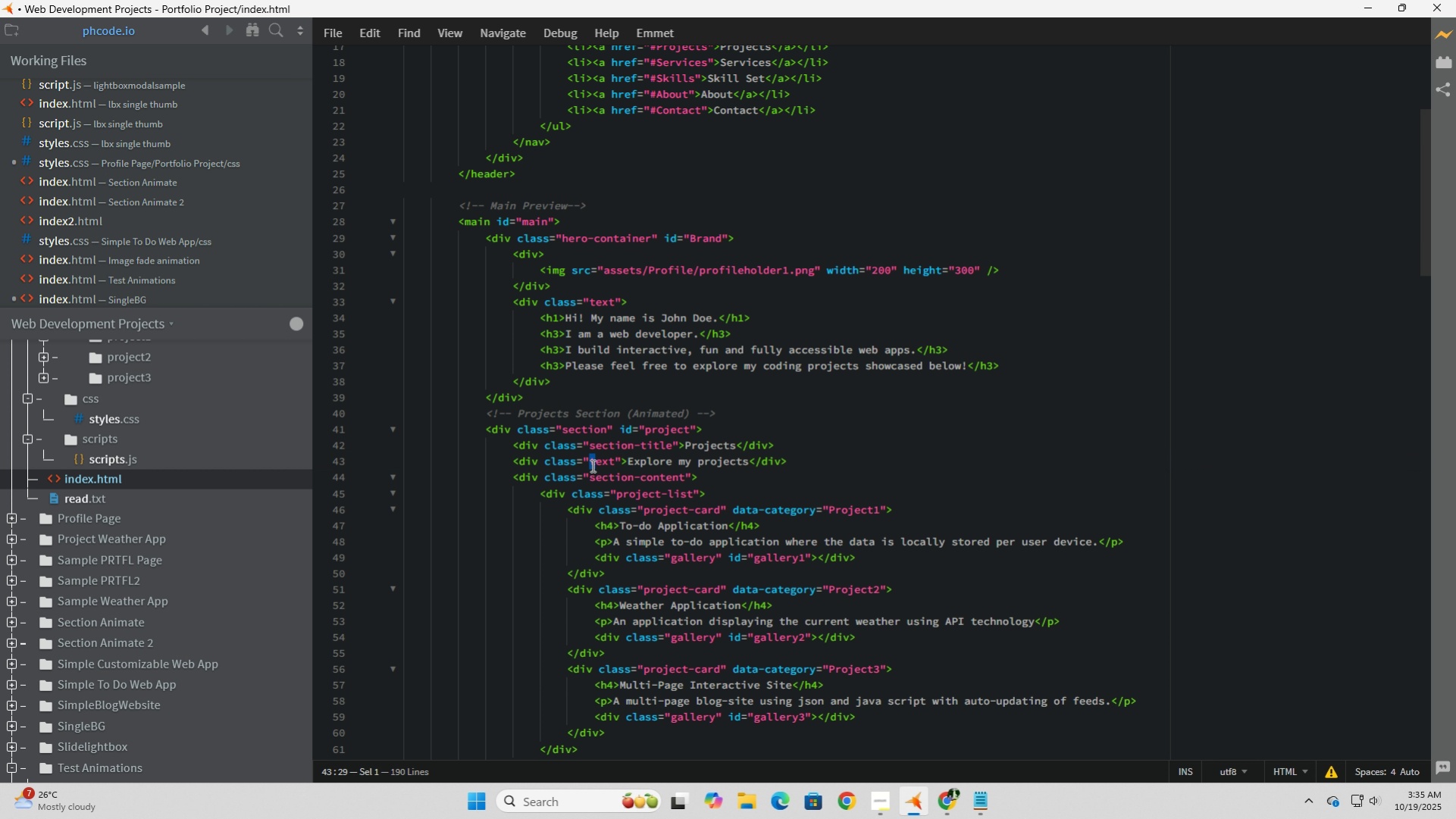 
wait(6.74)
 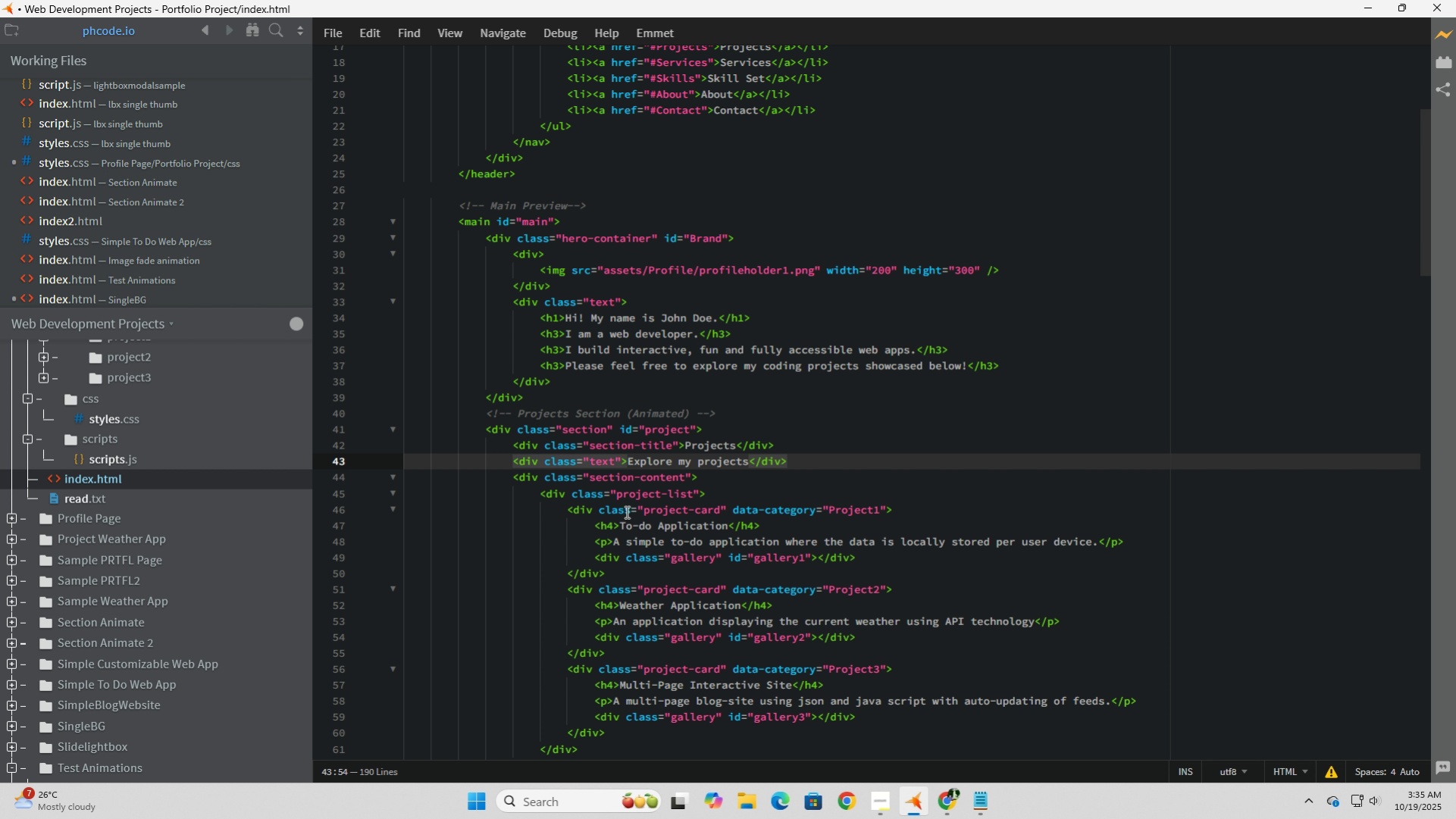 
left_click([619, 458])
 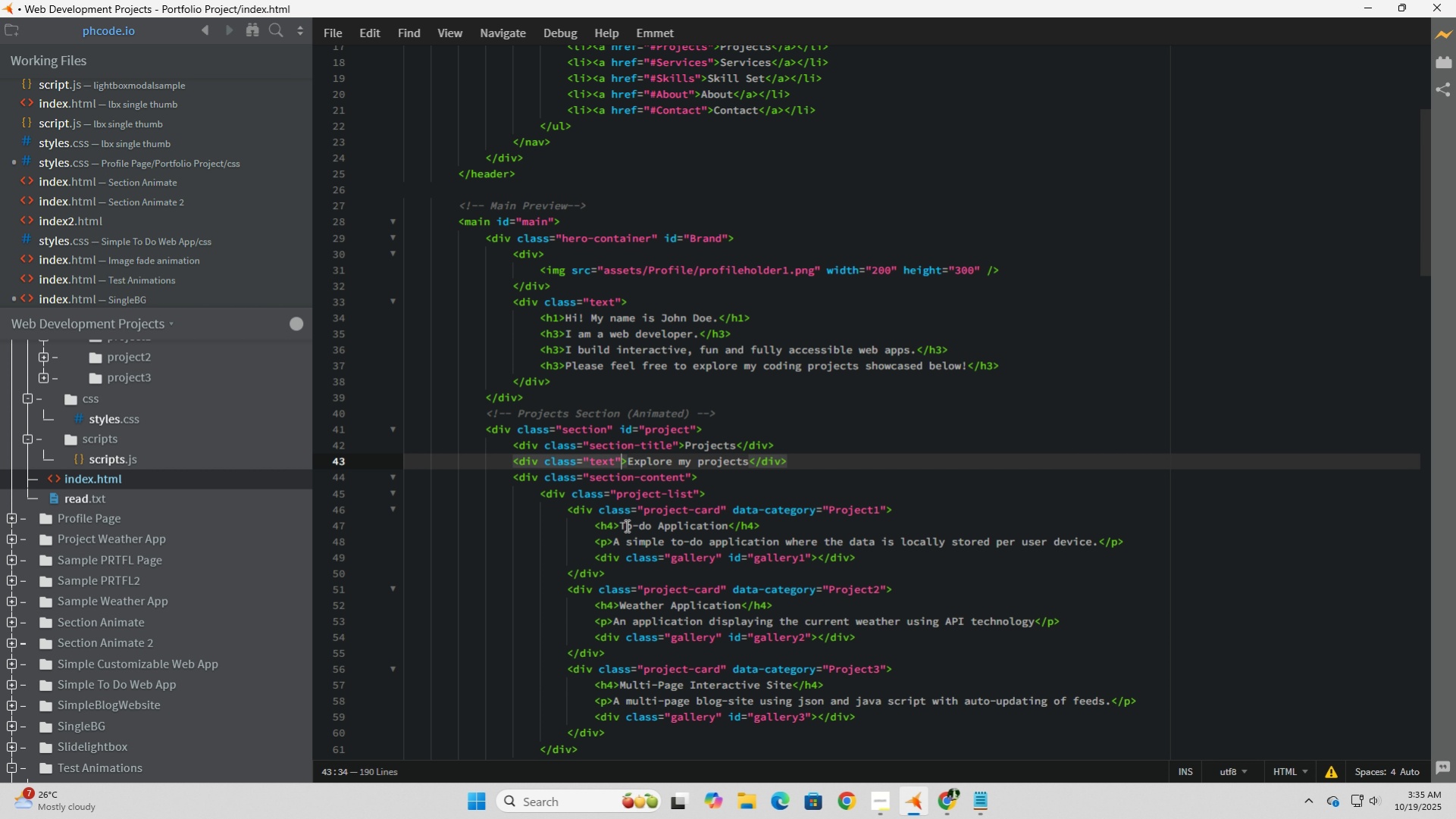 
key(Backspace)
 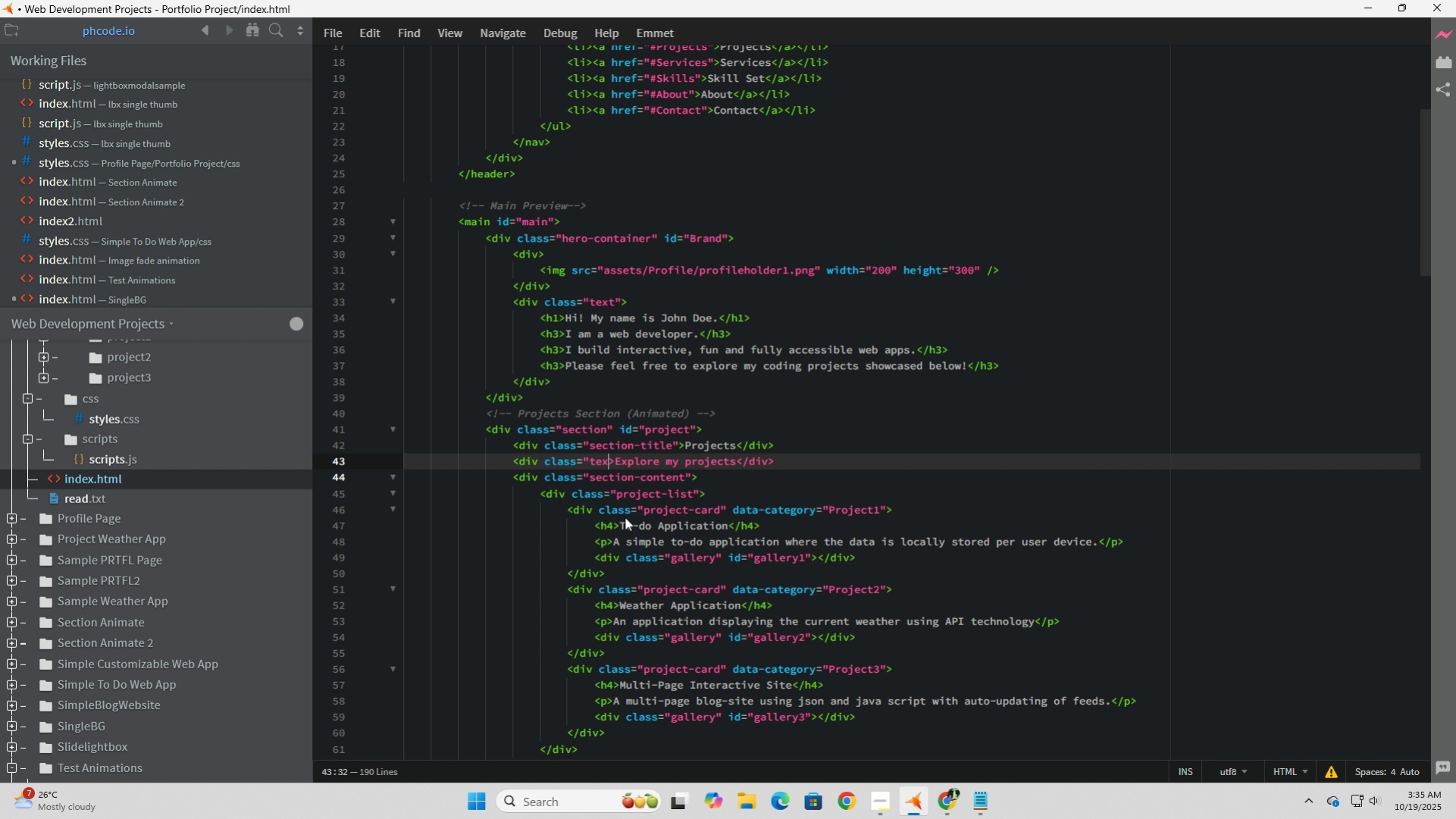 
key(Backspace)
 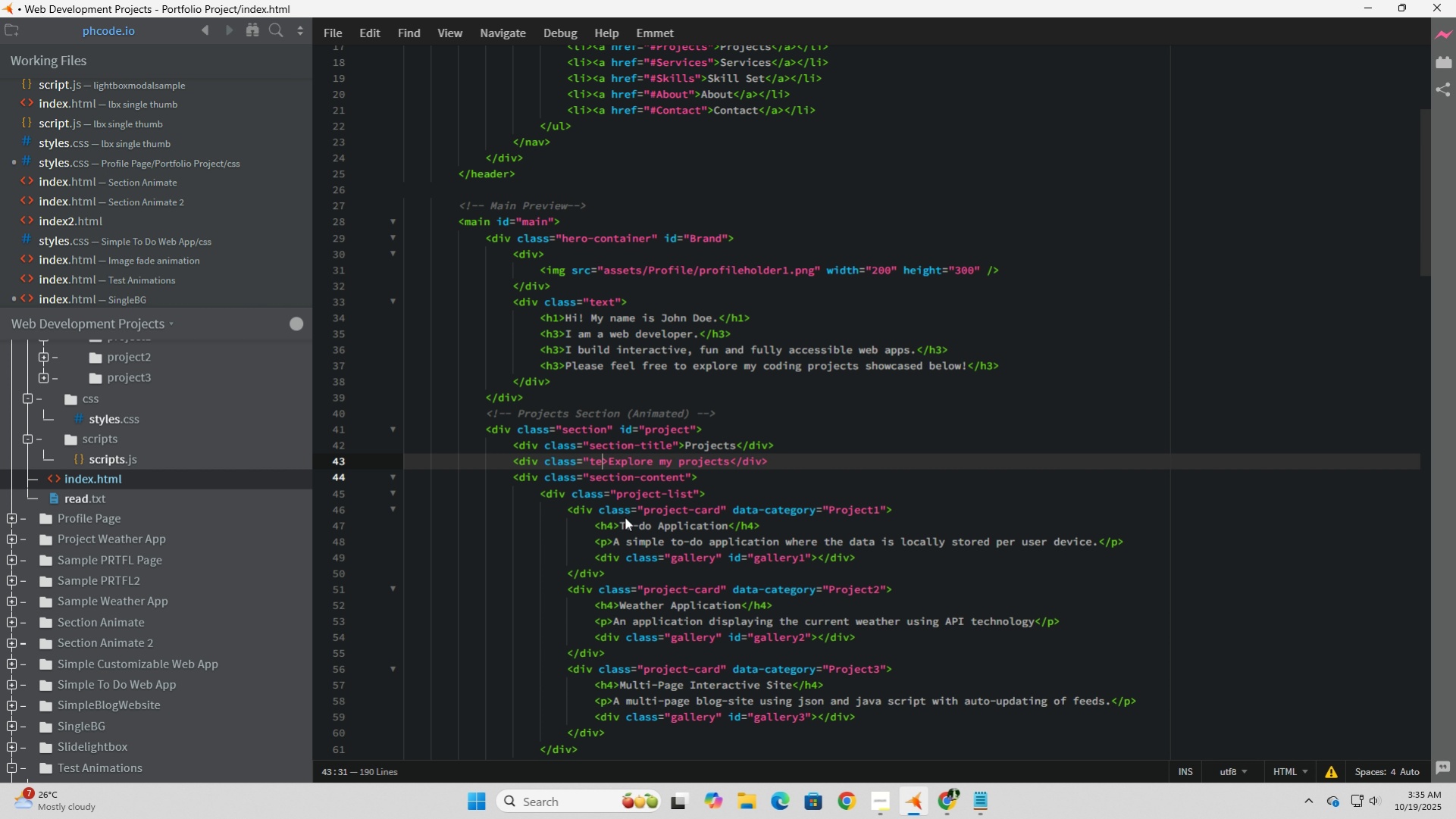 
key(Backspace)
 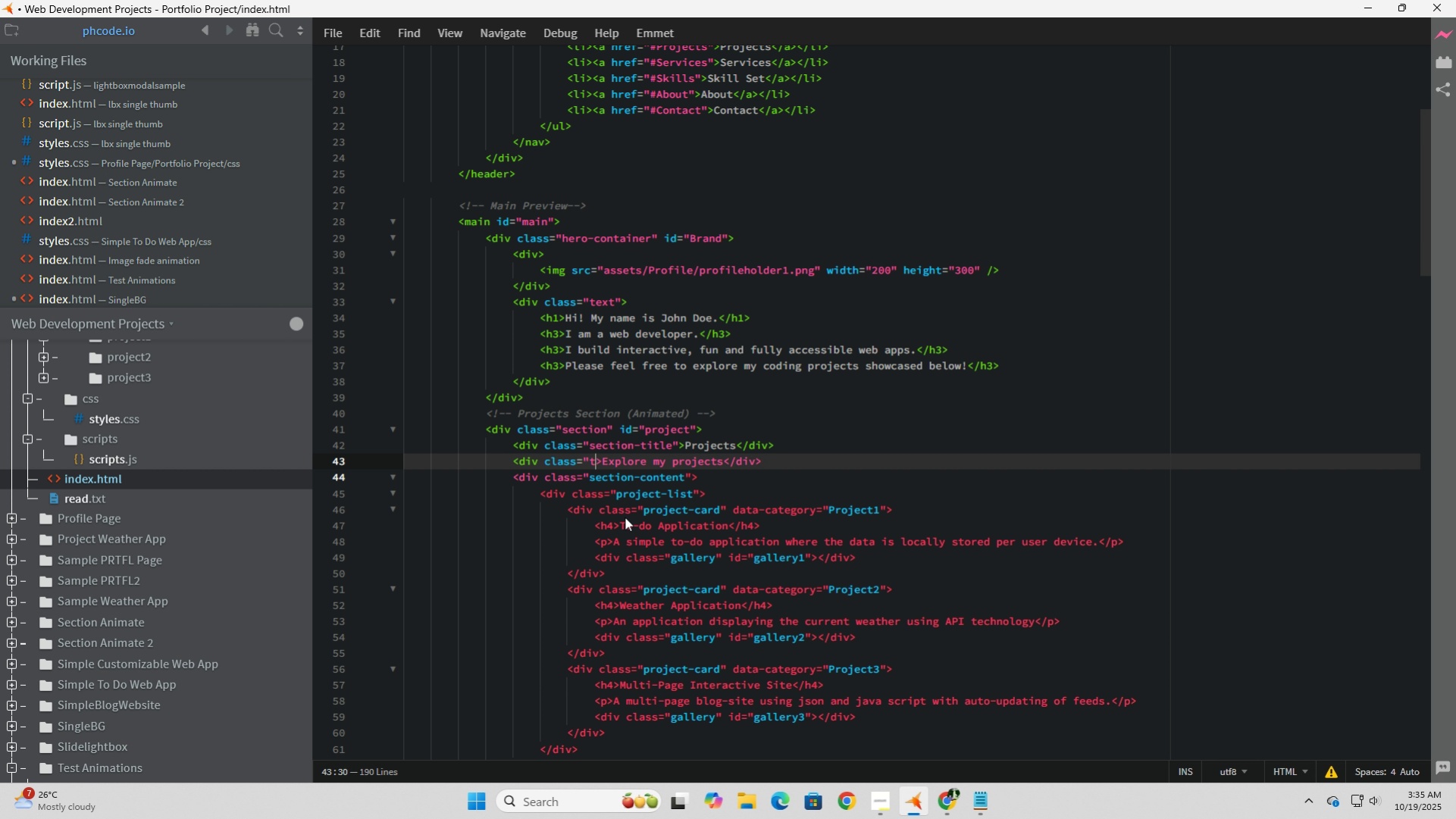 
key(Backspace)
 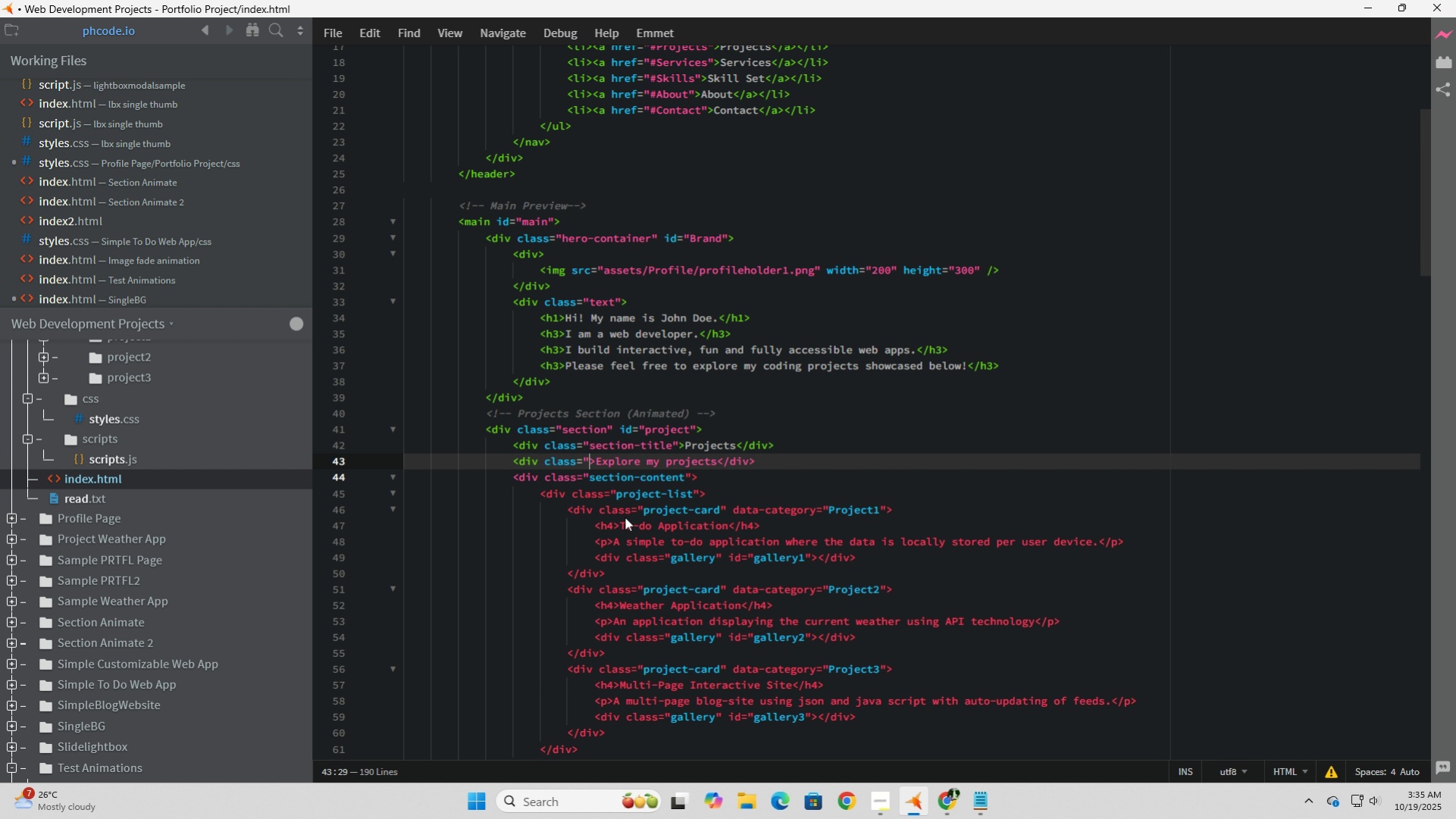 
key(Backspace)
 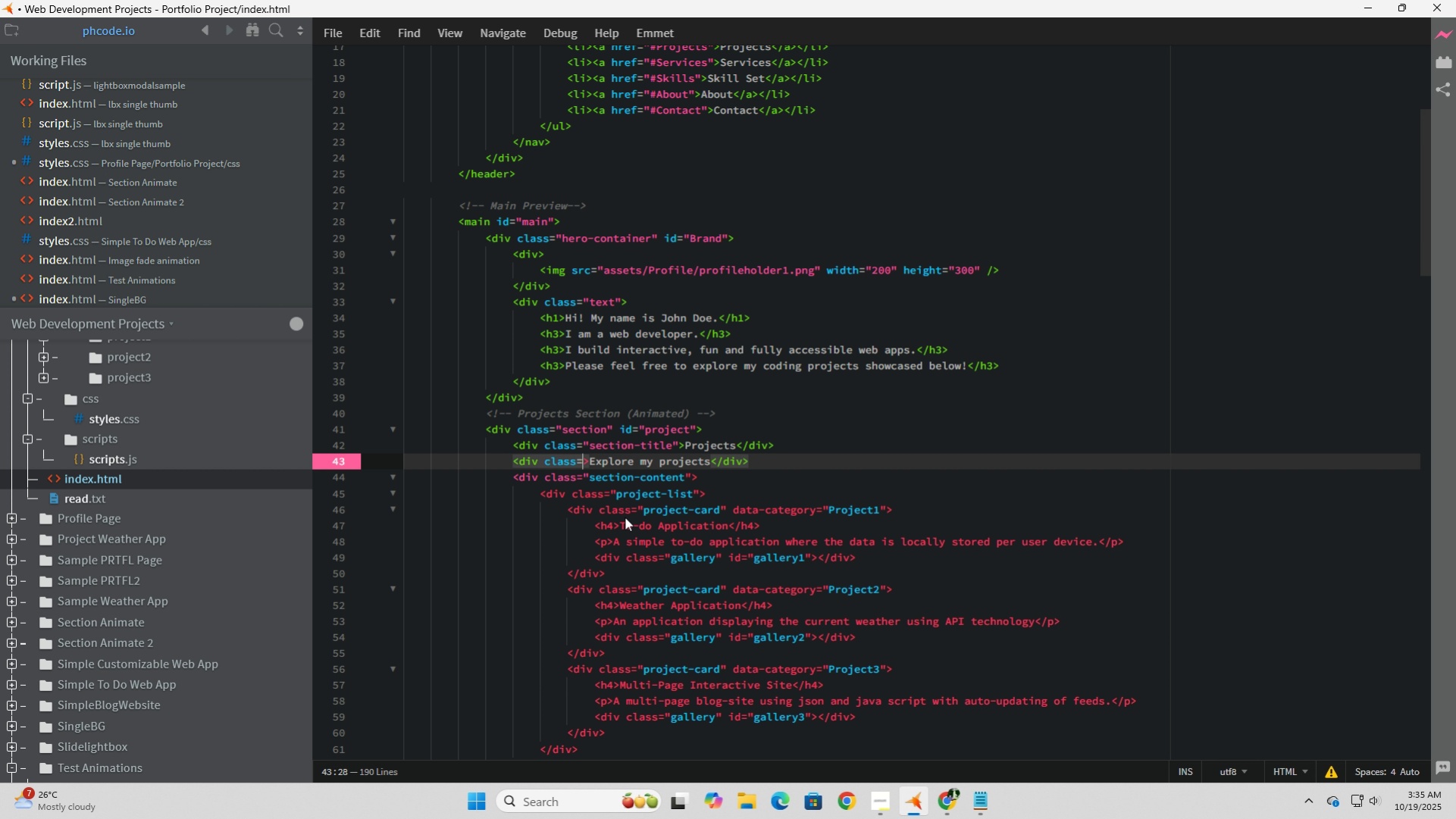 
key(Backspace)
 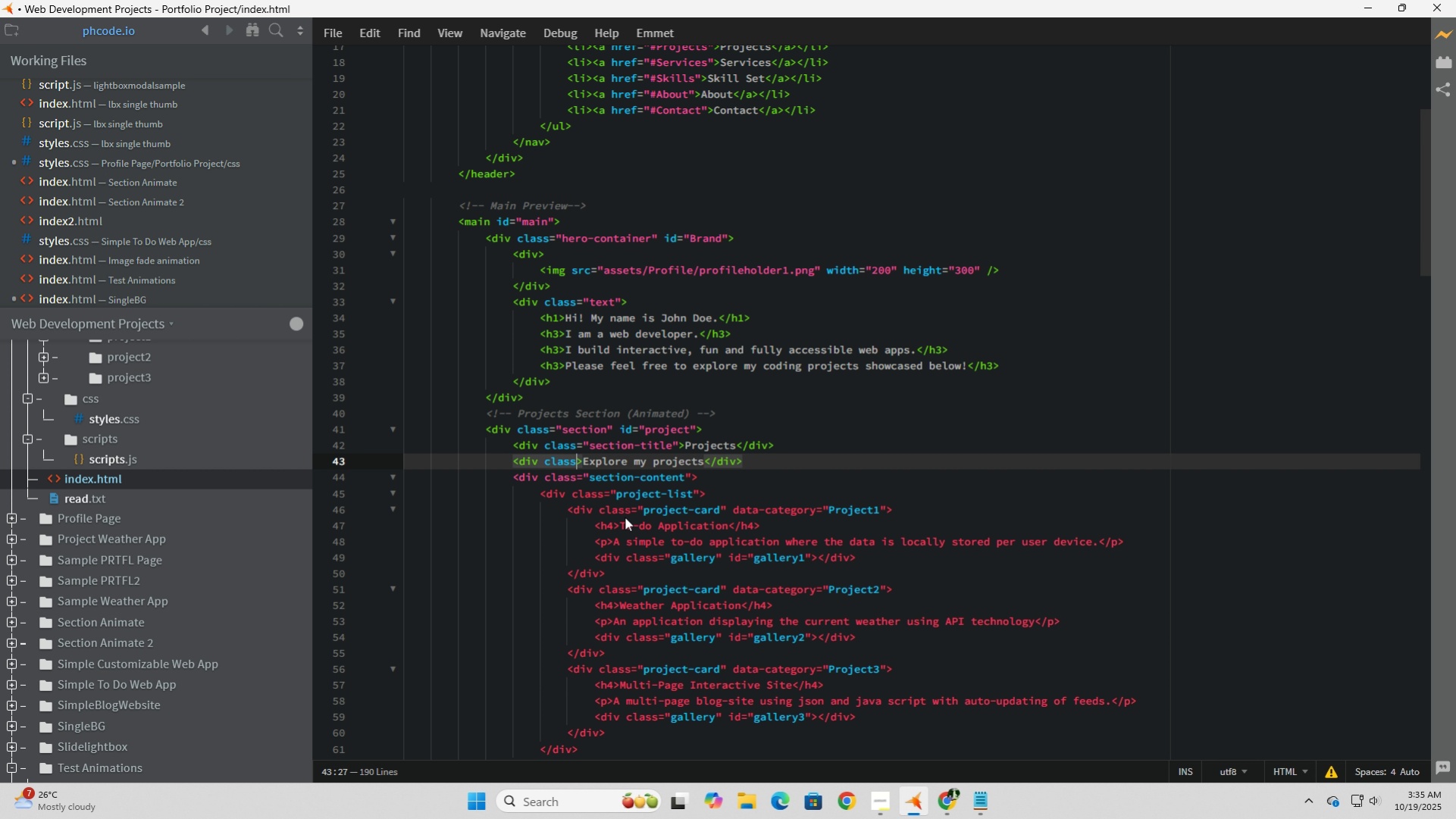 
key(Backspace)
 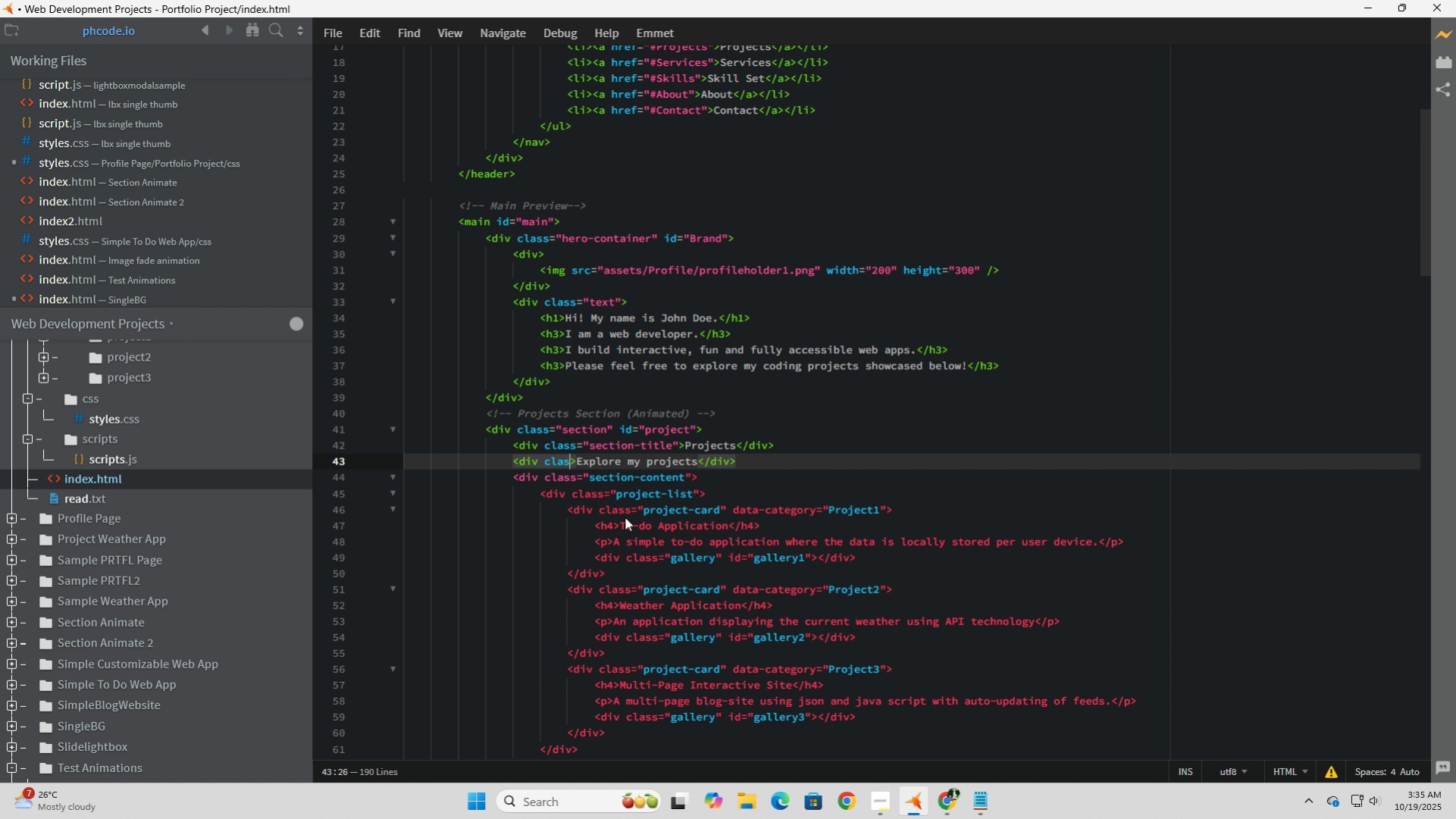 
key(Backspace)
 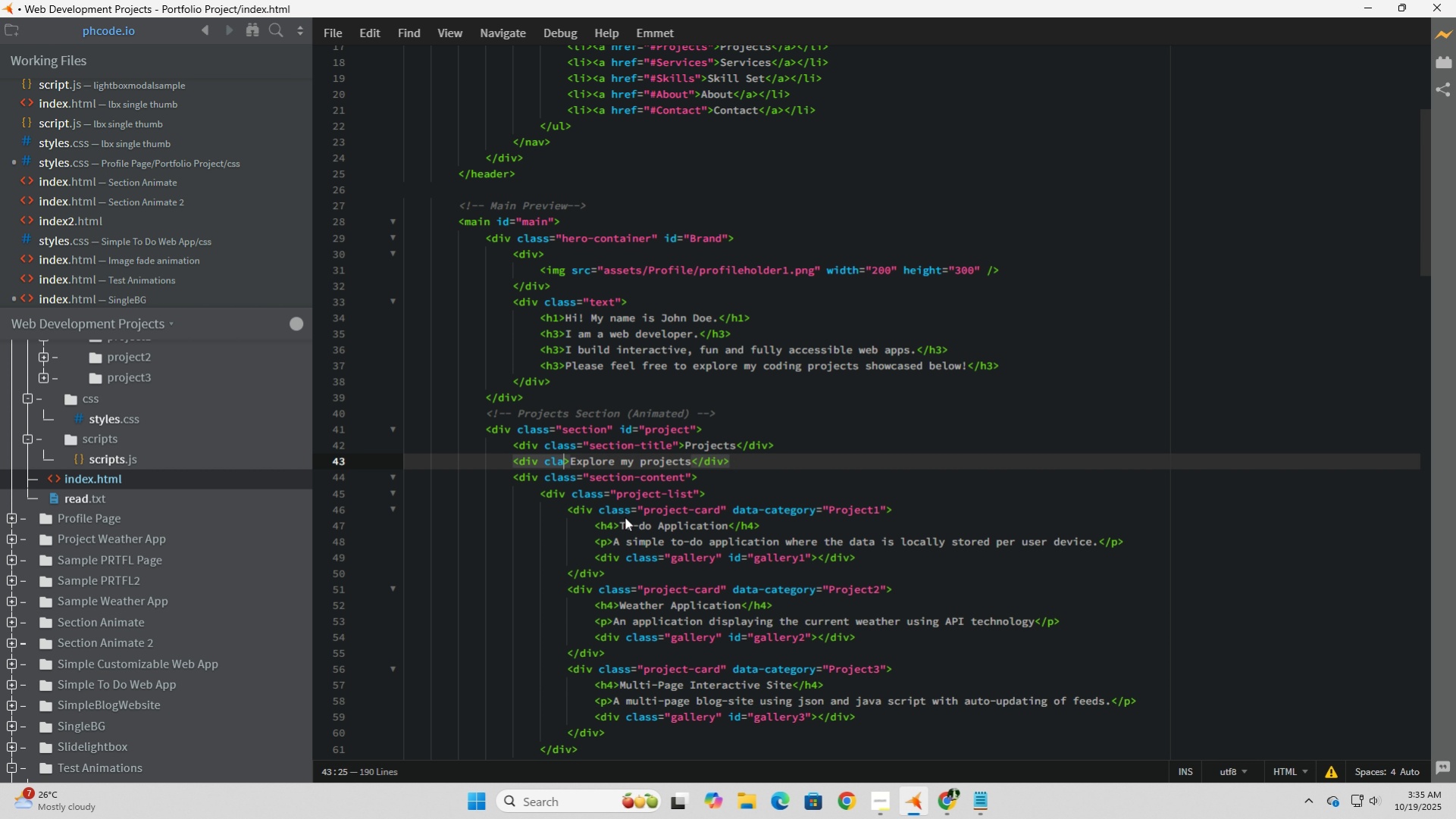 
key(Backspace)
 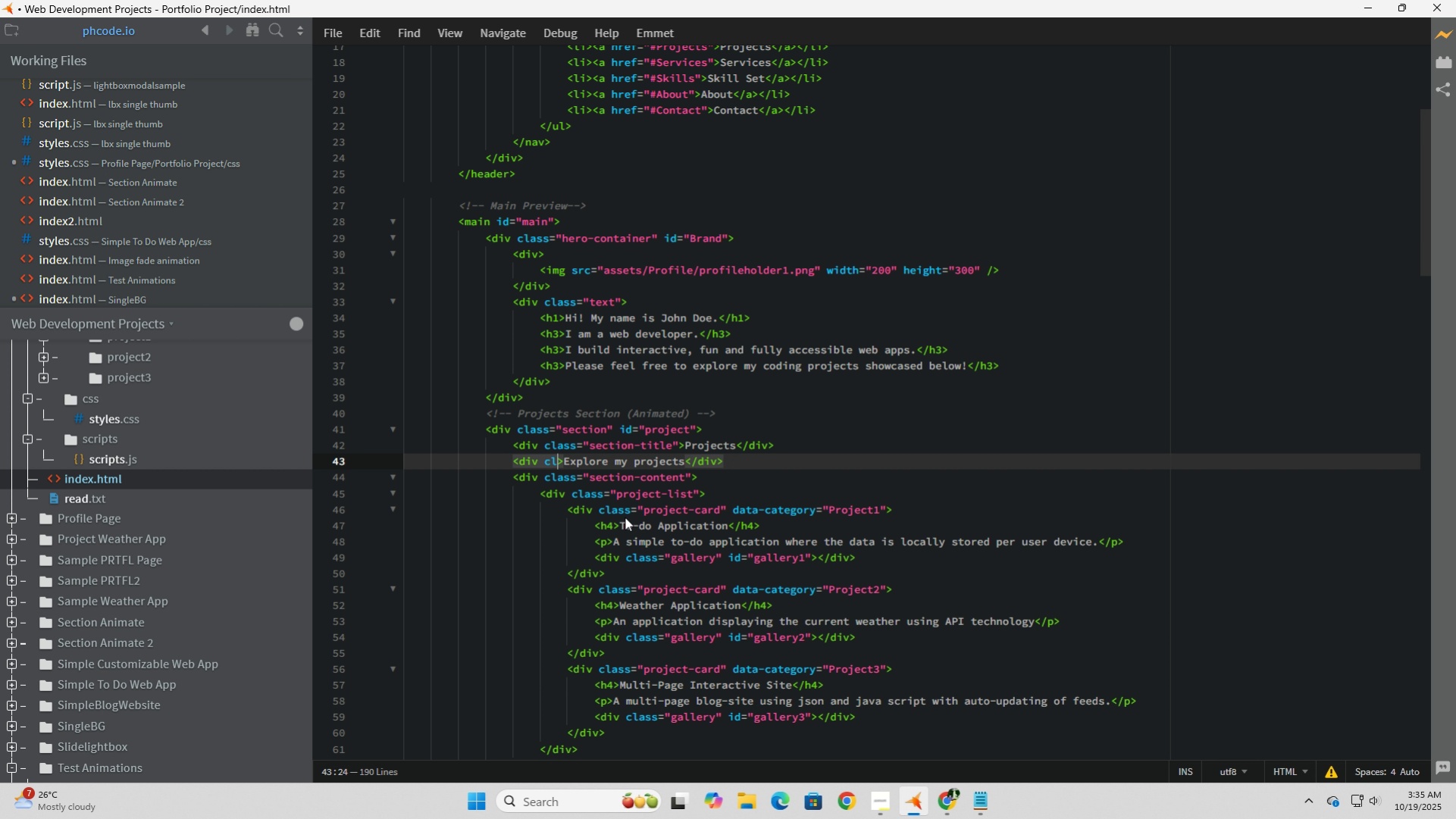 
key(Backspace)
 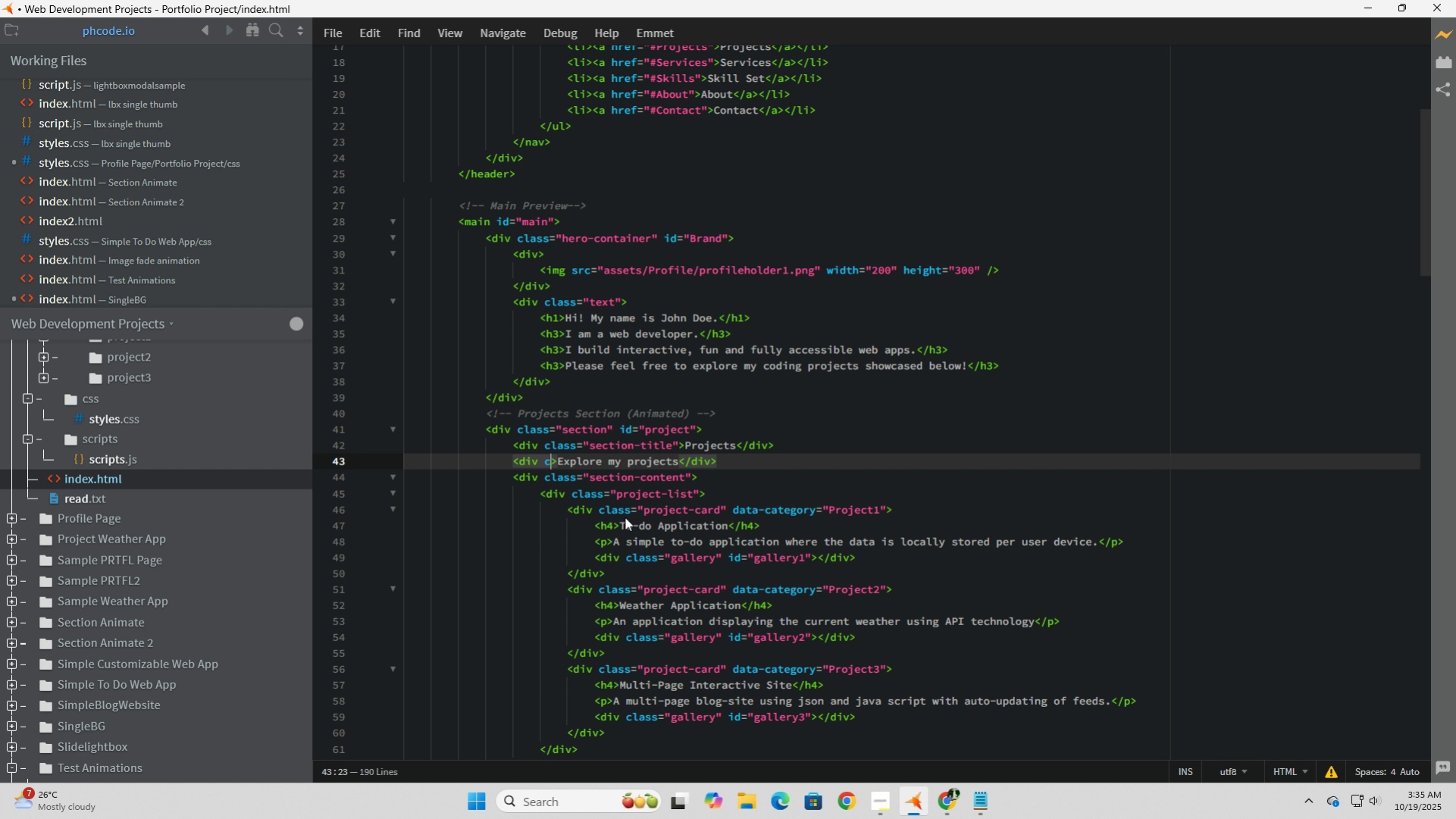 
key(Backspace)
 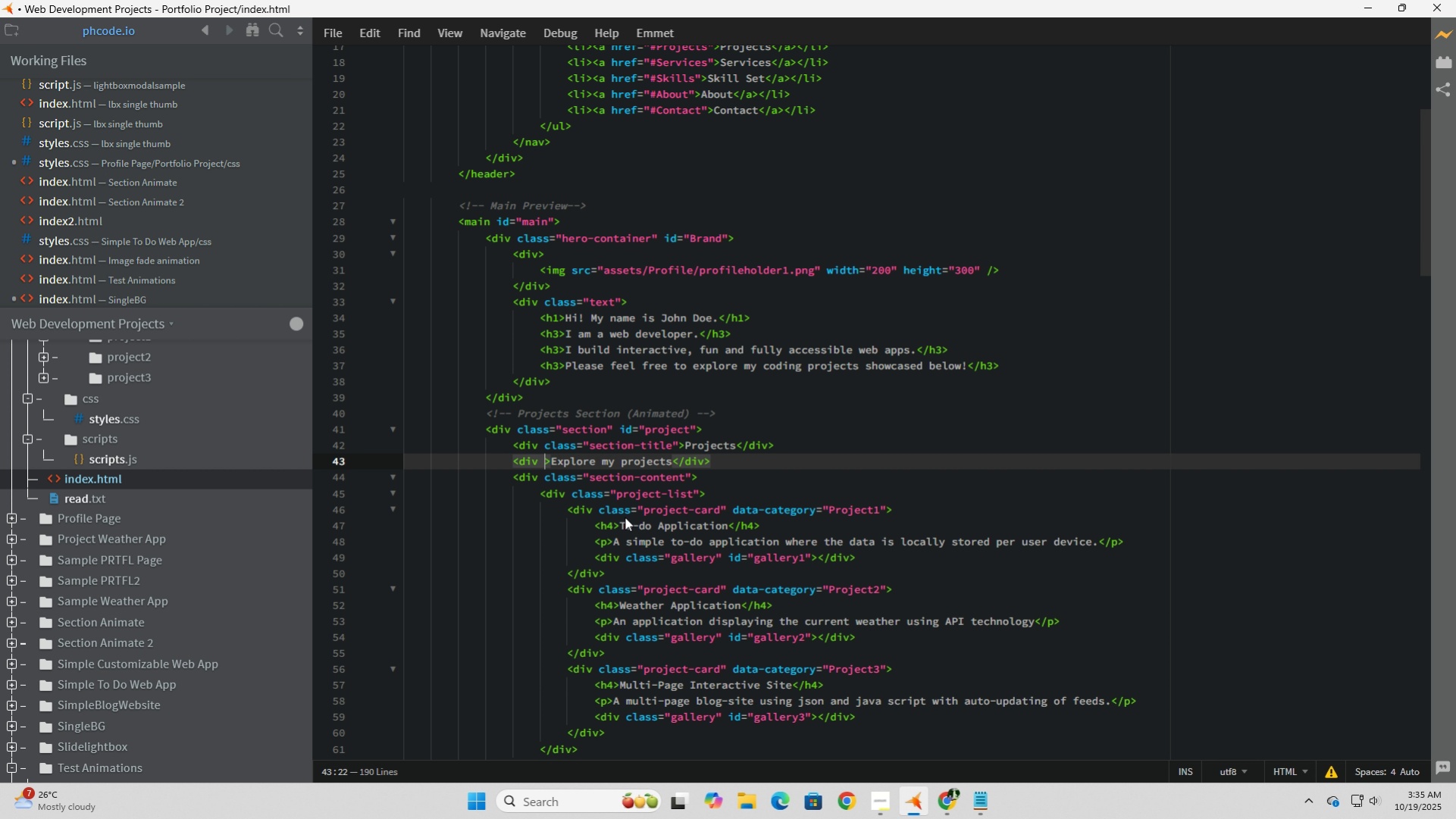 
key(Backspace)
 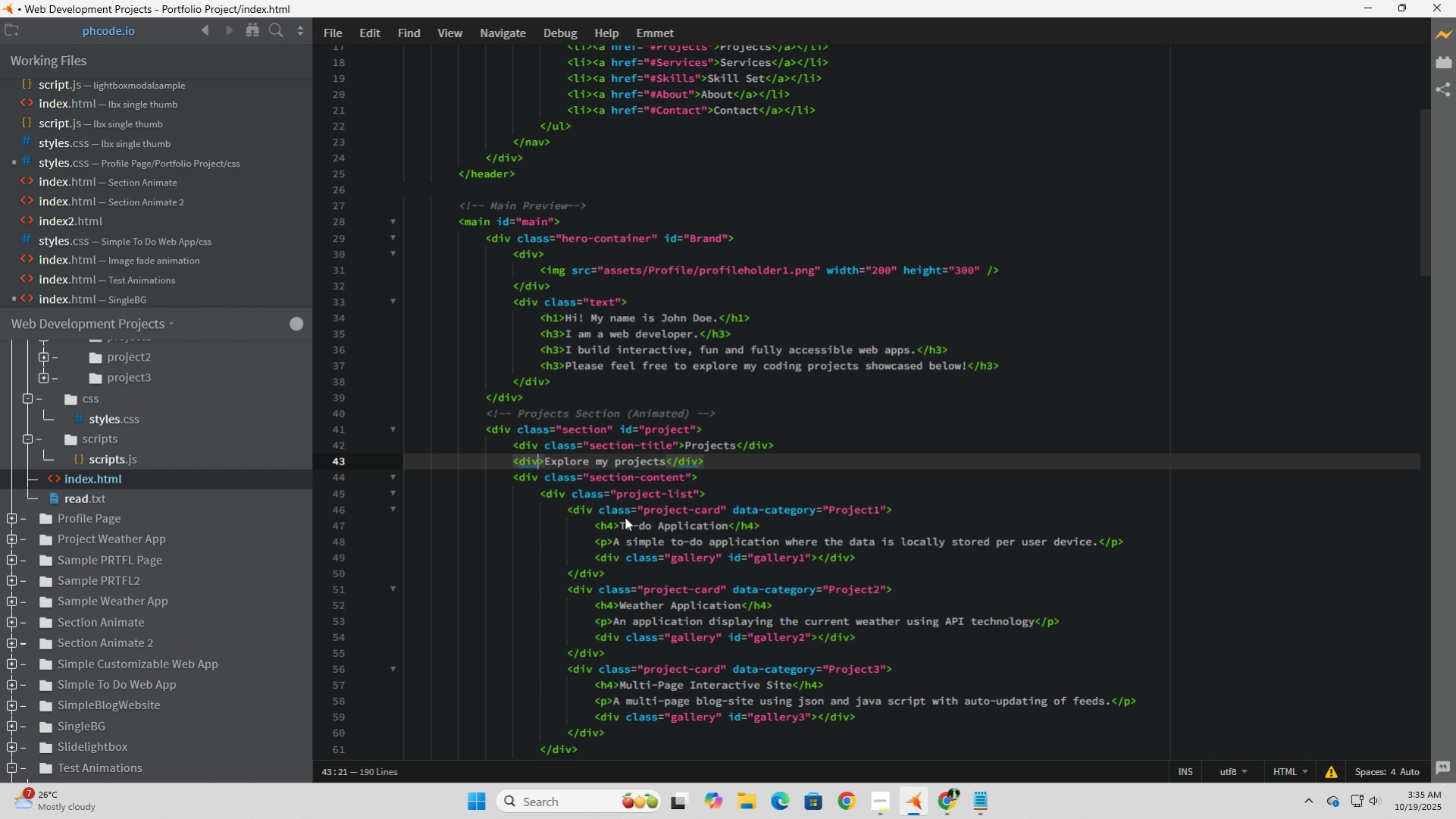 
key(Backspace)
 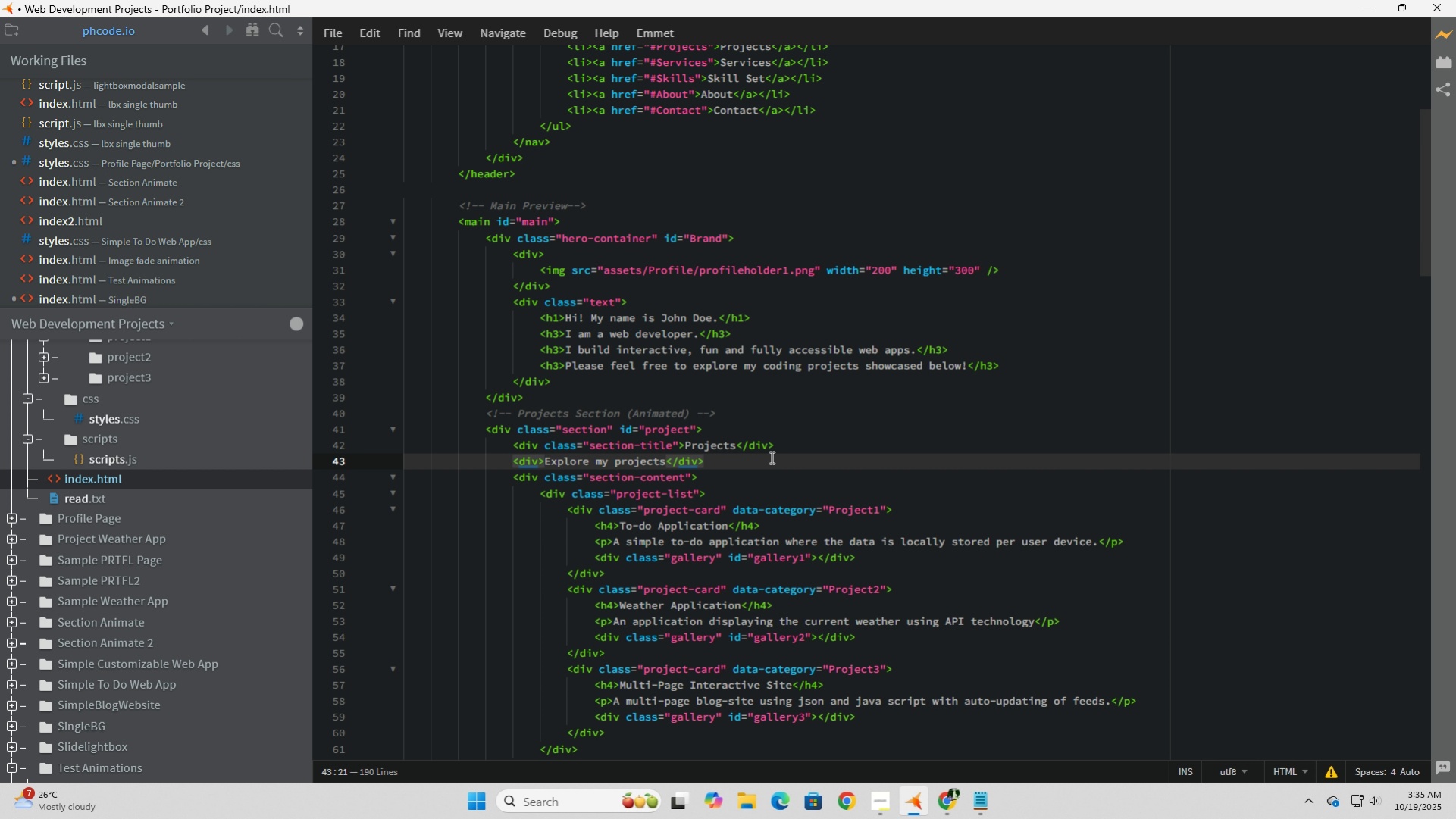 
left_click([770, 457])
 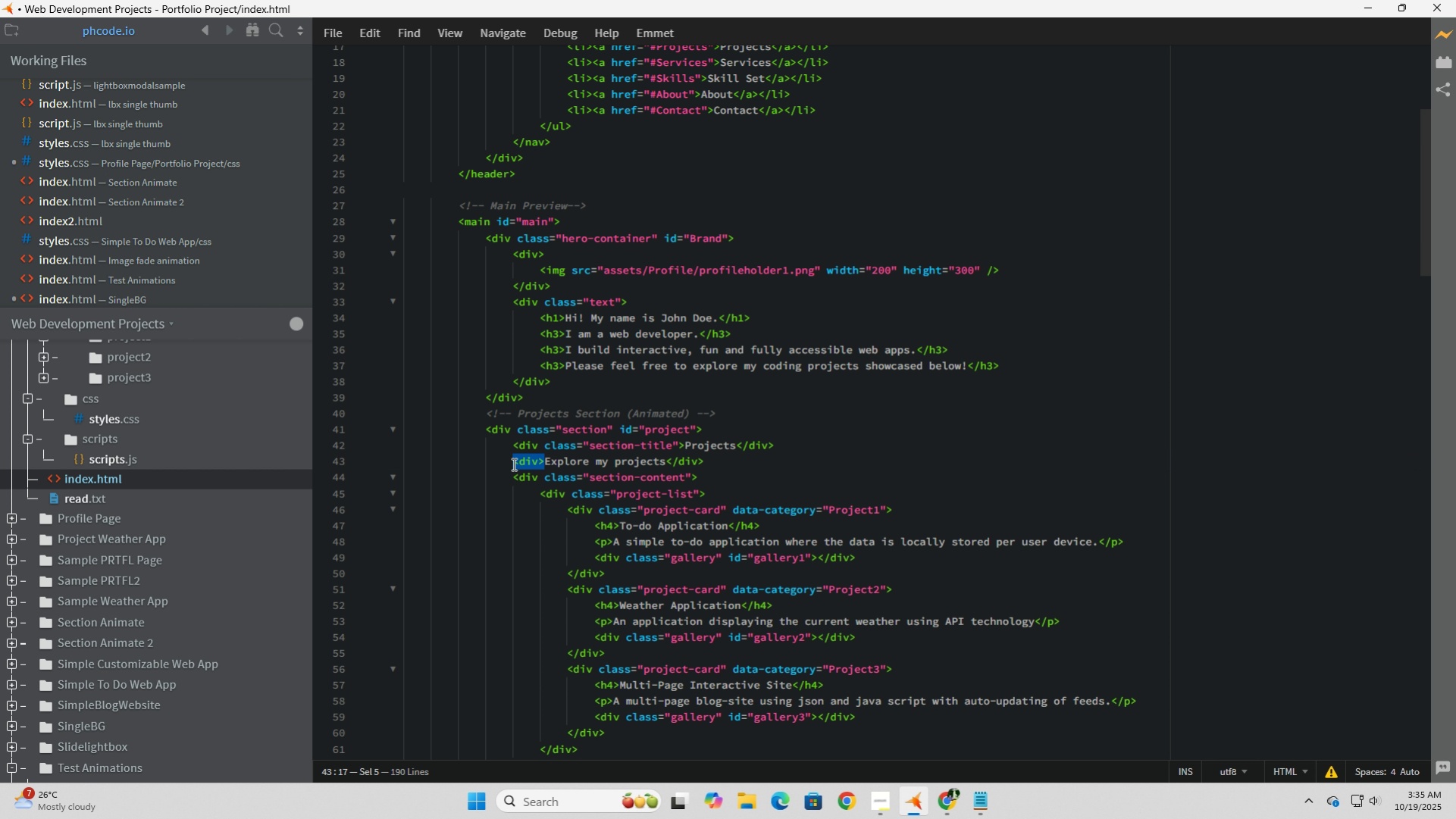 
wait(9.37)
 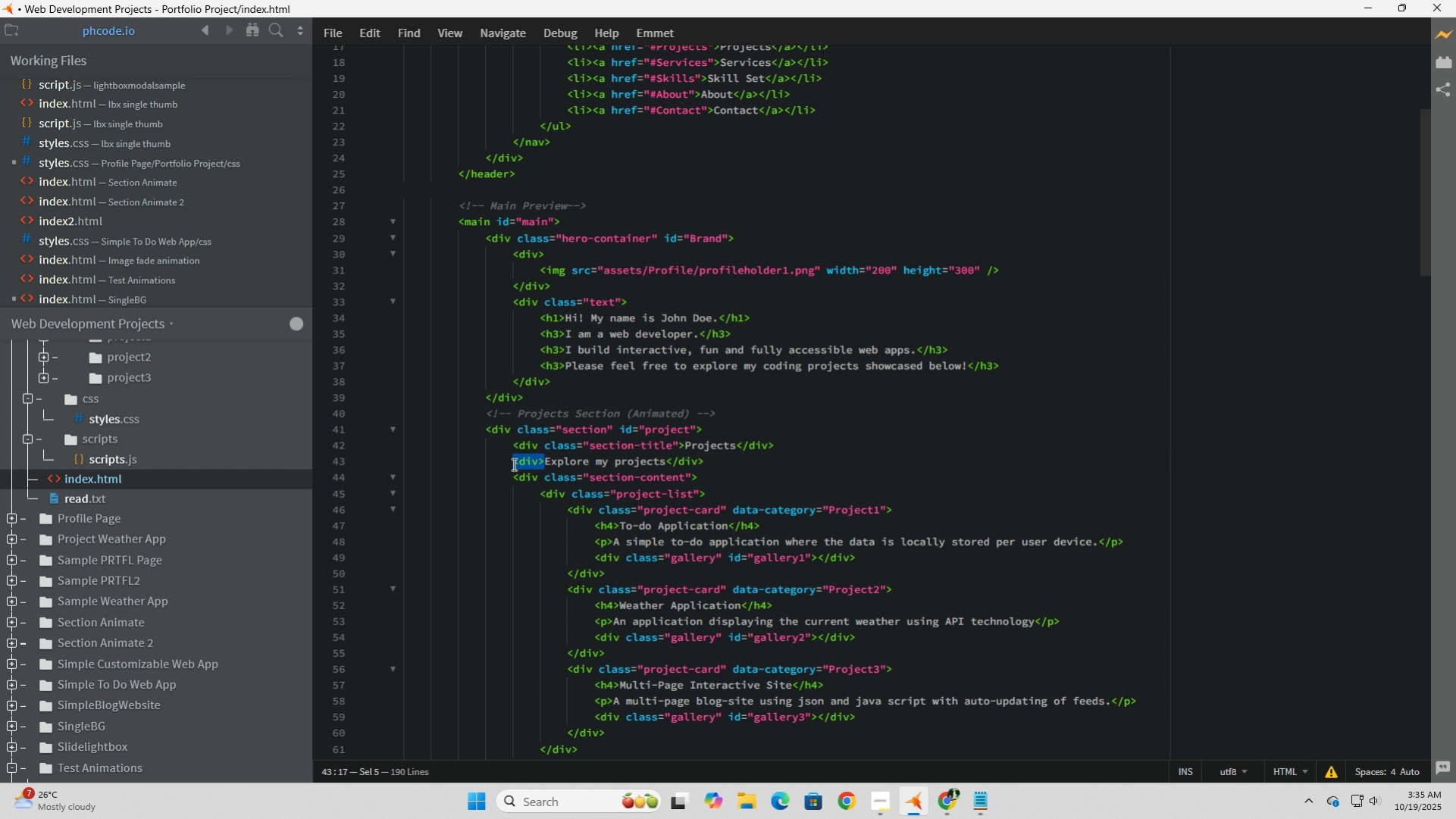 
key(Backspace)
 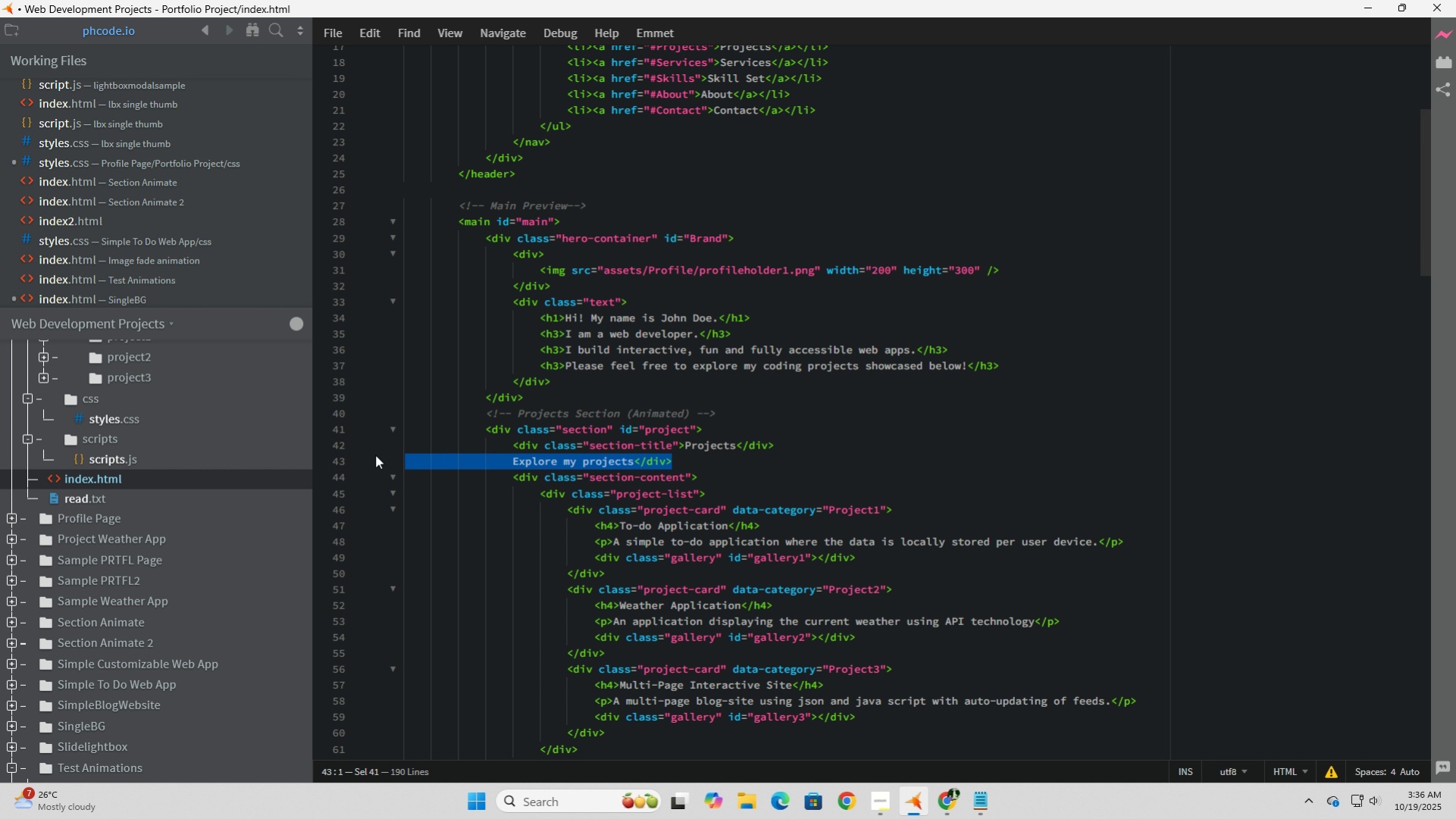 
key(Backspace)
 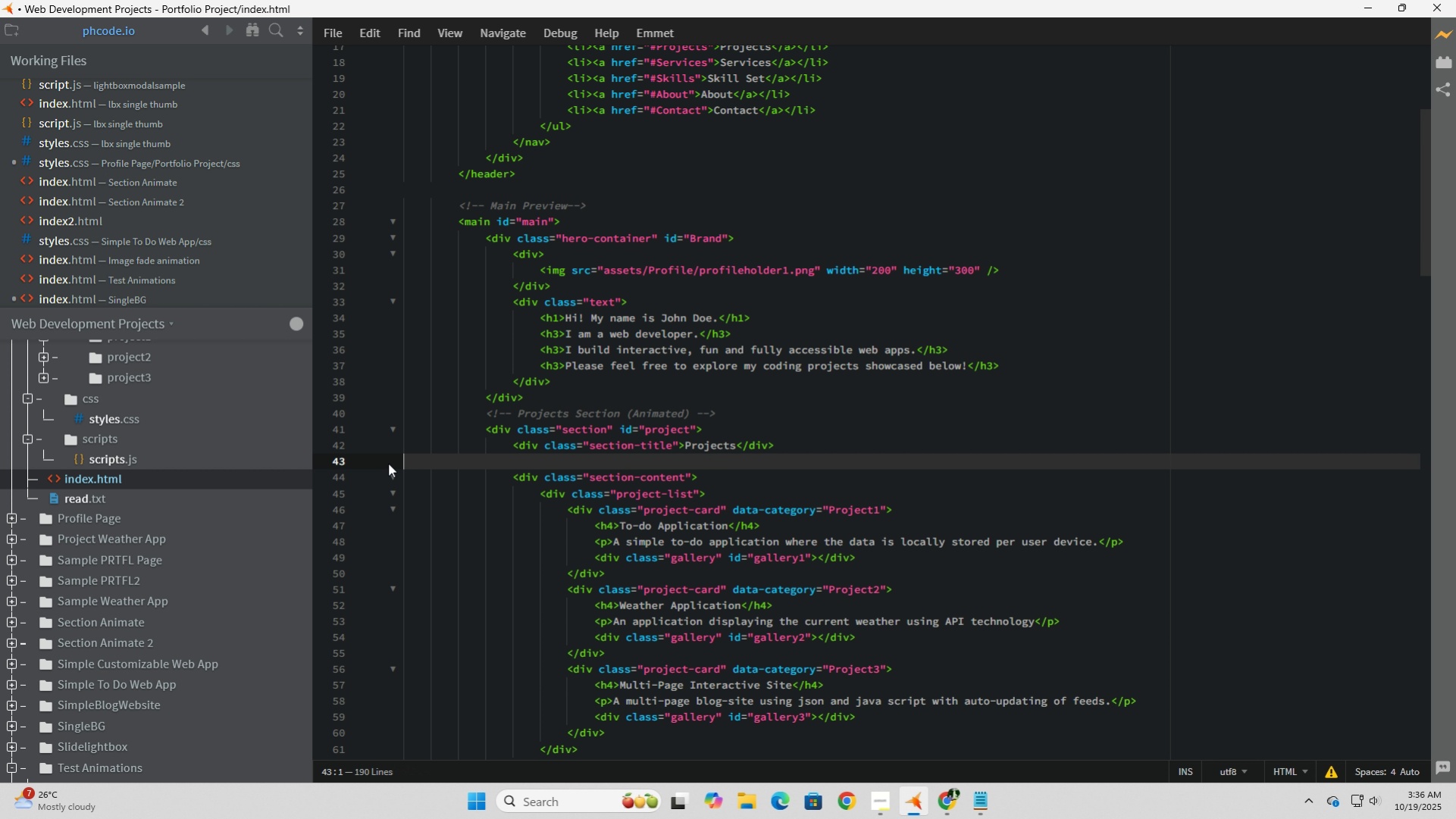 
key(Backspace)
 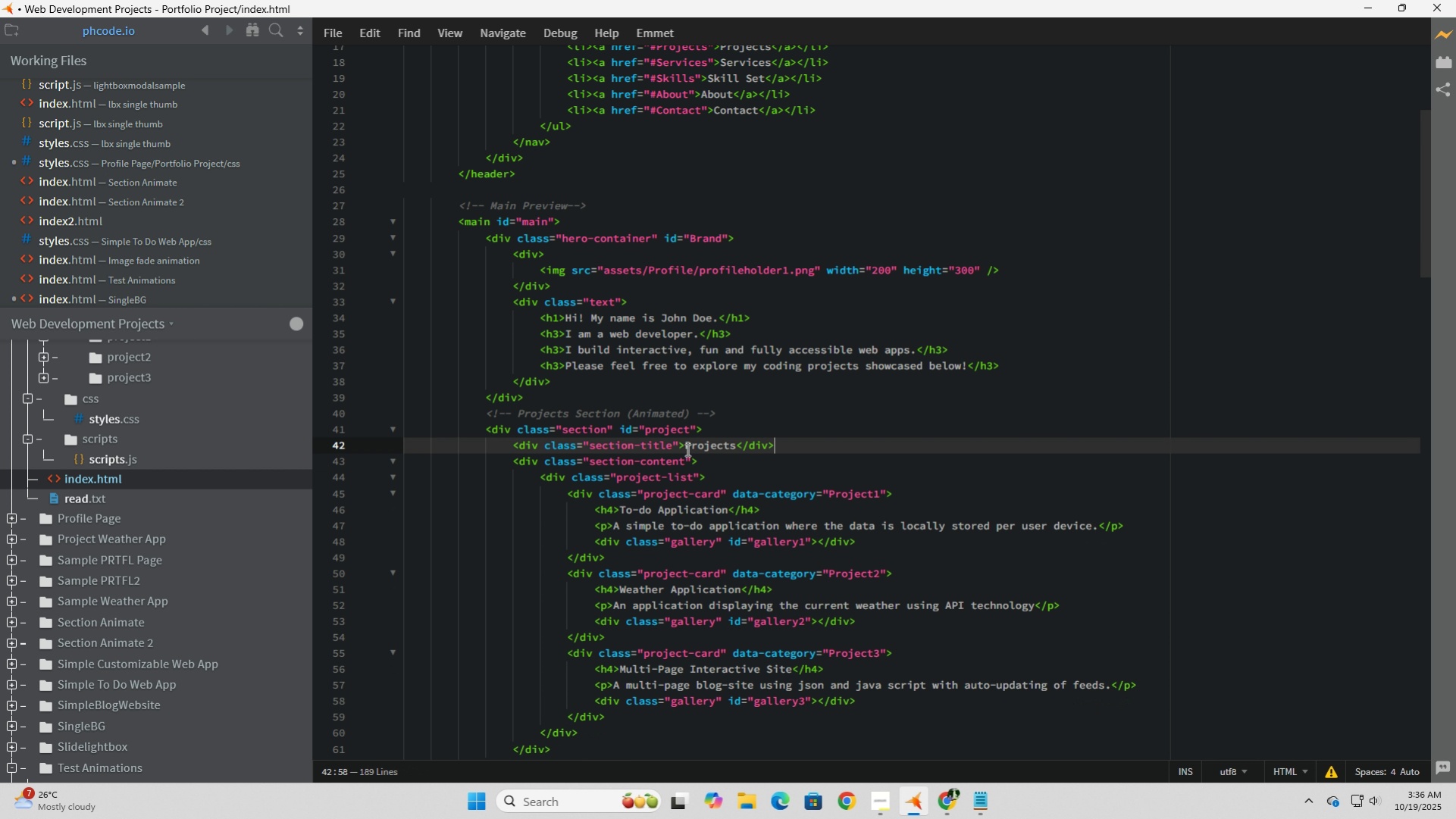 
left_click([686, 445])
 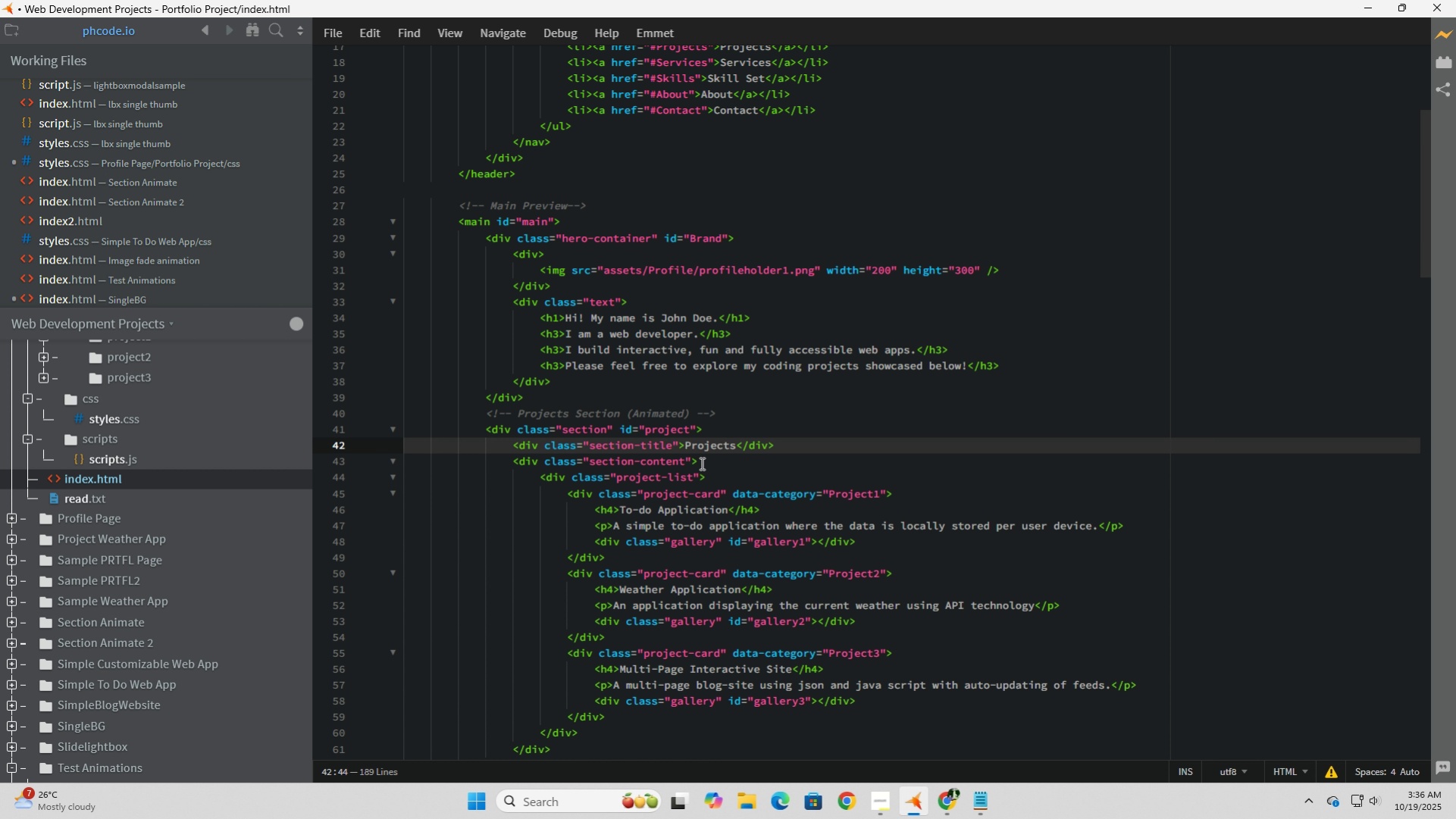 
type(<h3>)
 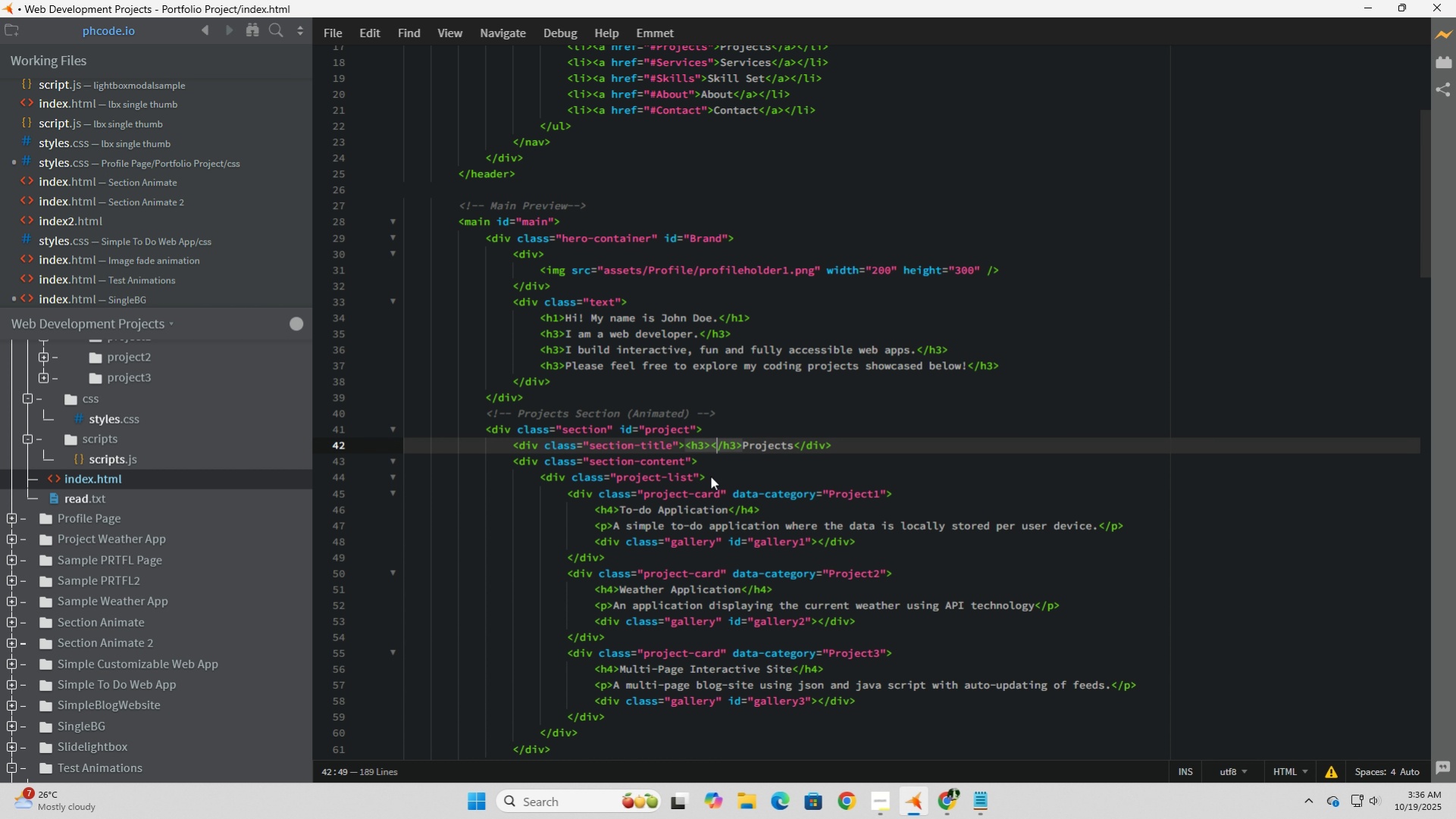 
 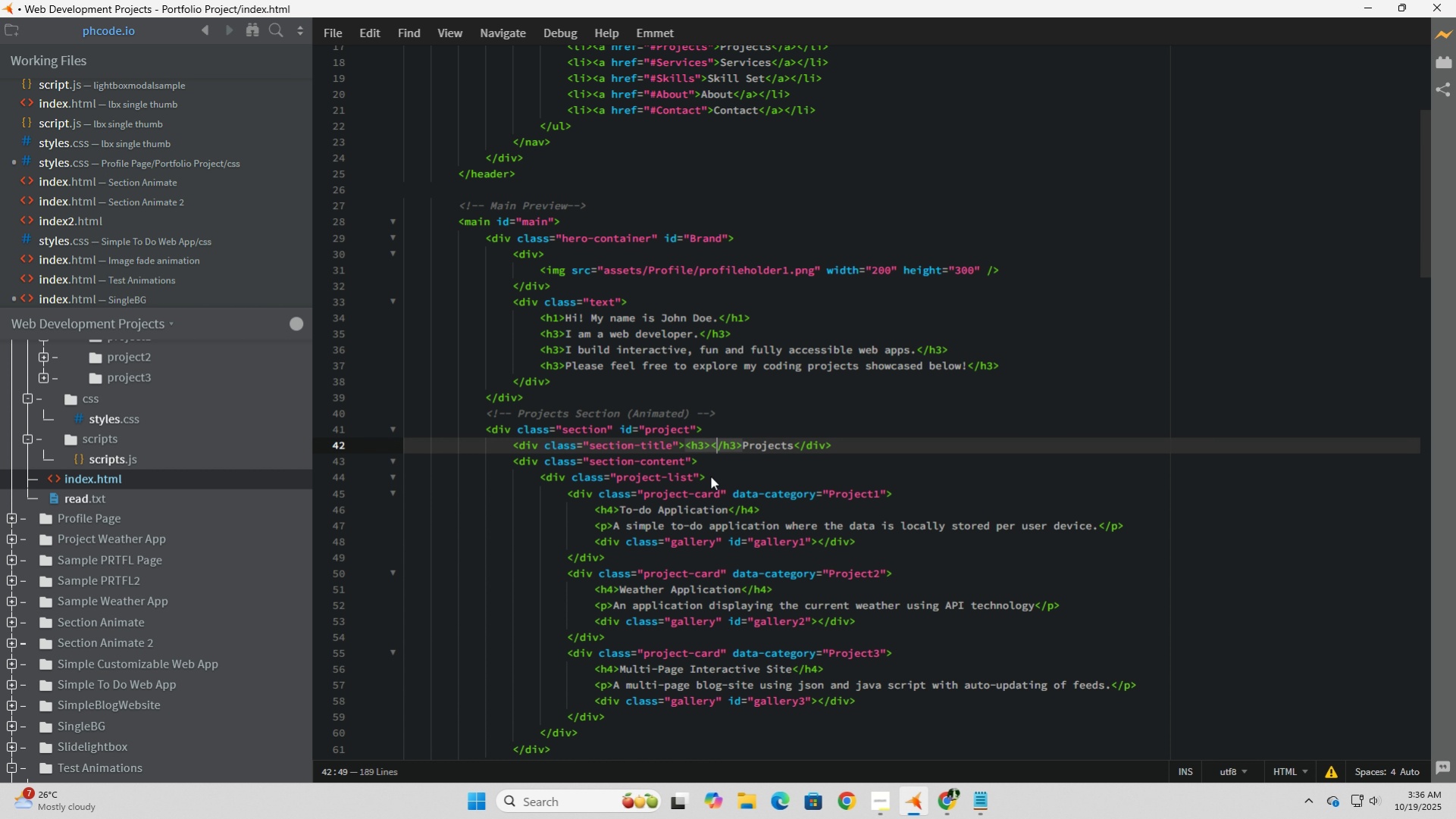 
hold_key(key=ArrowRight, duration=0.85)
 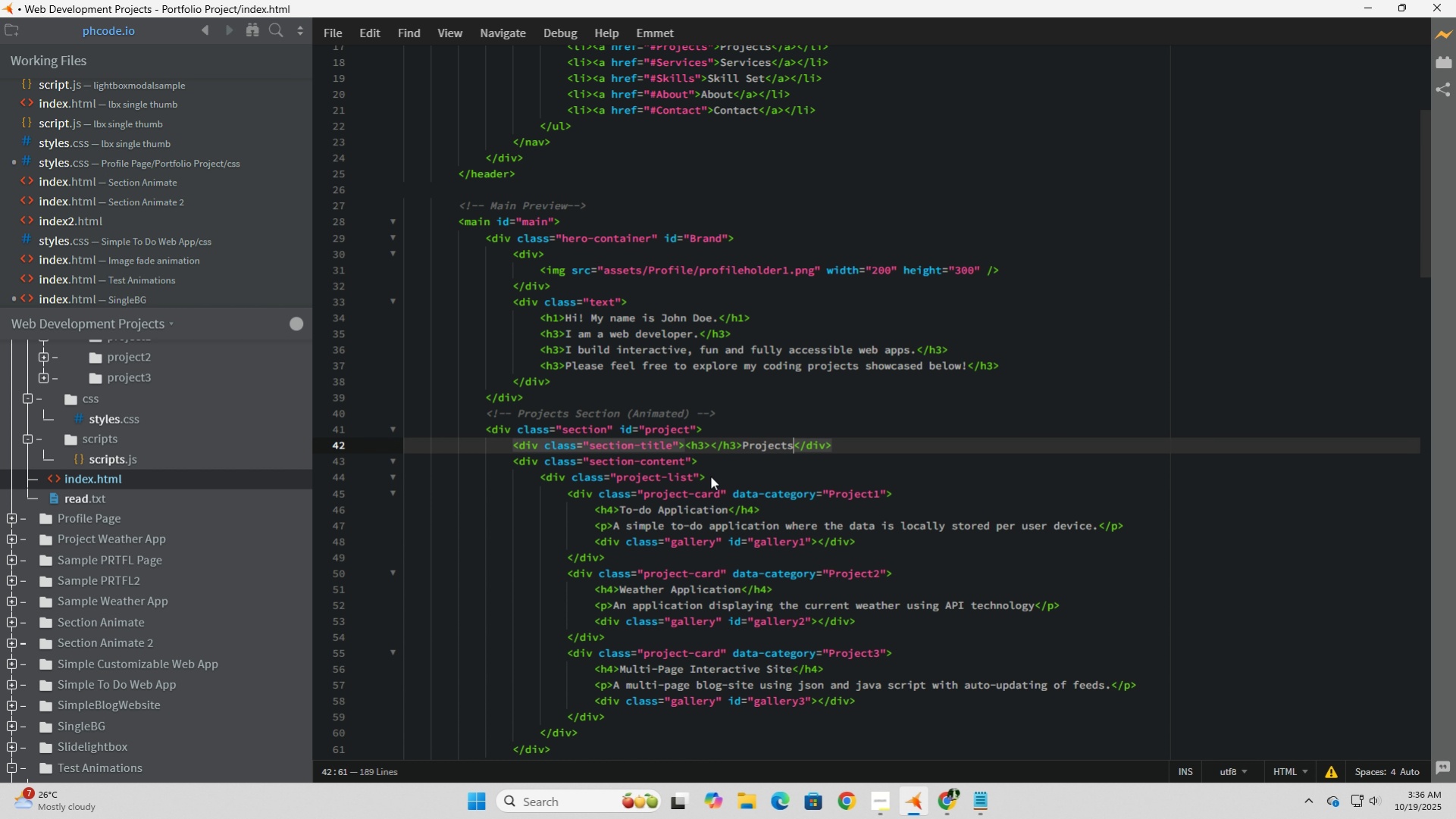 
key(ArrowRight)
 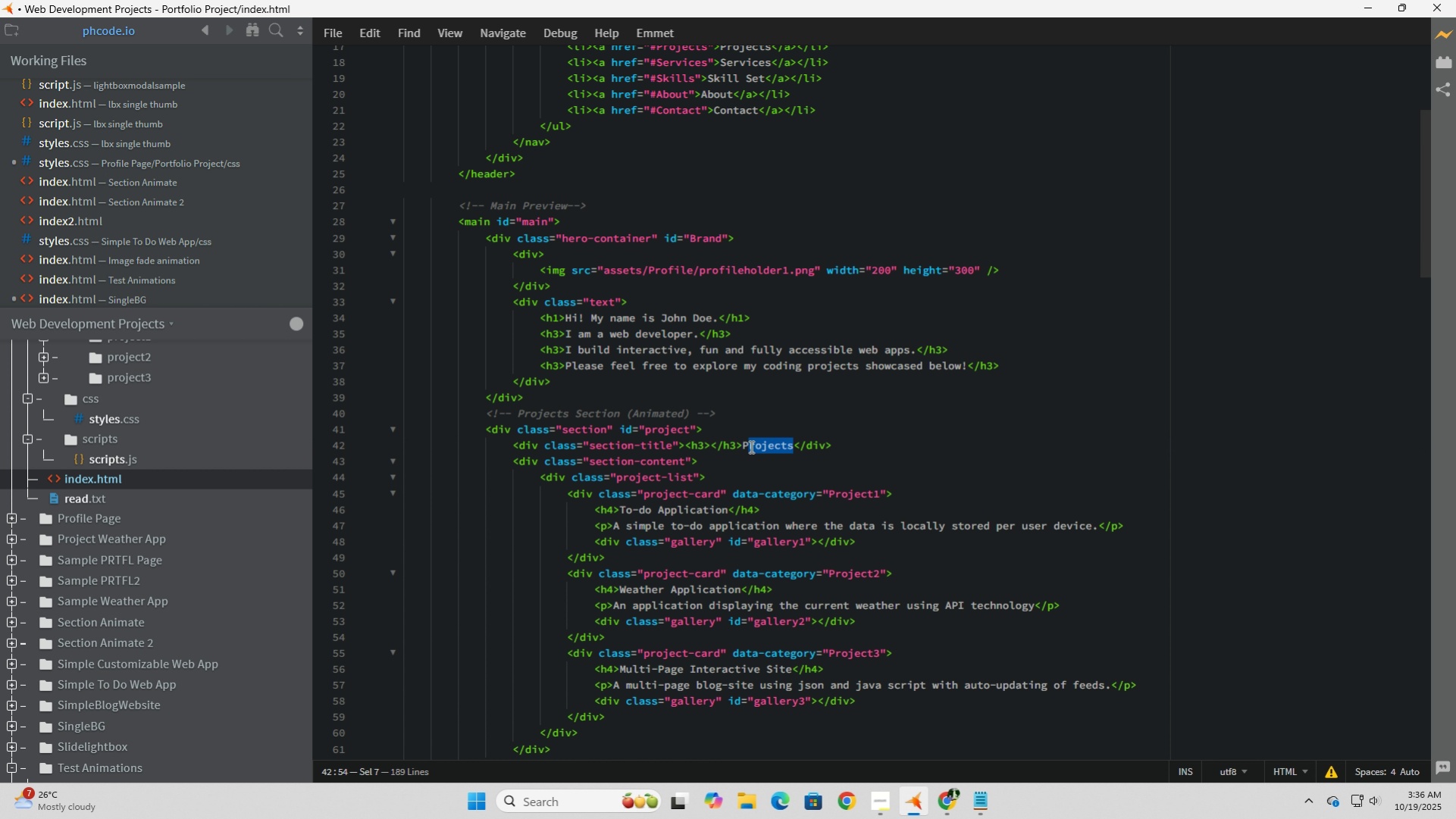 
key(Control+C)
 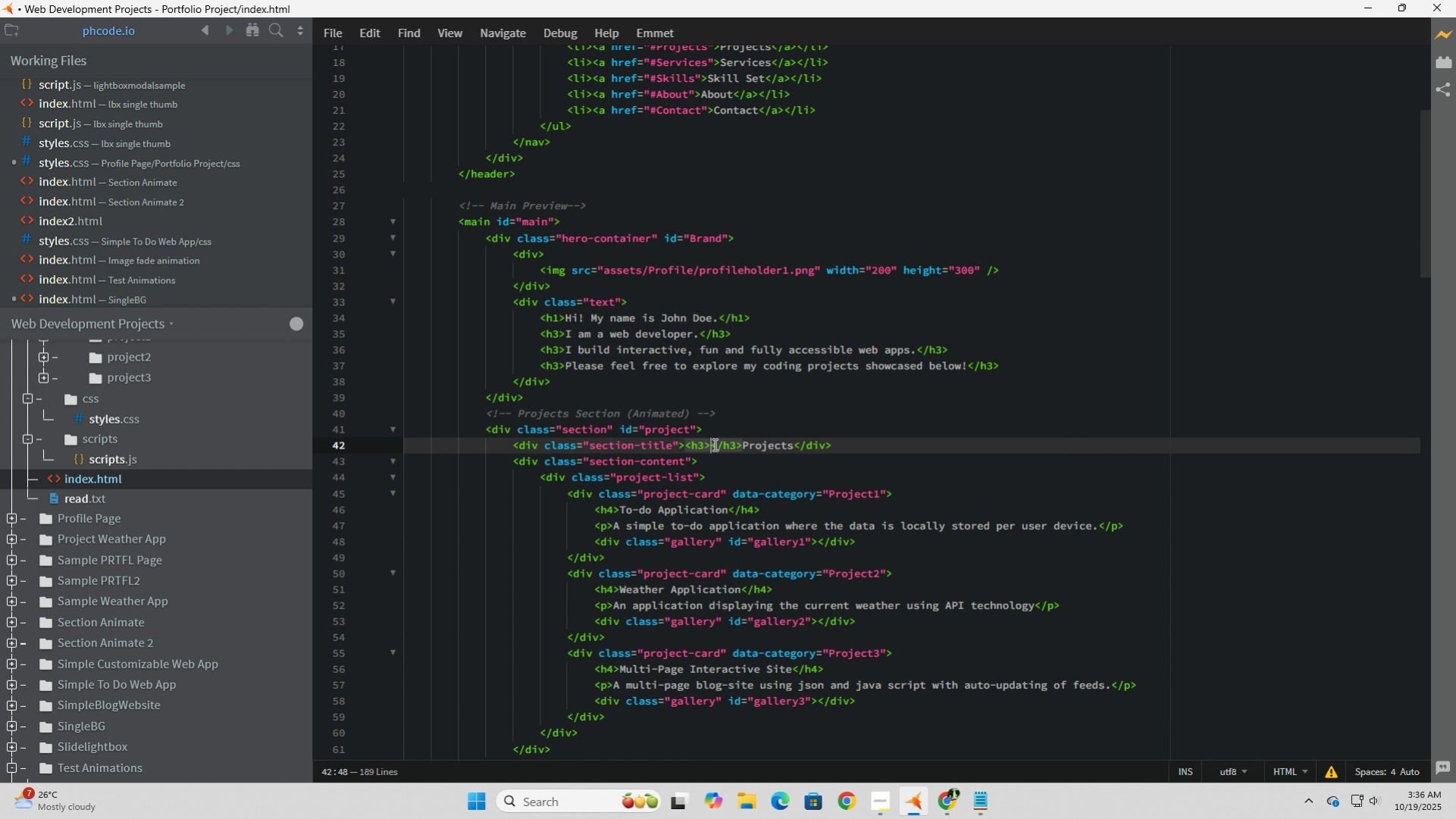 
left_click([713, 444])
 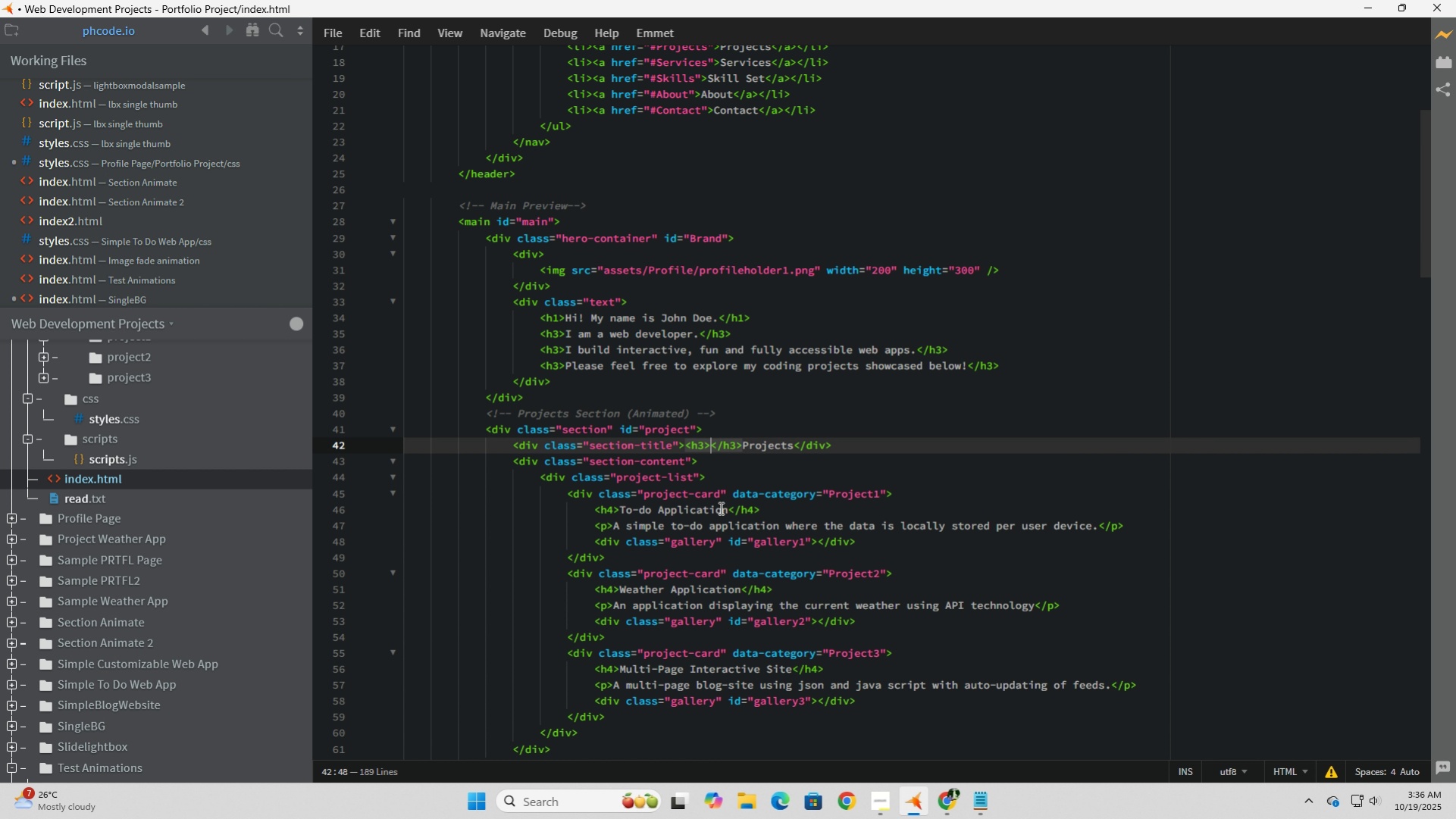 
key(Control+V)
 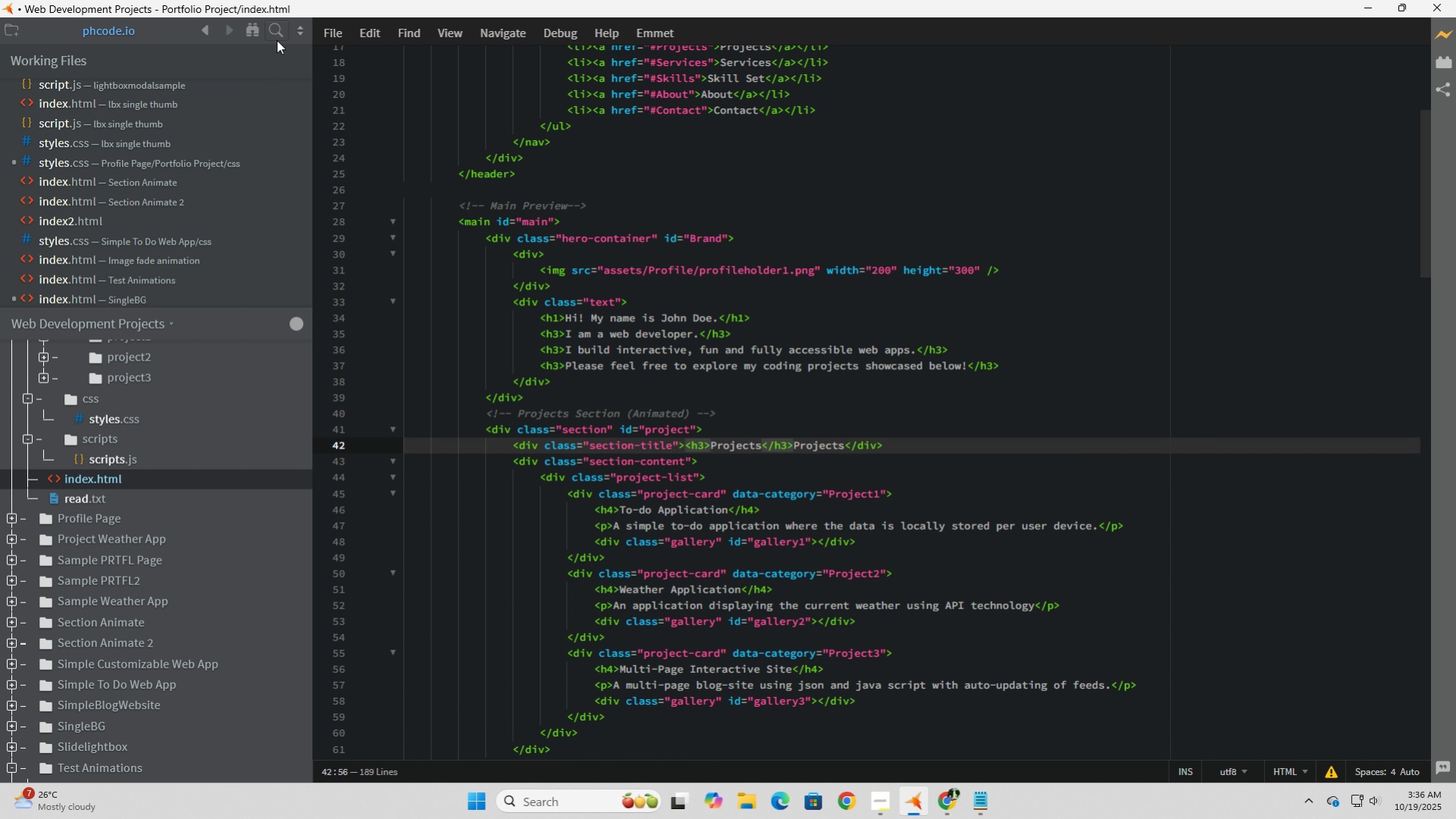 
left_click([331, 36])
 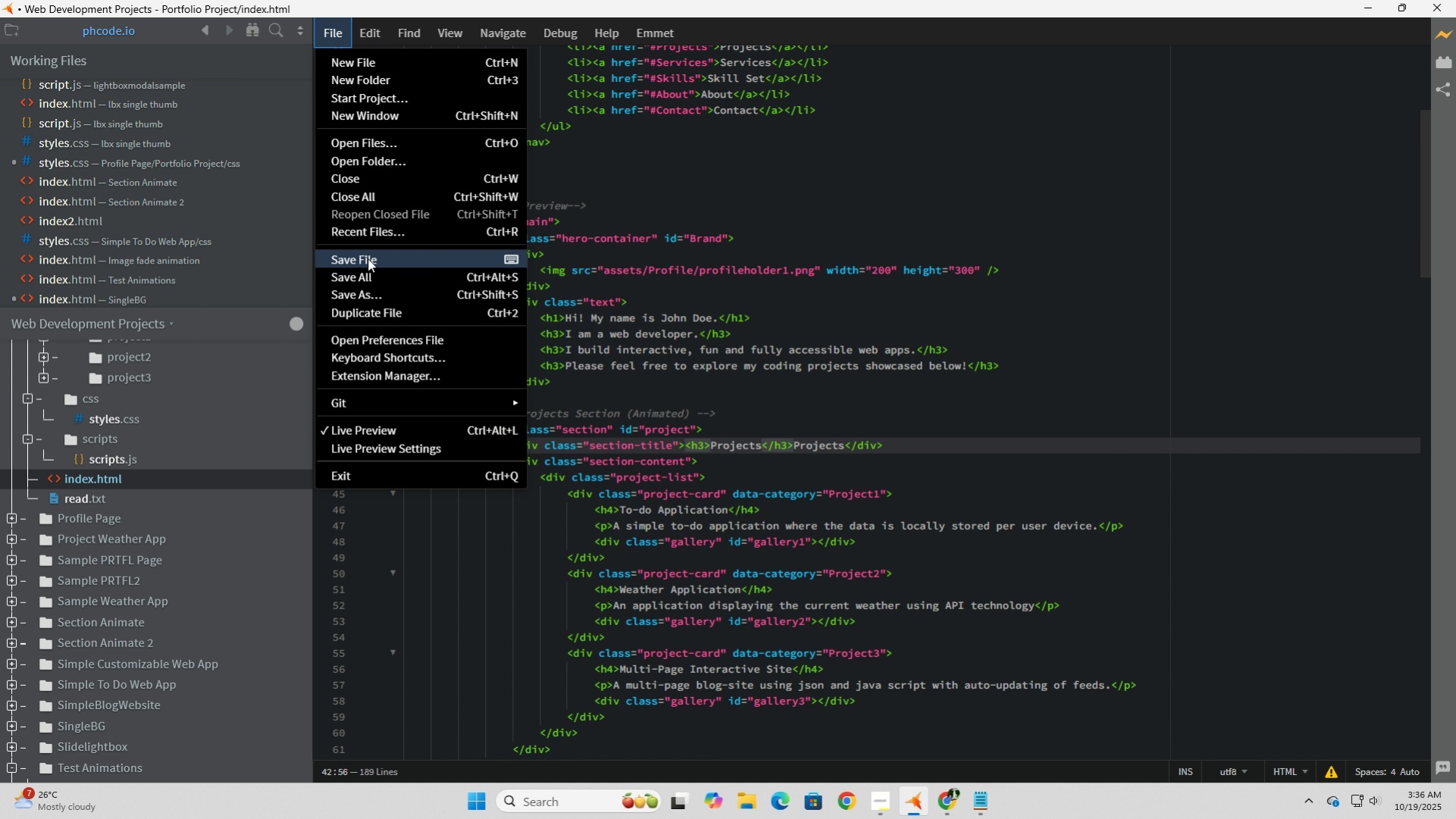 
left_click([368, 258])
 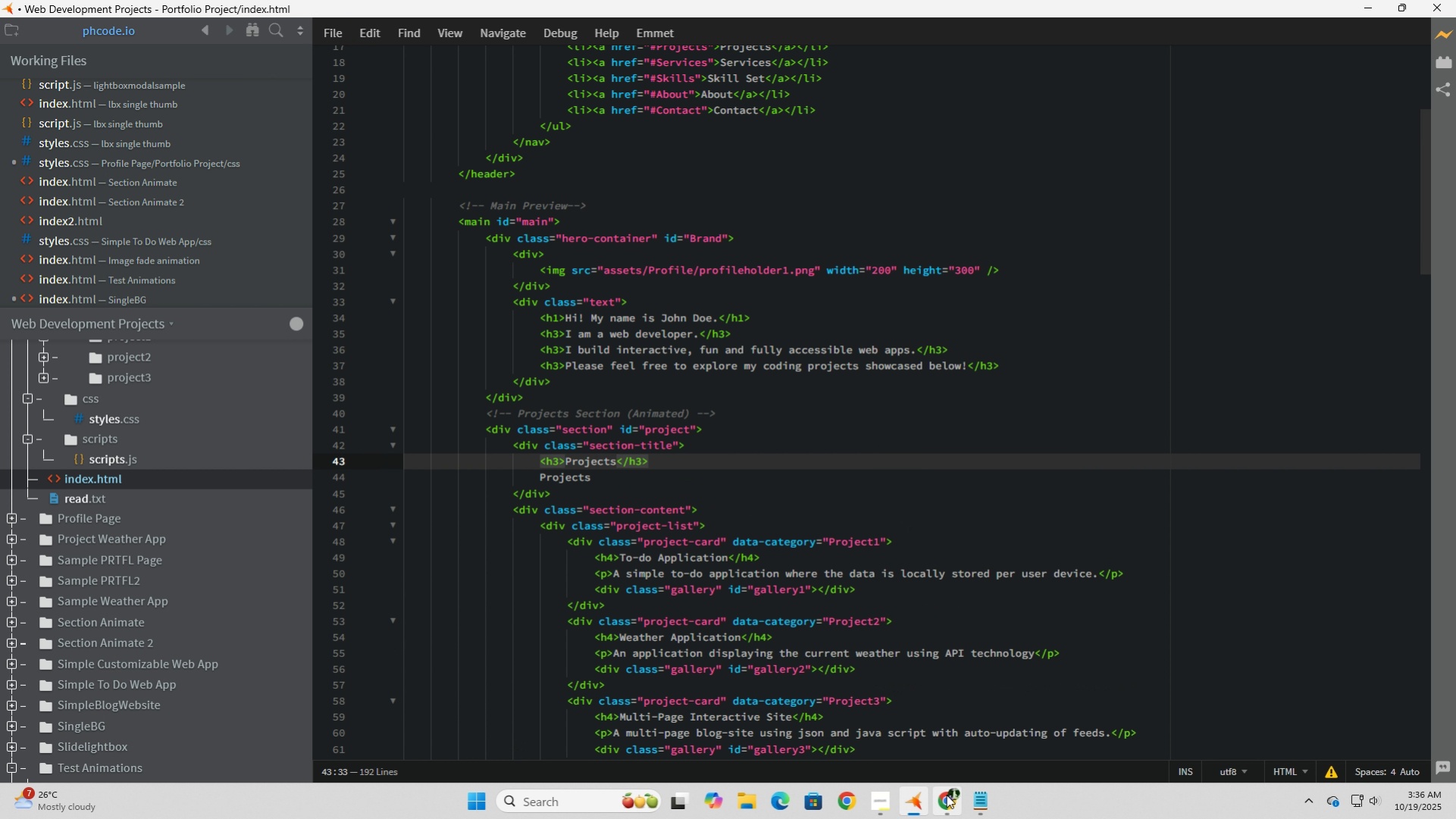 
left_click([952, 797])
 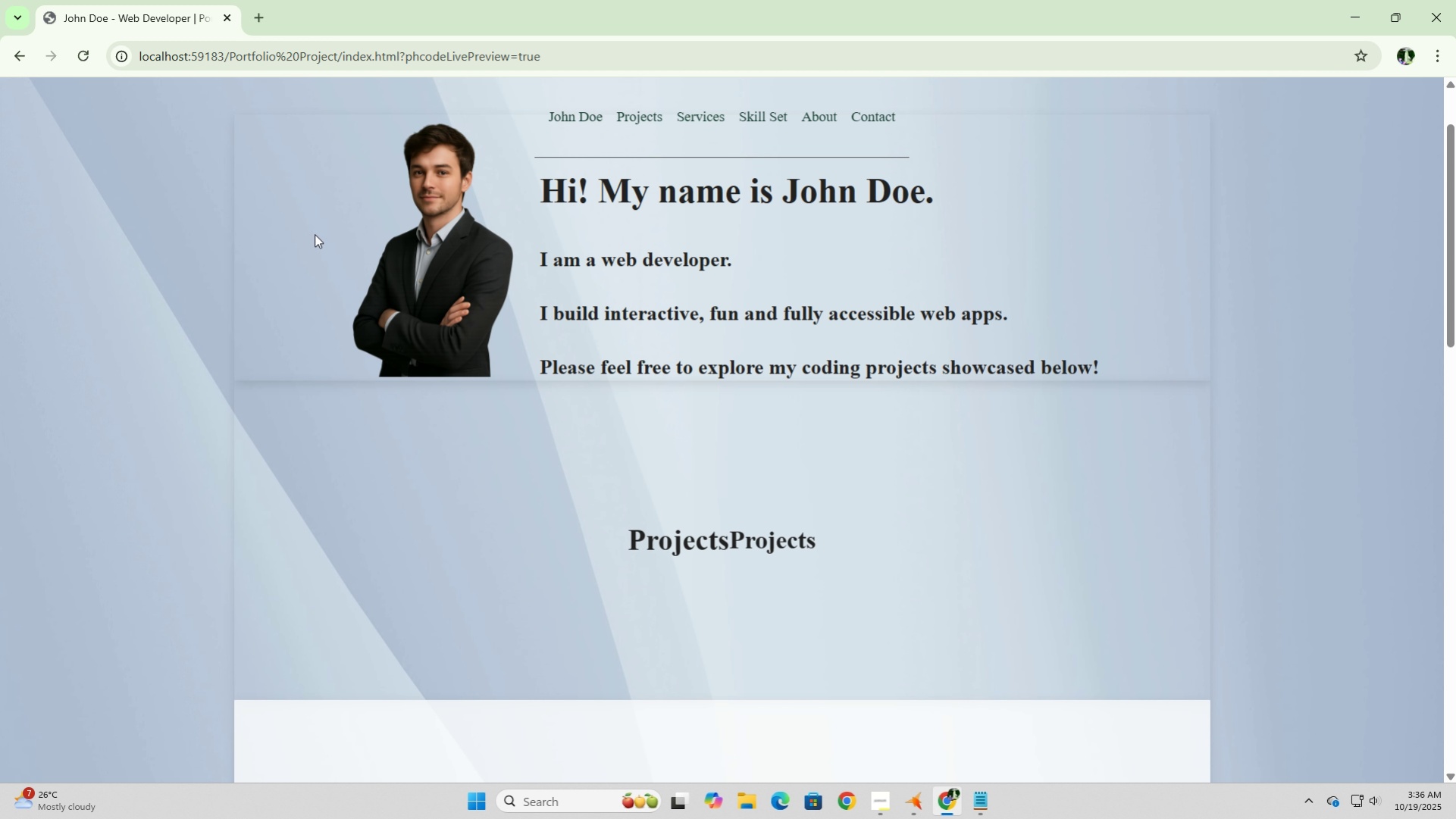 
wait(11.23)
 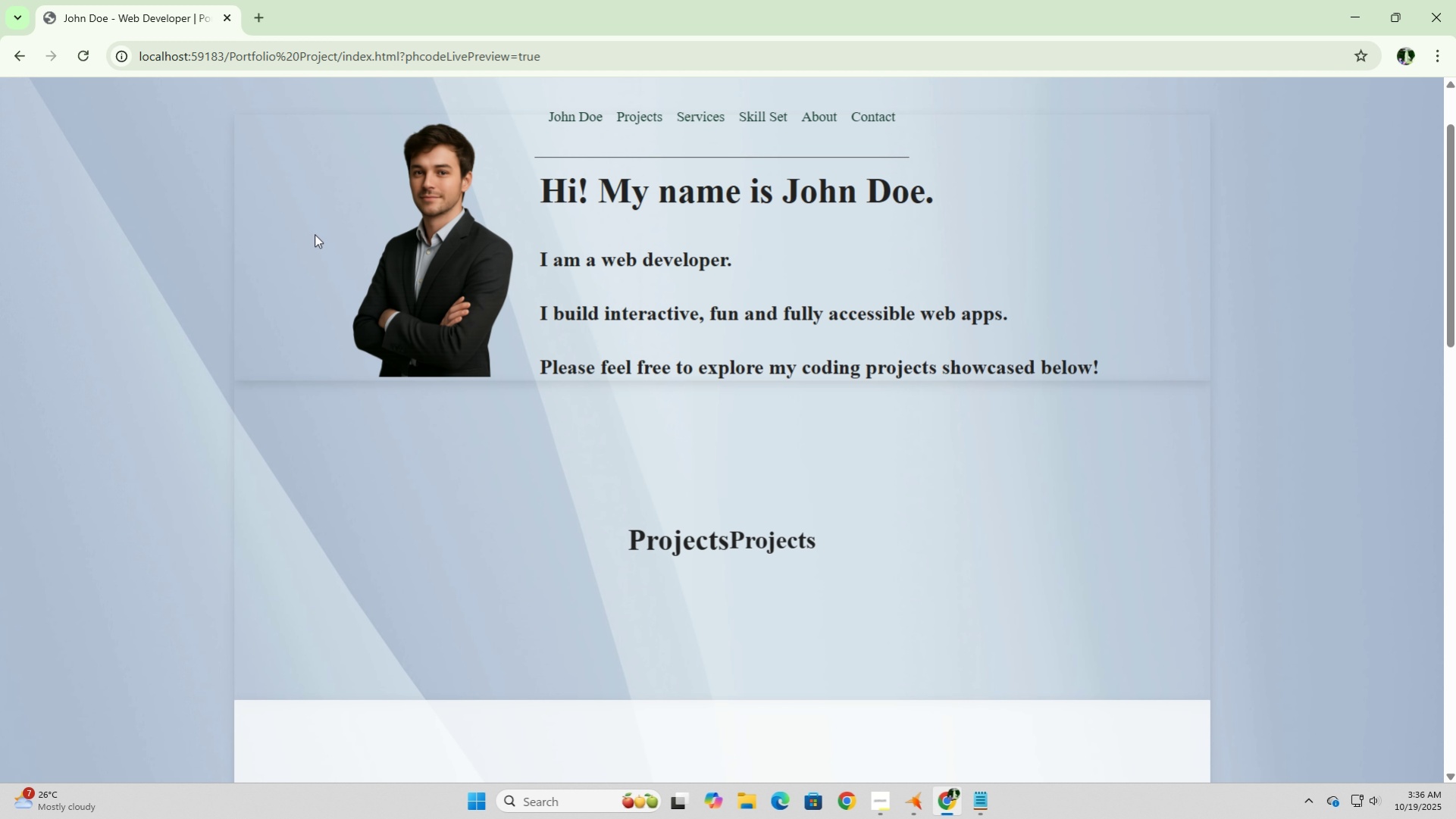 
left_click([913, 799])
 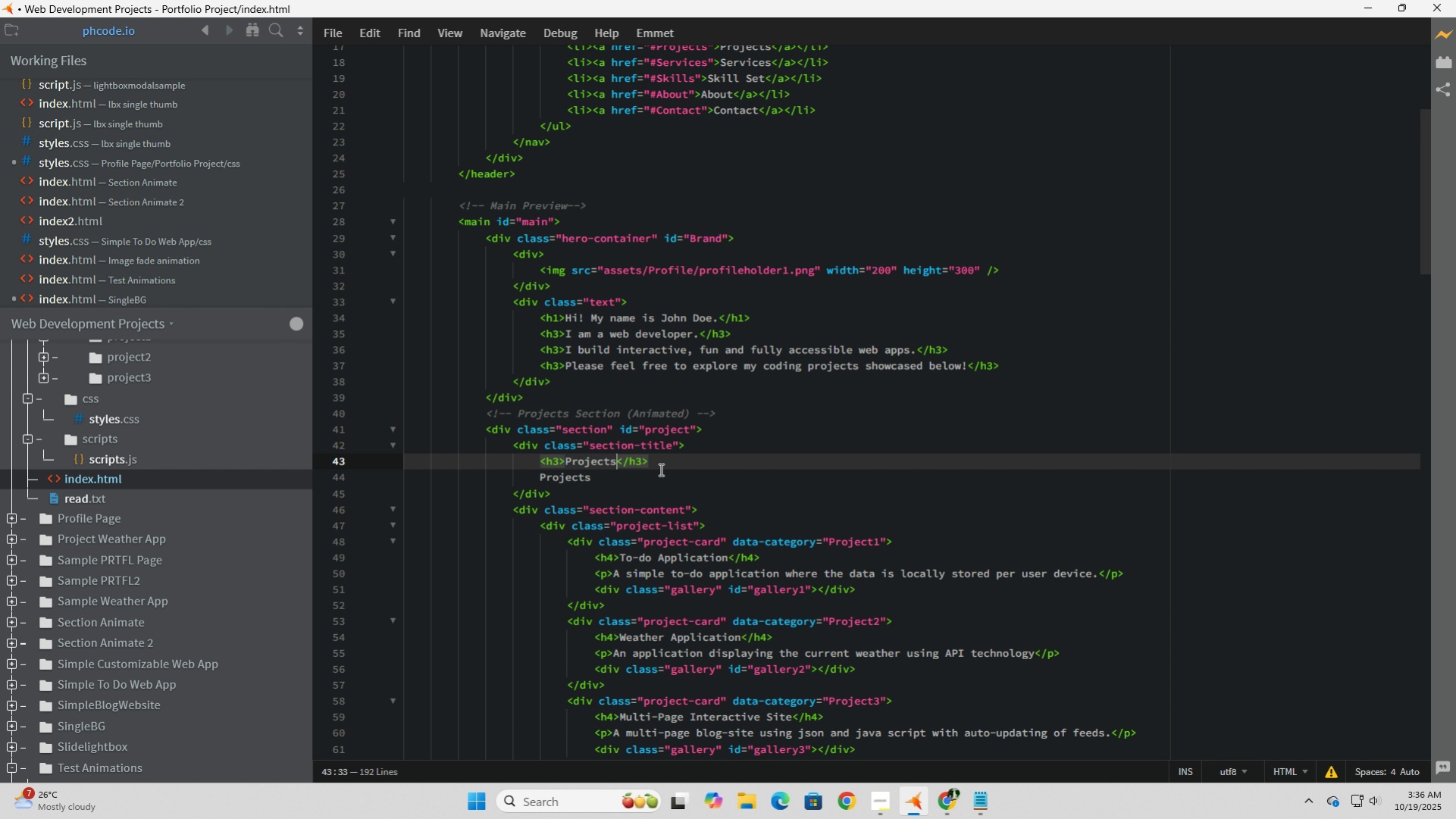 
wait(5.86)
 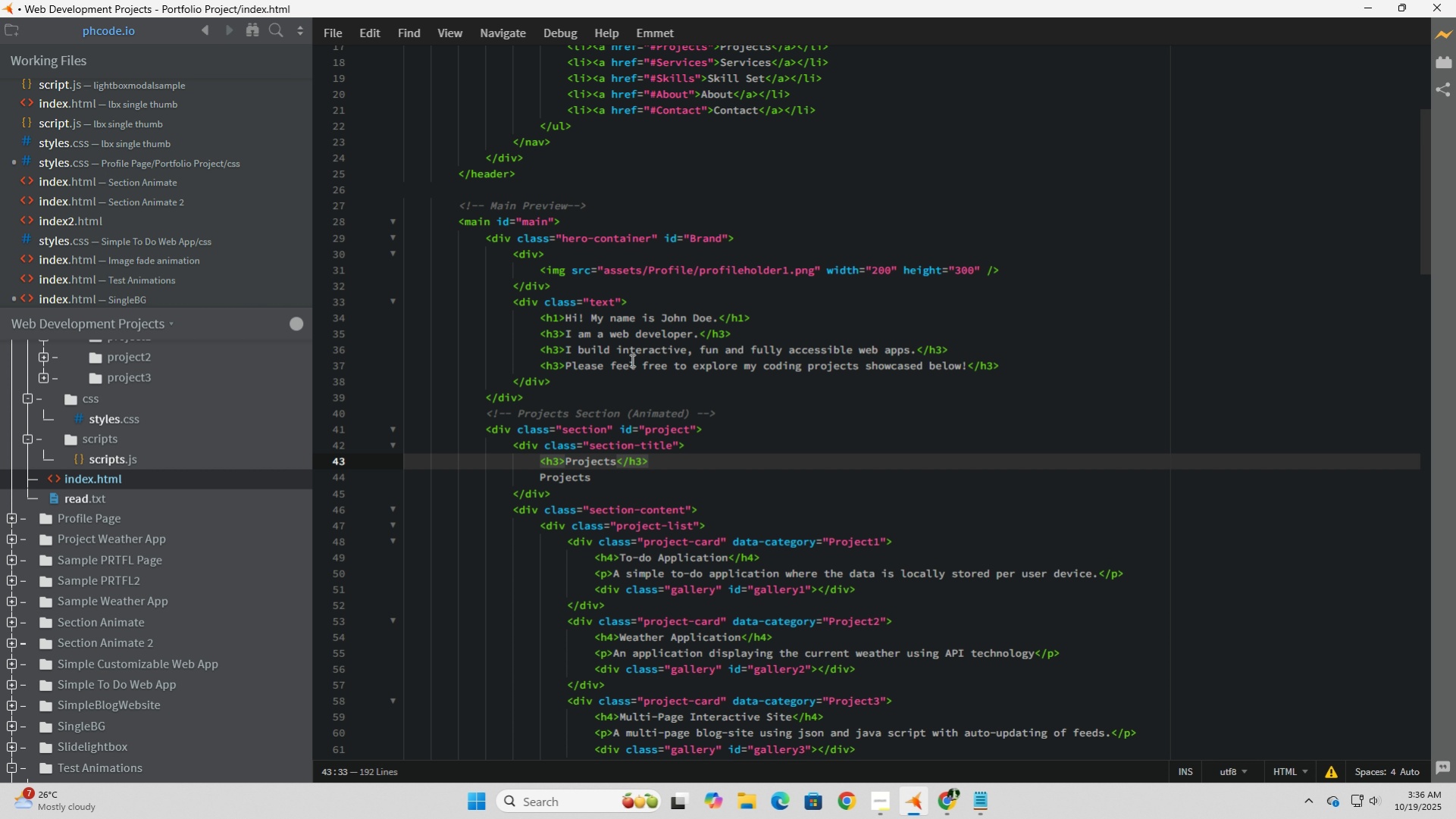 
left_click([662, 467])
 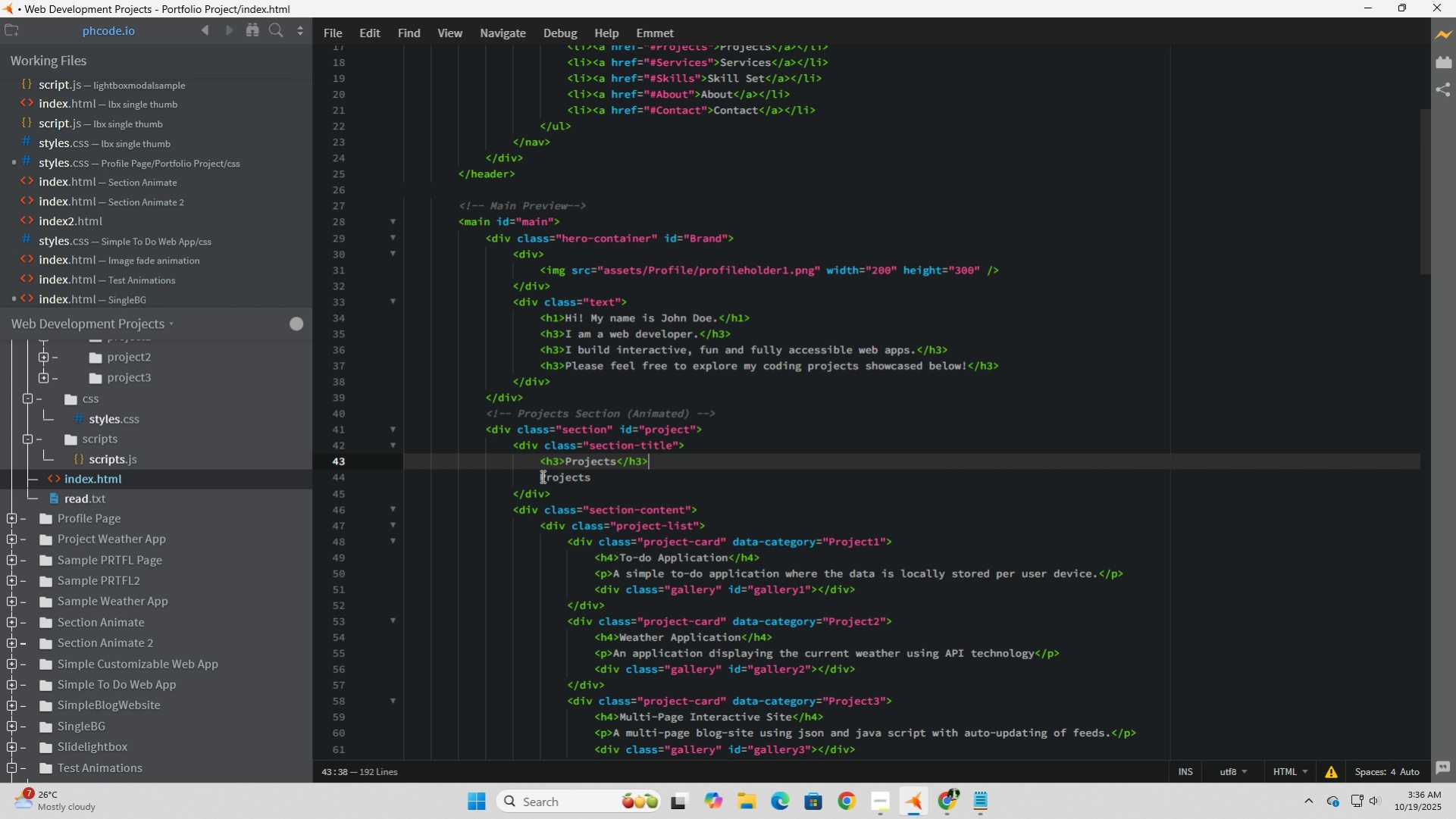 
left_click([541, 476])
 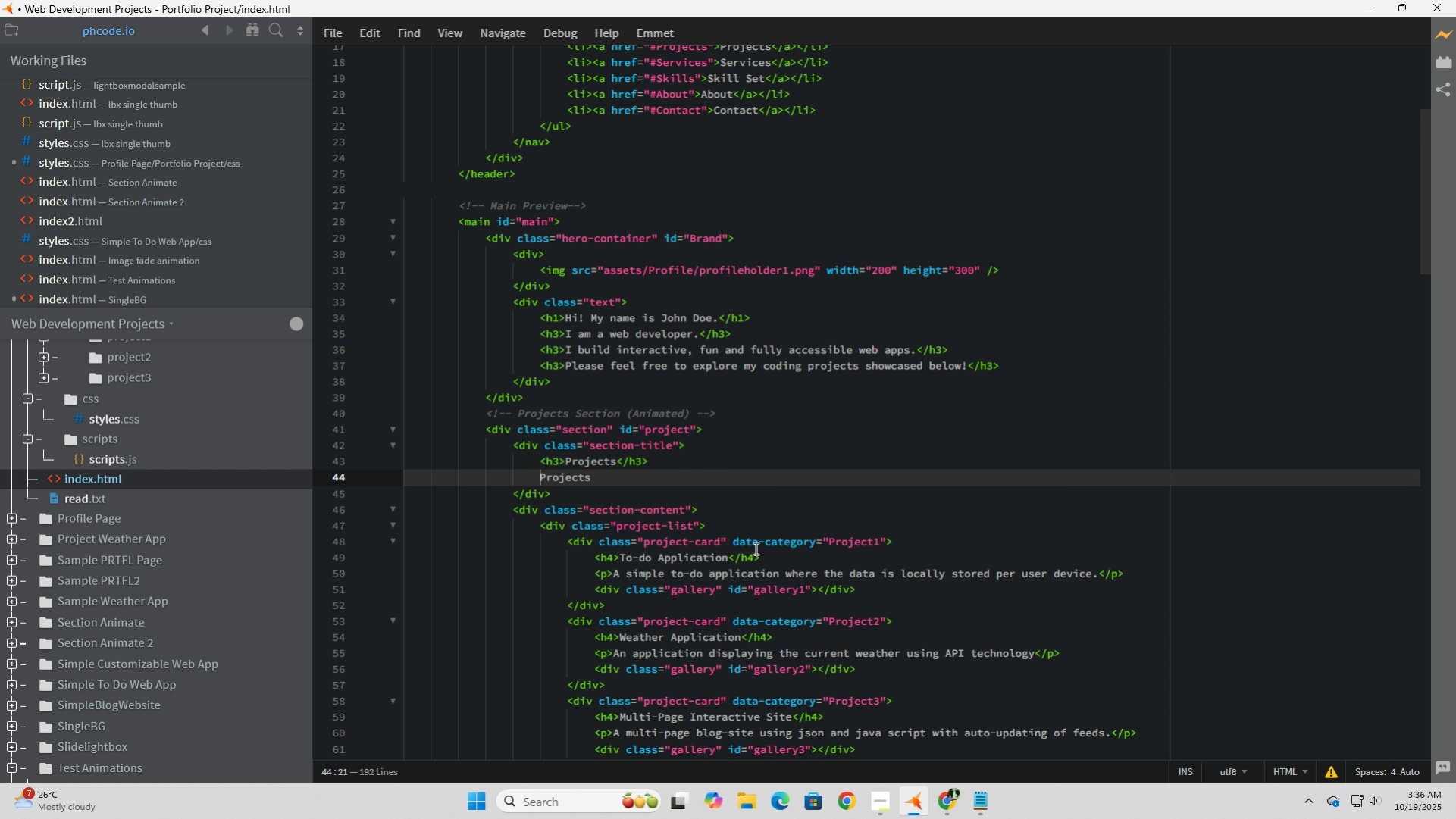 
key(Shift+Comma)
 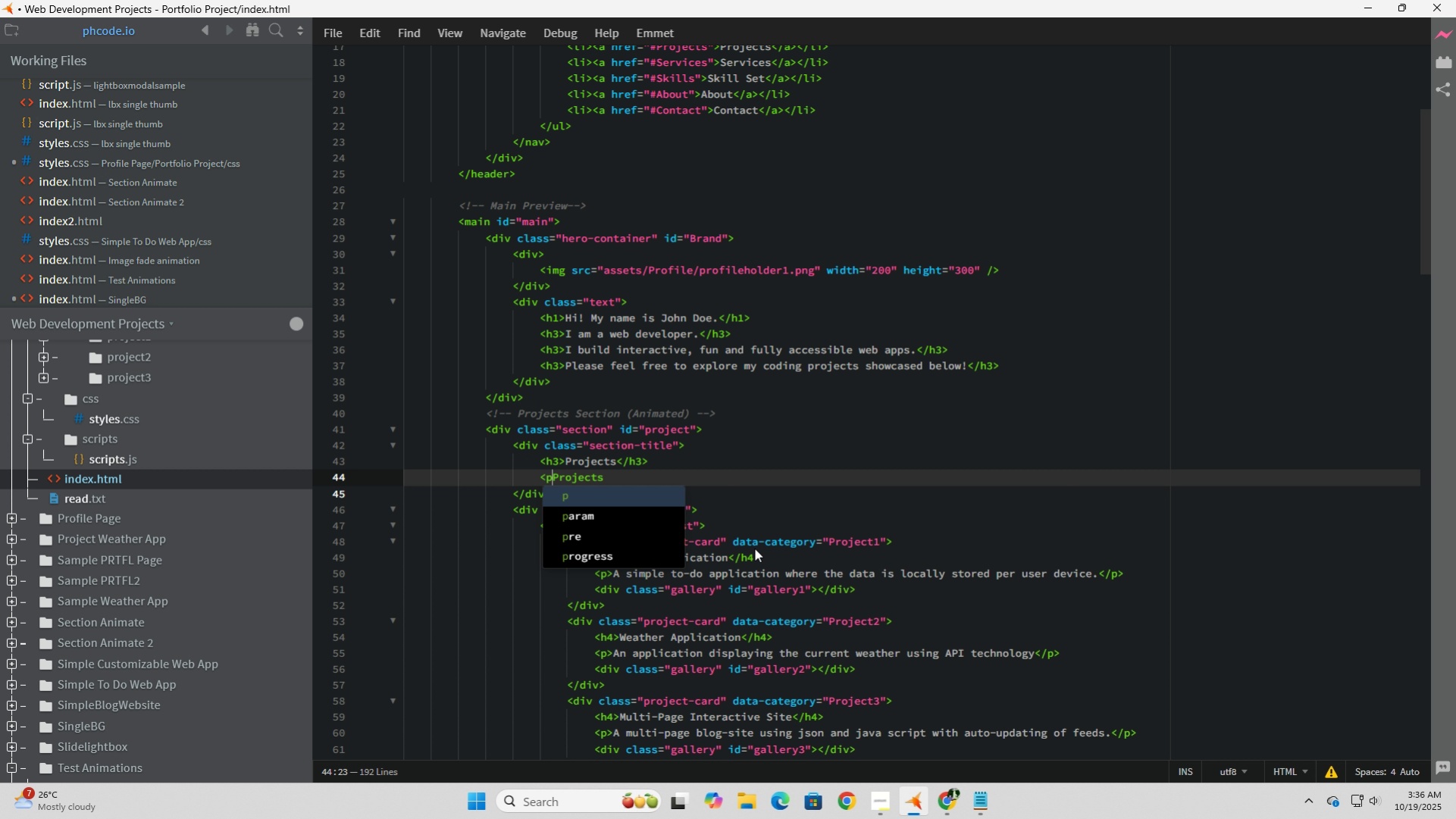 
key(P)
 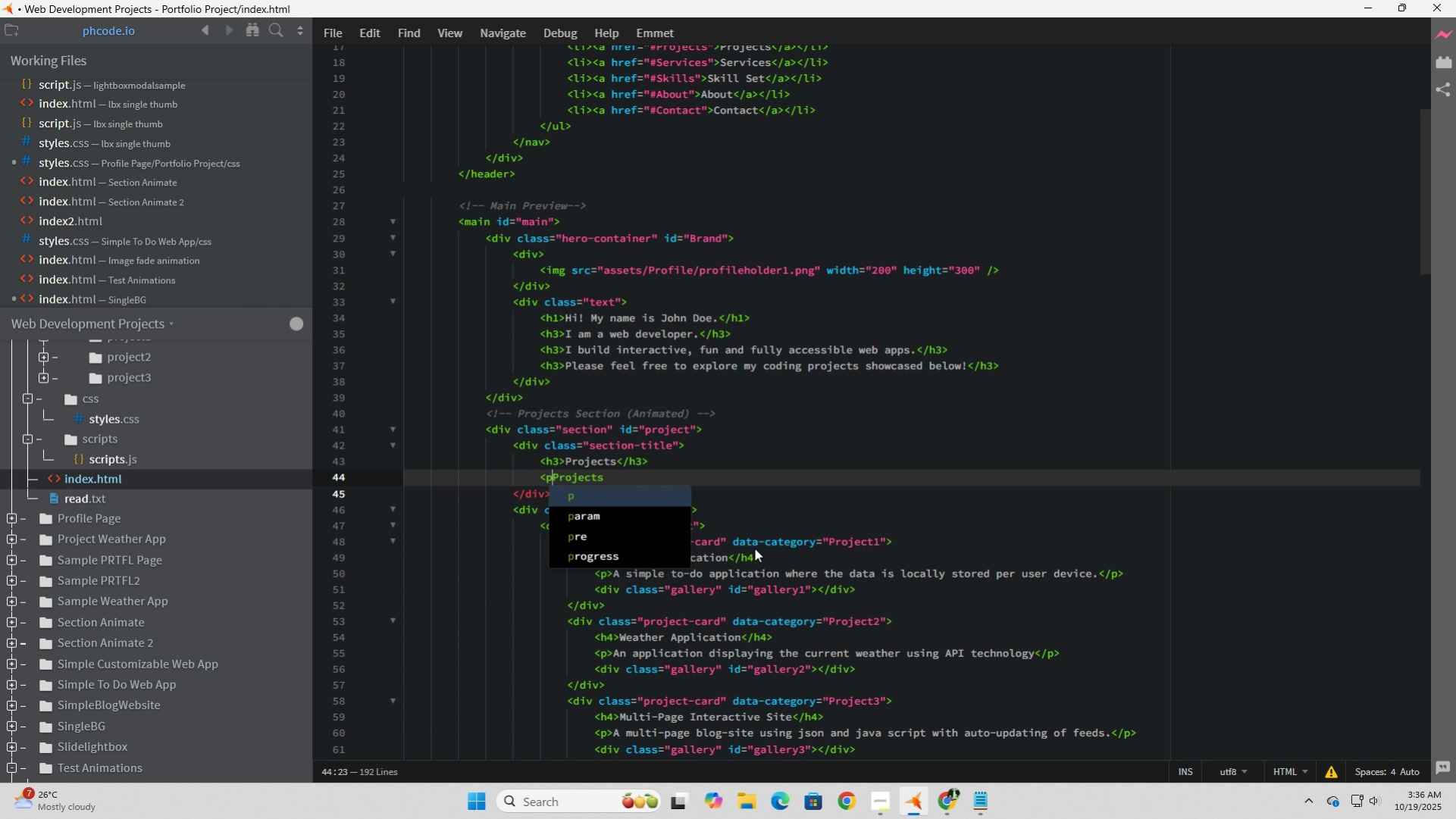 
key(Shift+Period)
 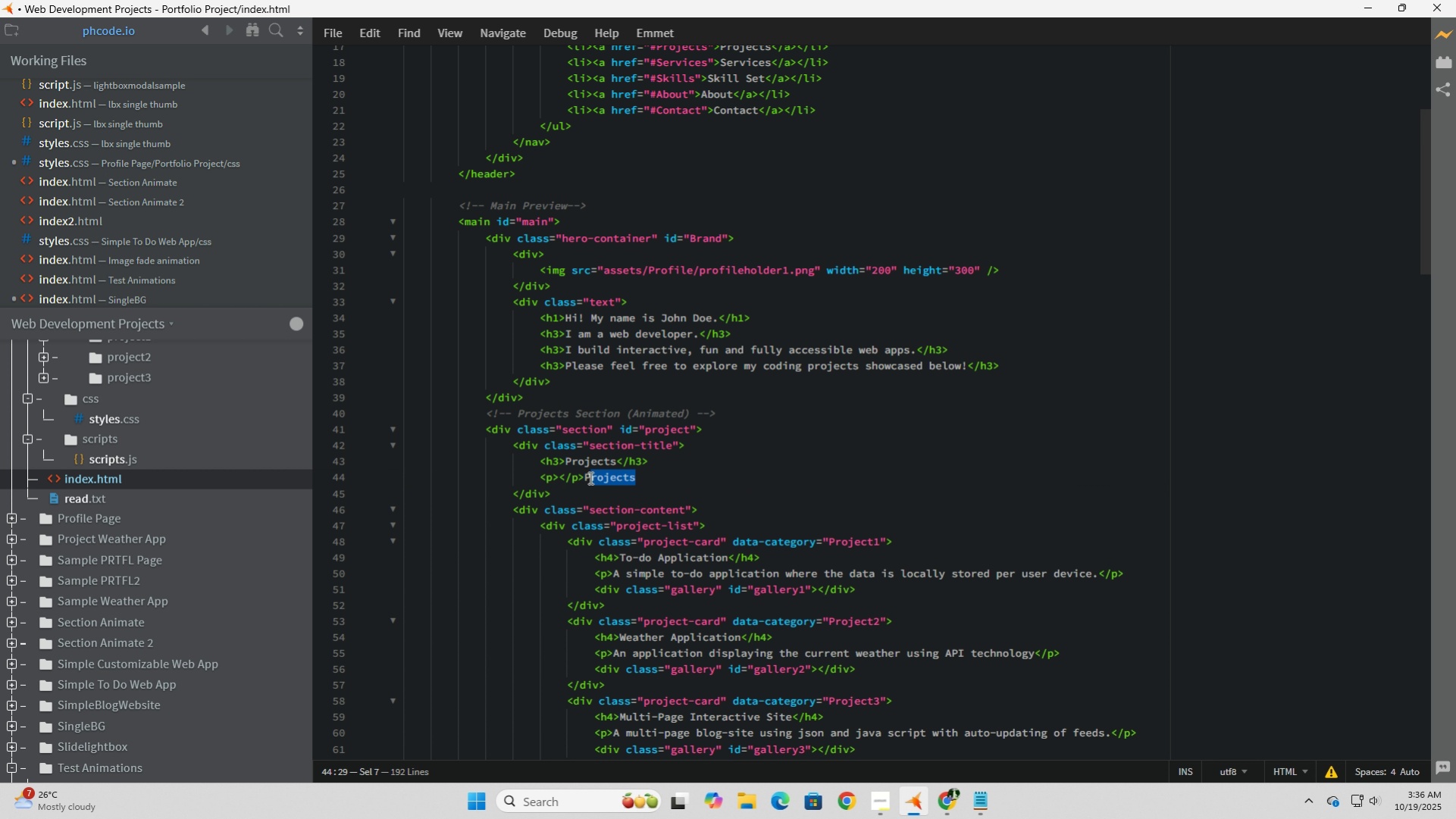 
key(Control+C)
 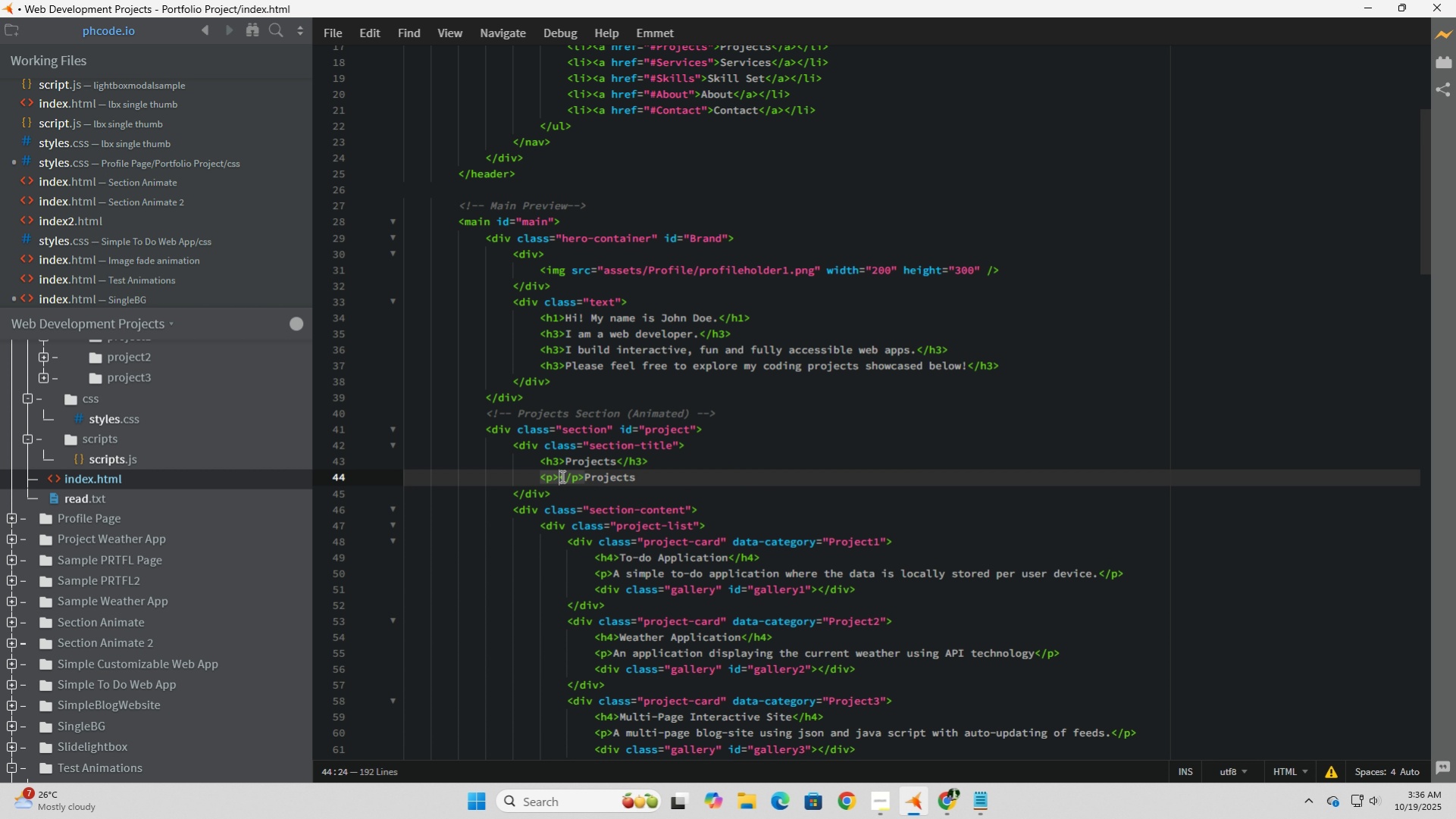 
left_click([561, 476])
 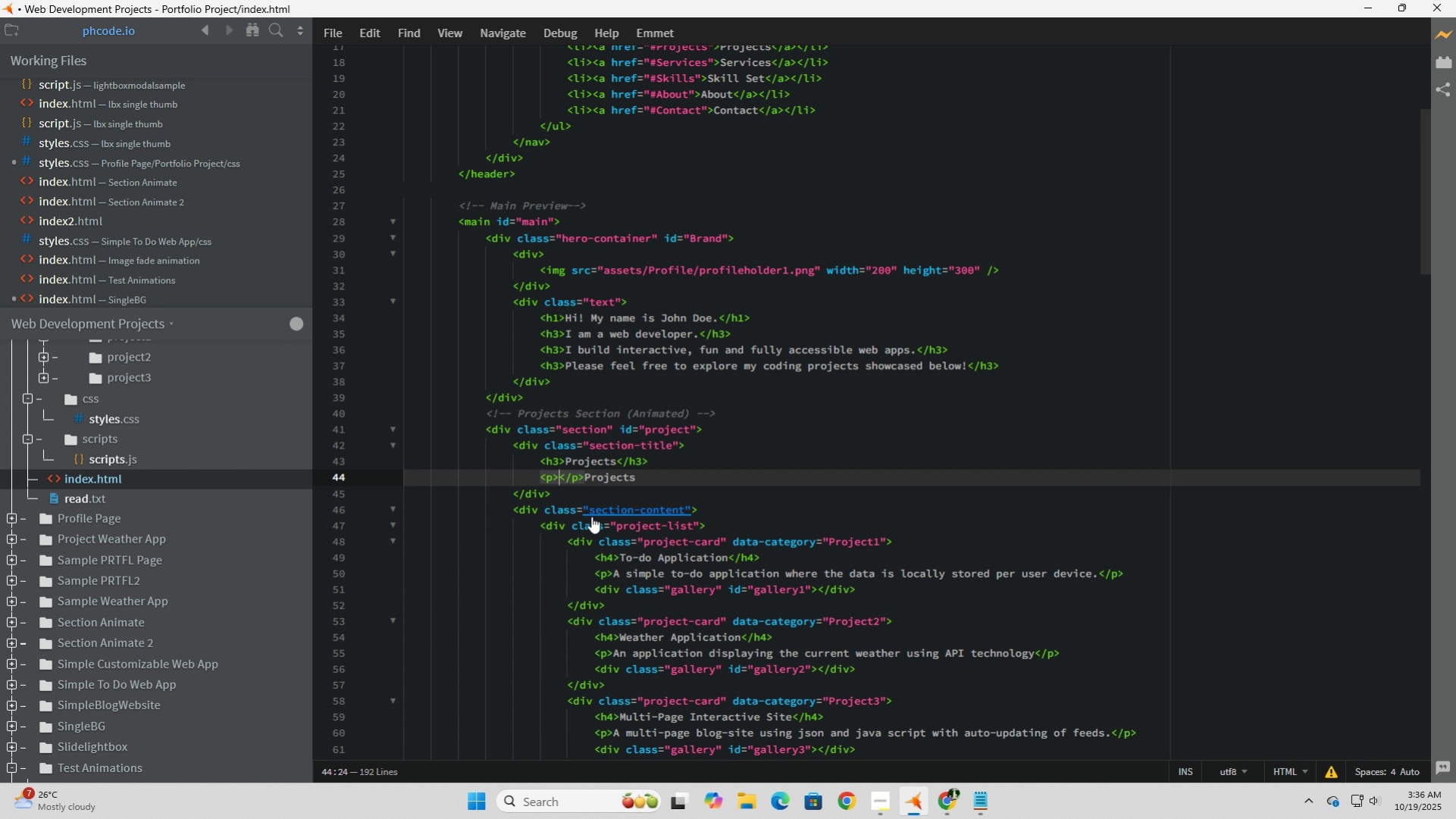 
key(Control+V)
 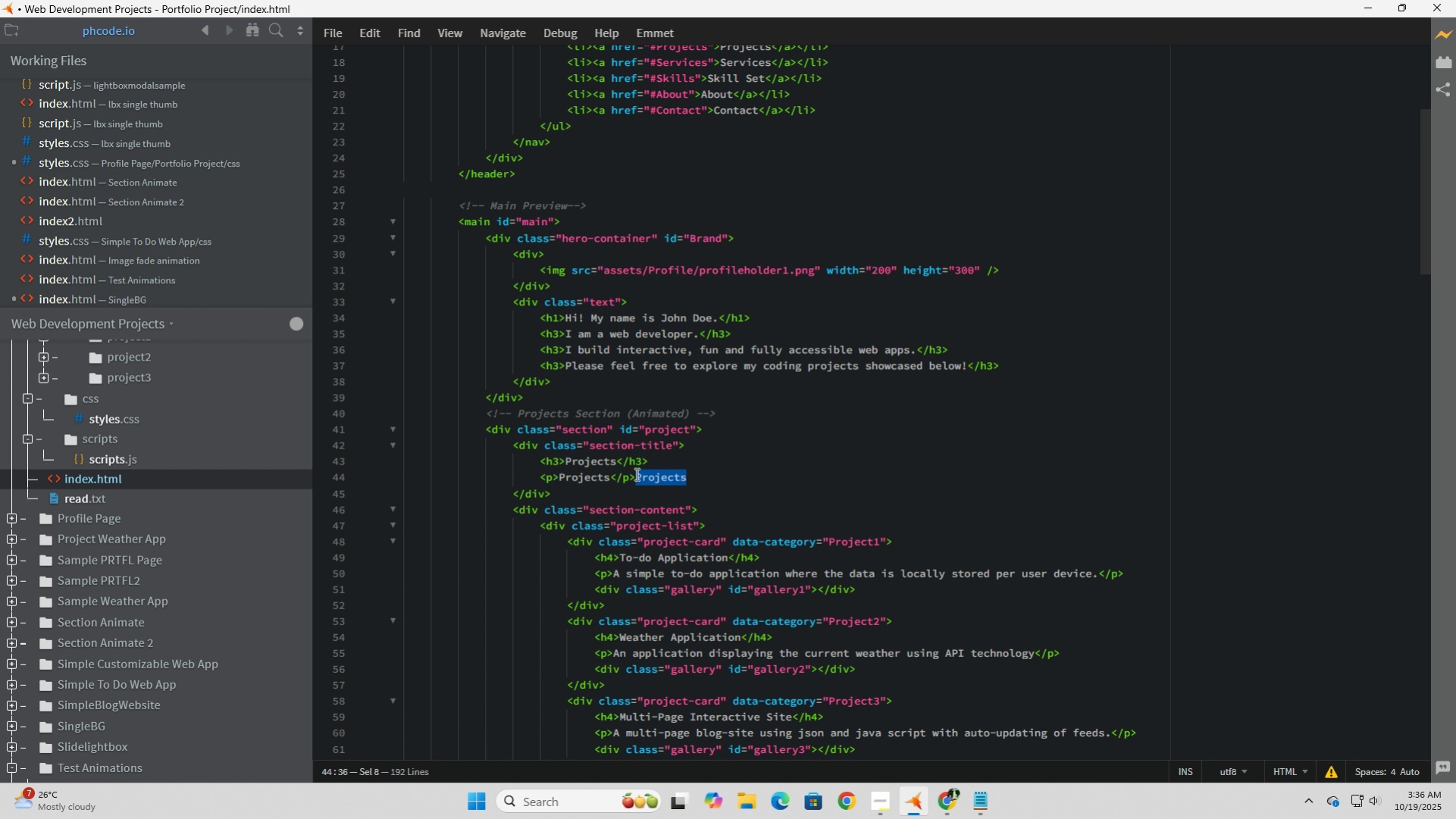 
key(Backspace)
 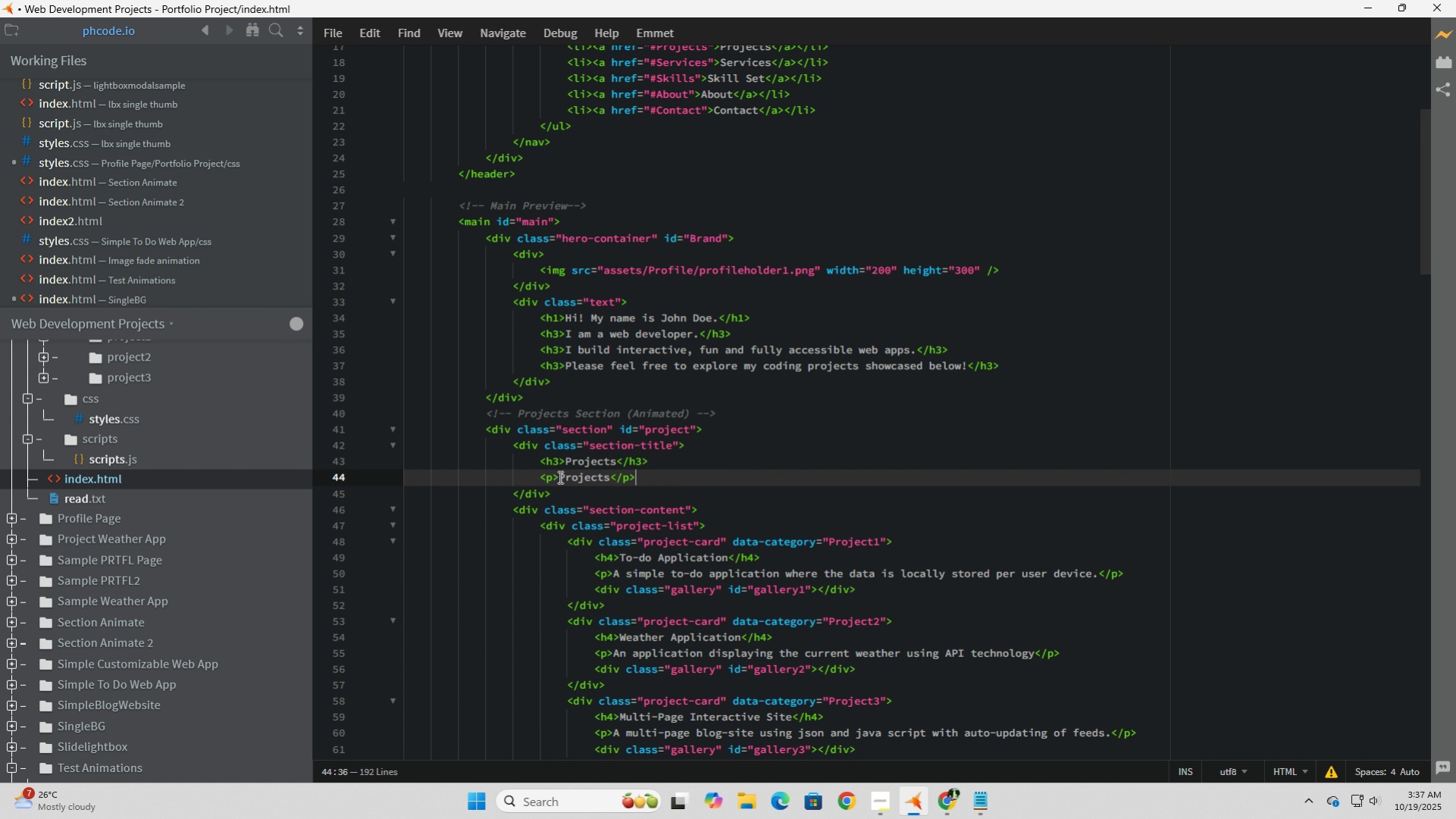 
left_click([559, 477])
 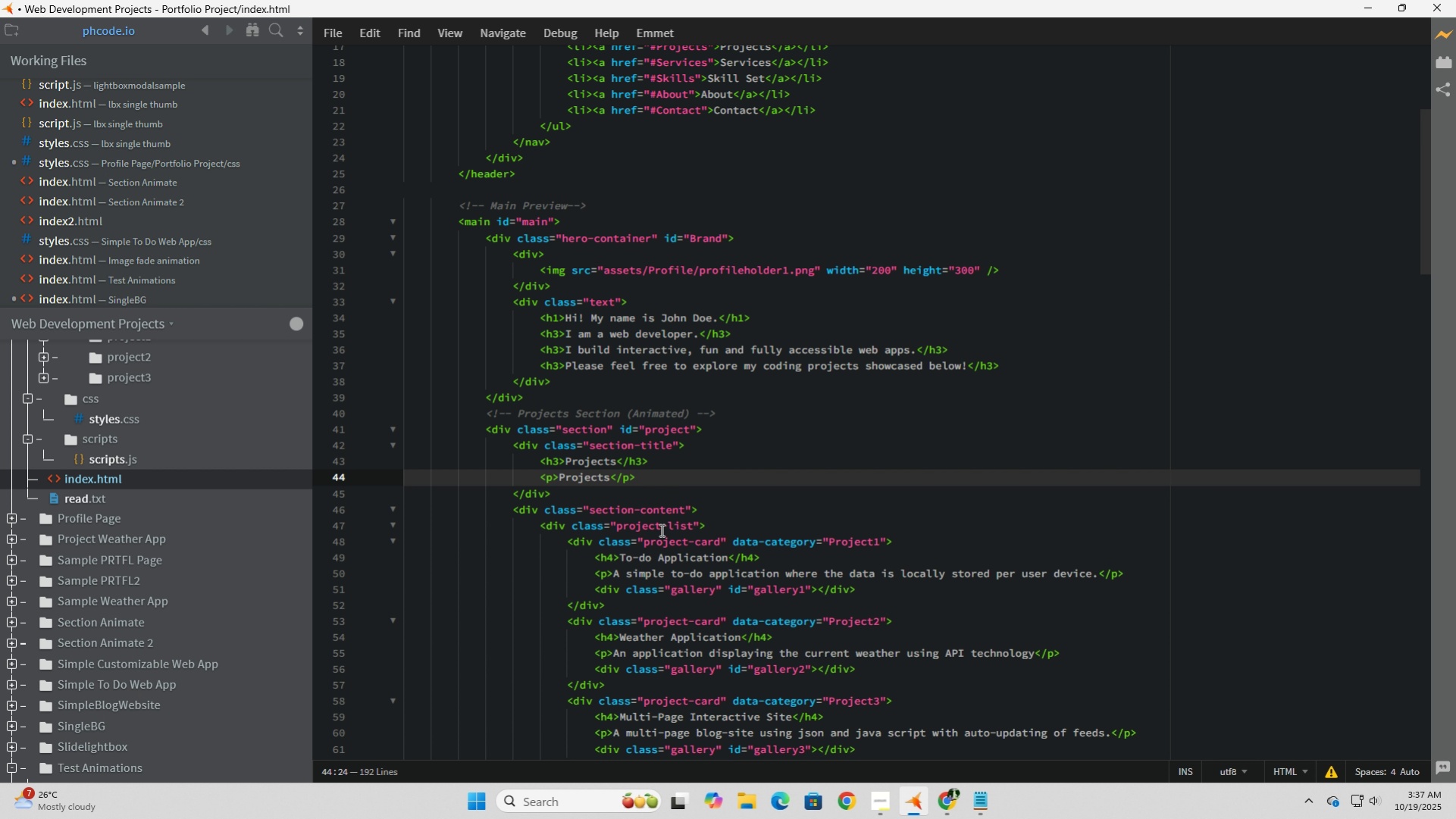 
type(Explore my )
 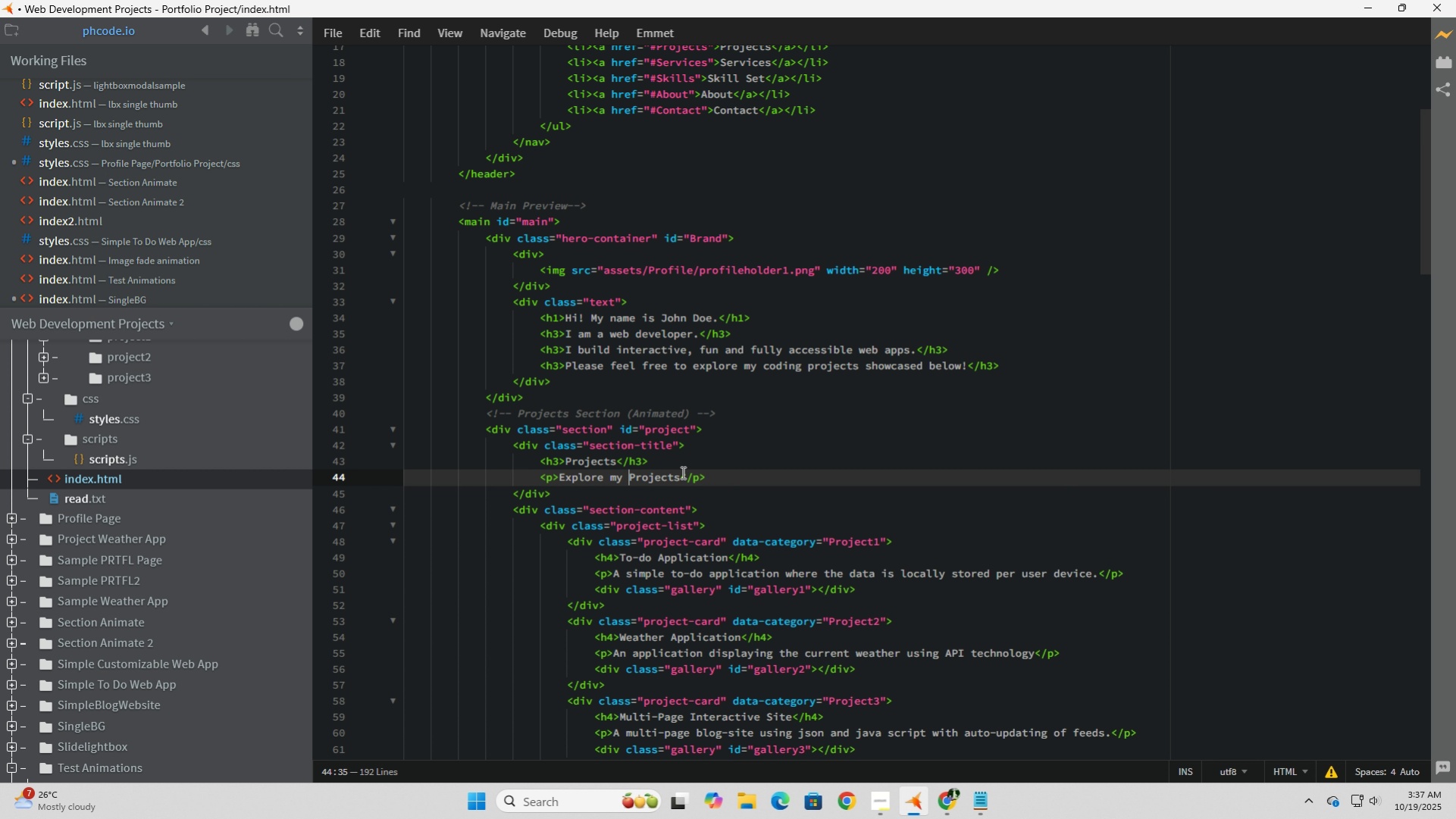 
left_click([681, 472])
 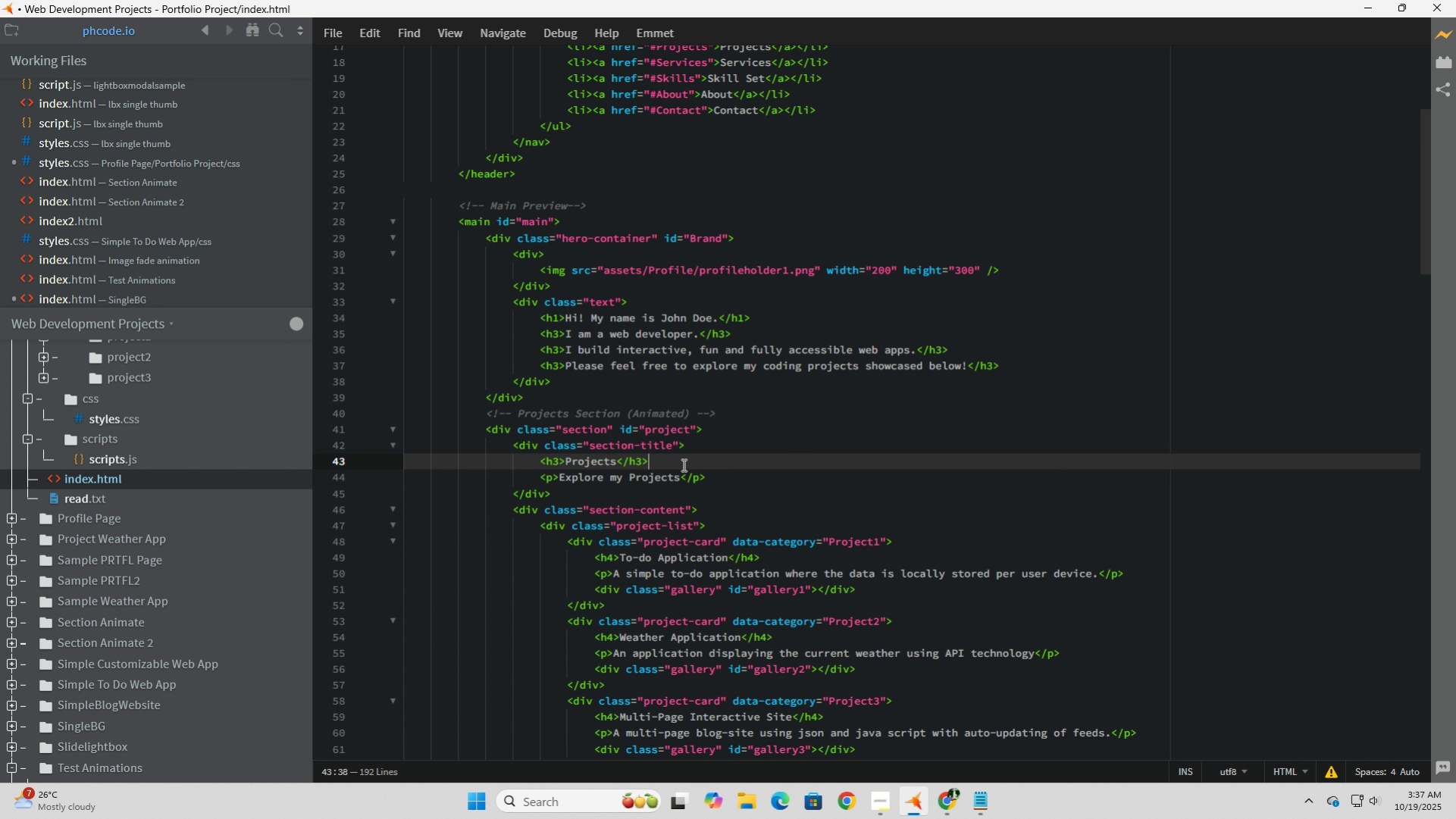 
left_click([682, 464])
 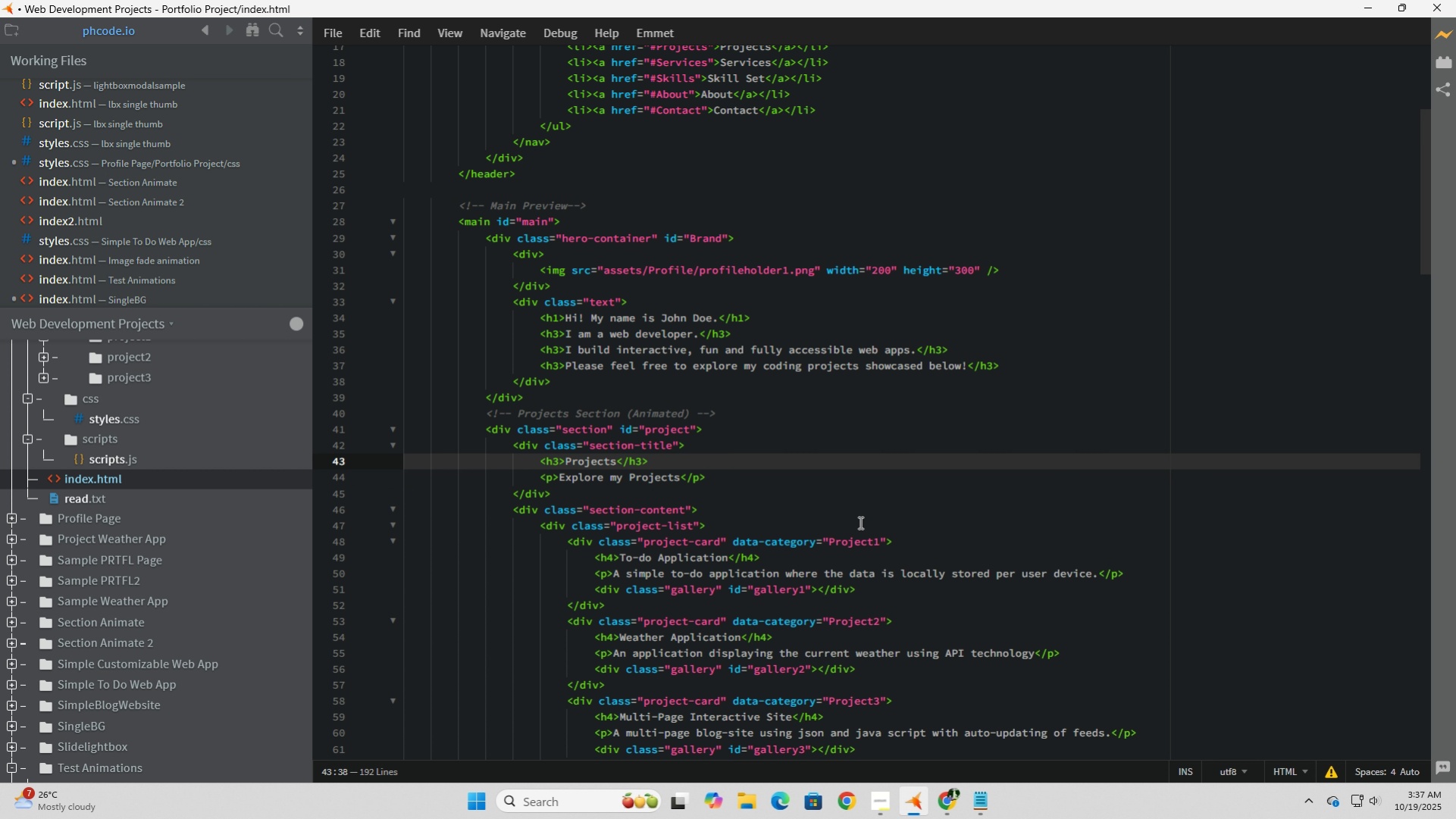 
key(Shift+Comma)
 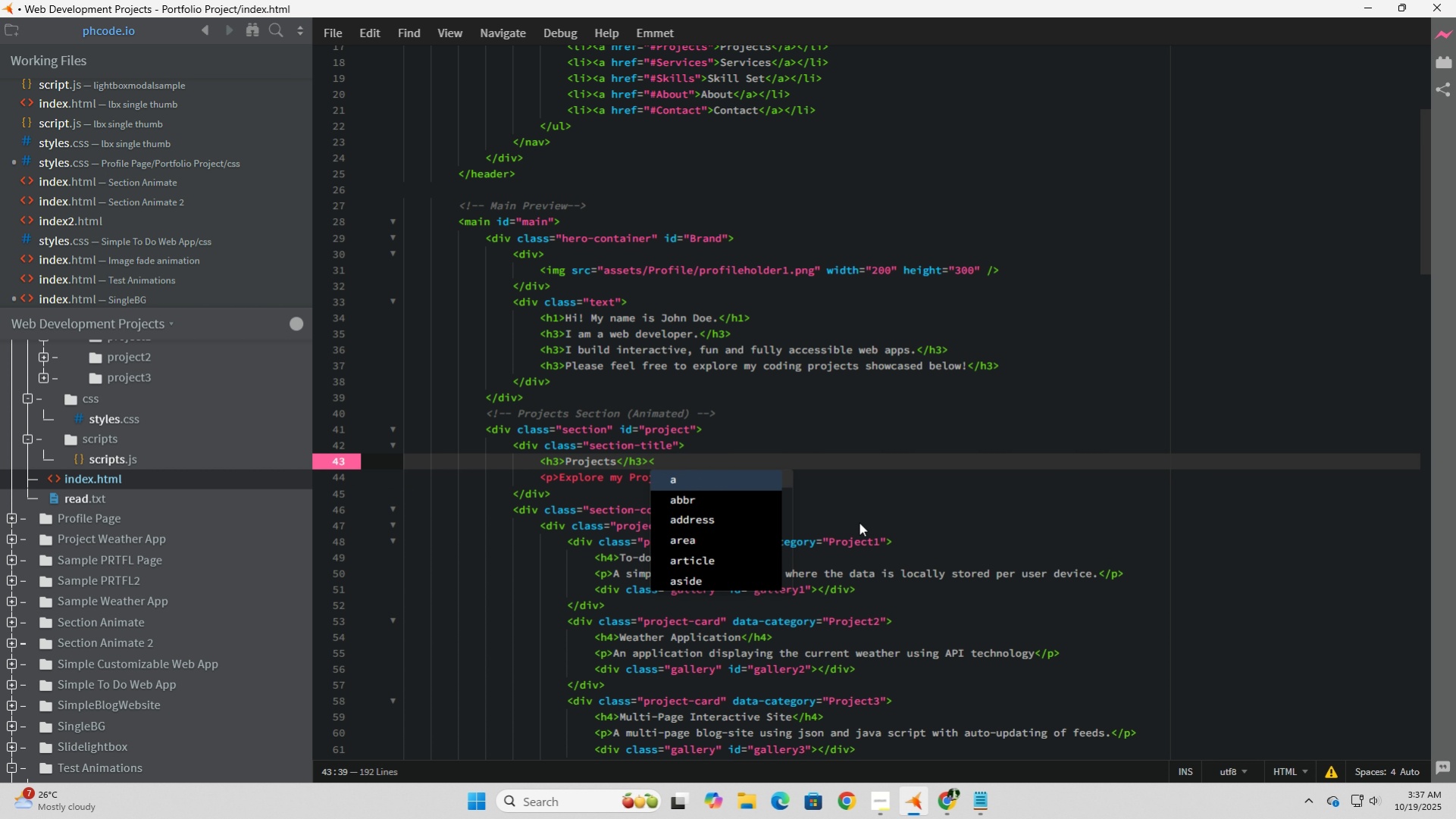 
key(Shift+Period)
 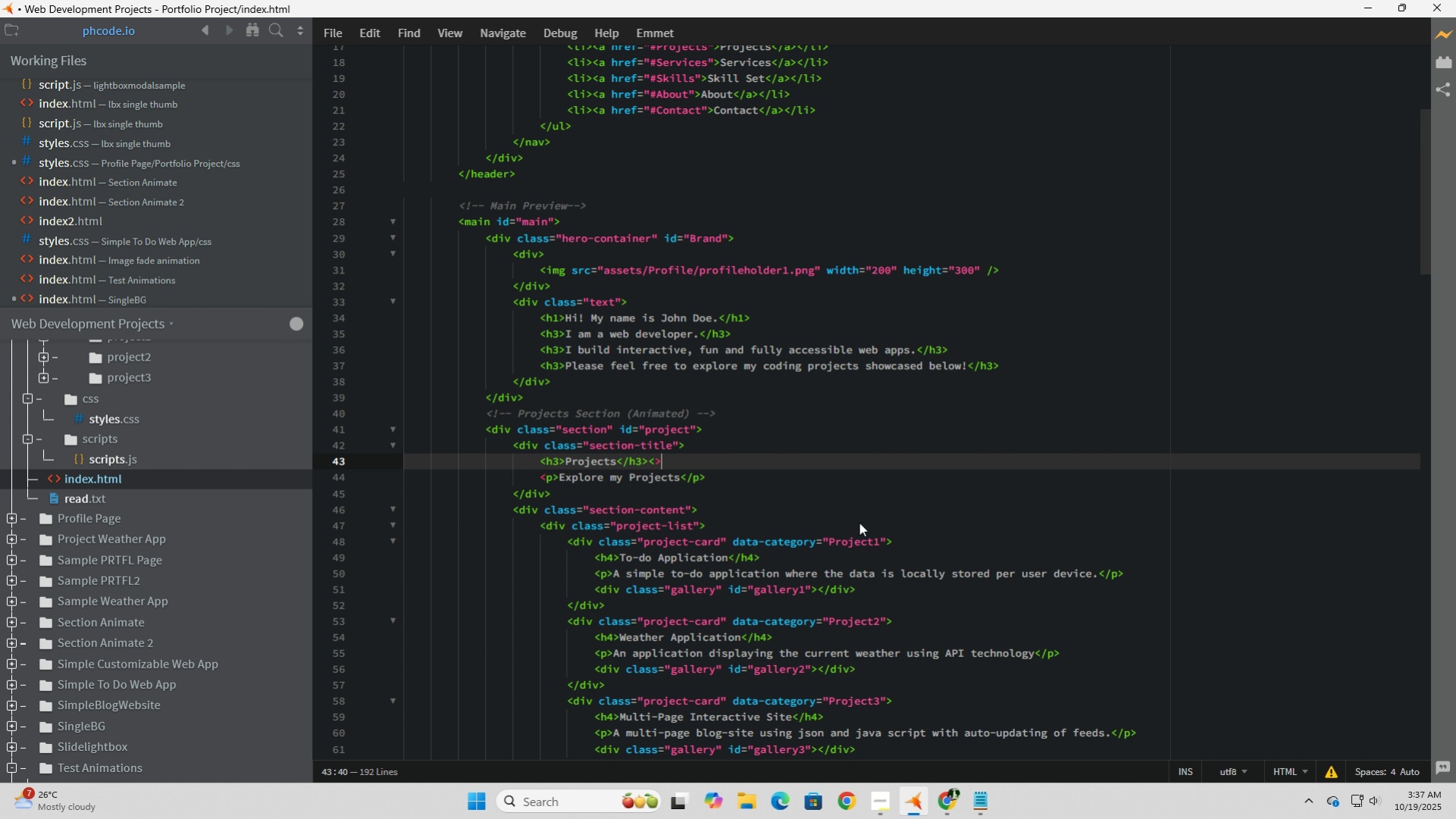 
key(ArrowLeft)
 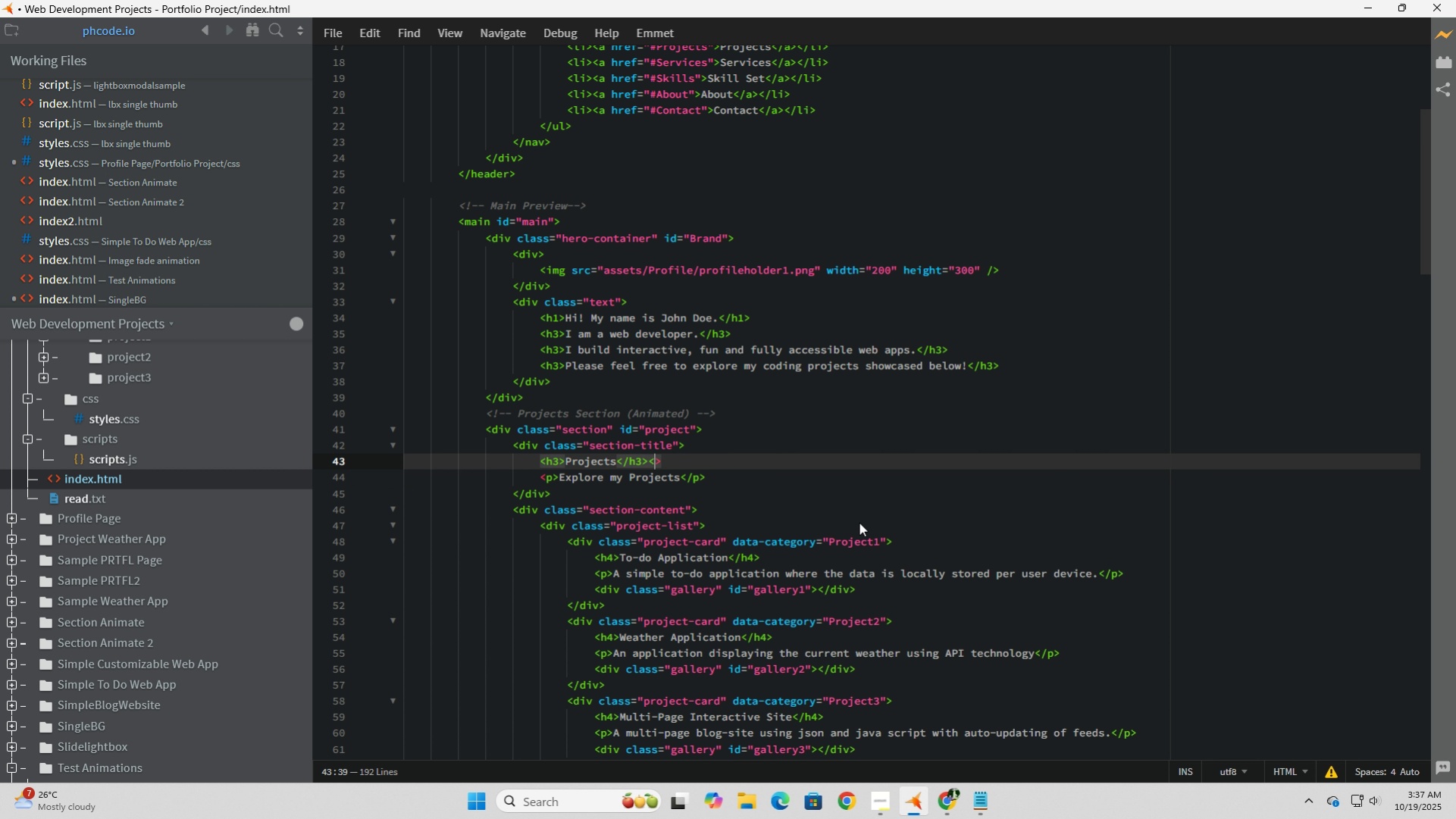 
key(B)
 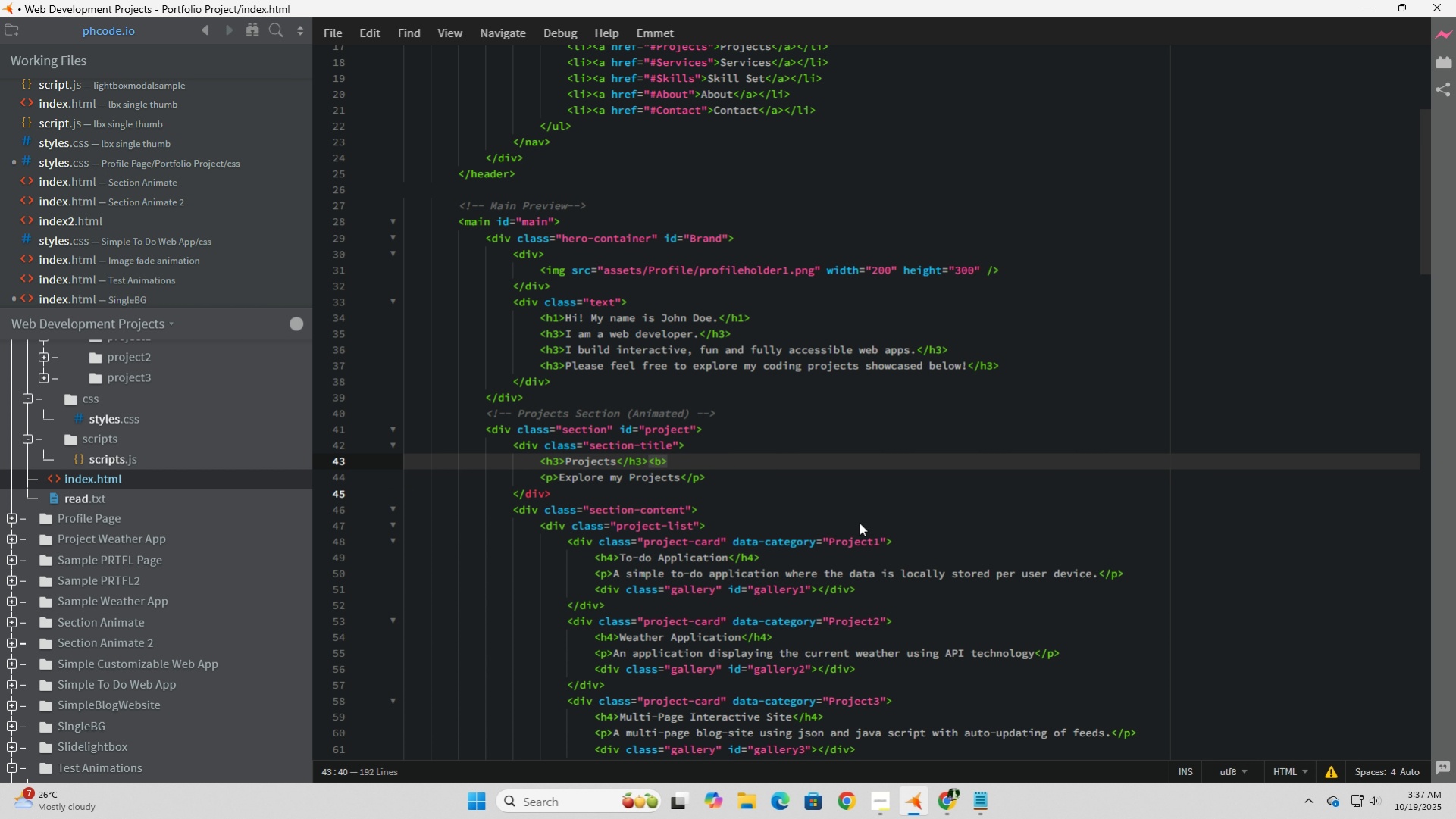 
key(ArrowLeft)
 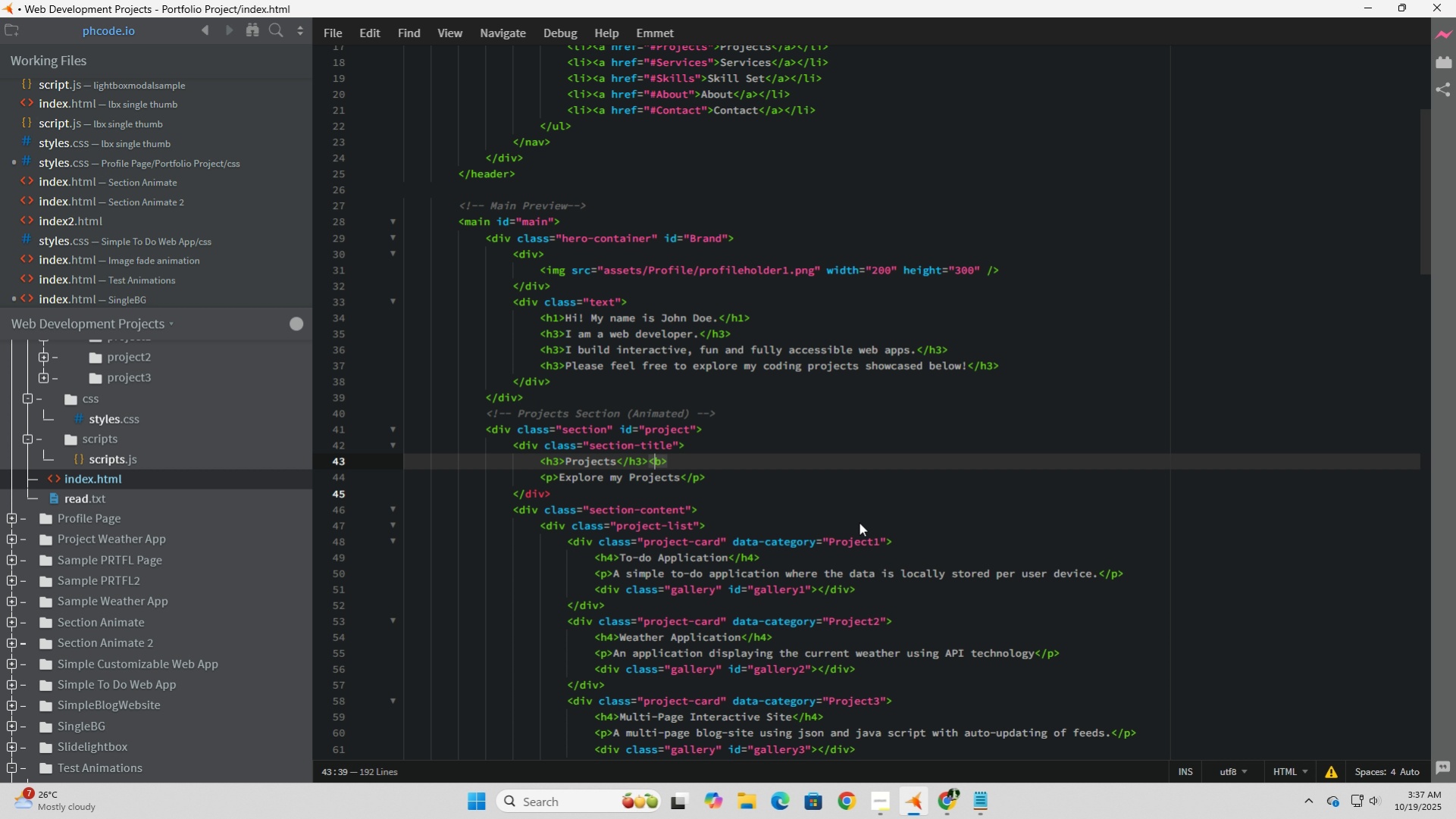 
key(Slash)
 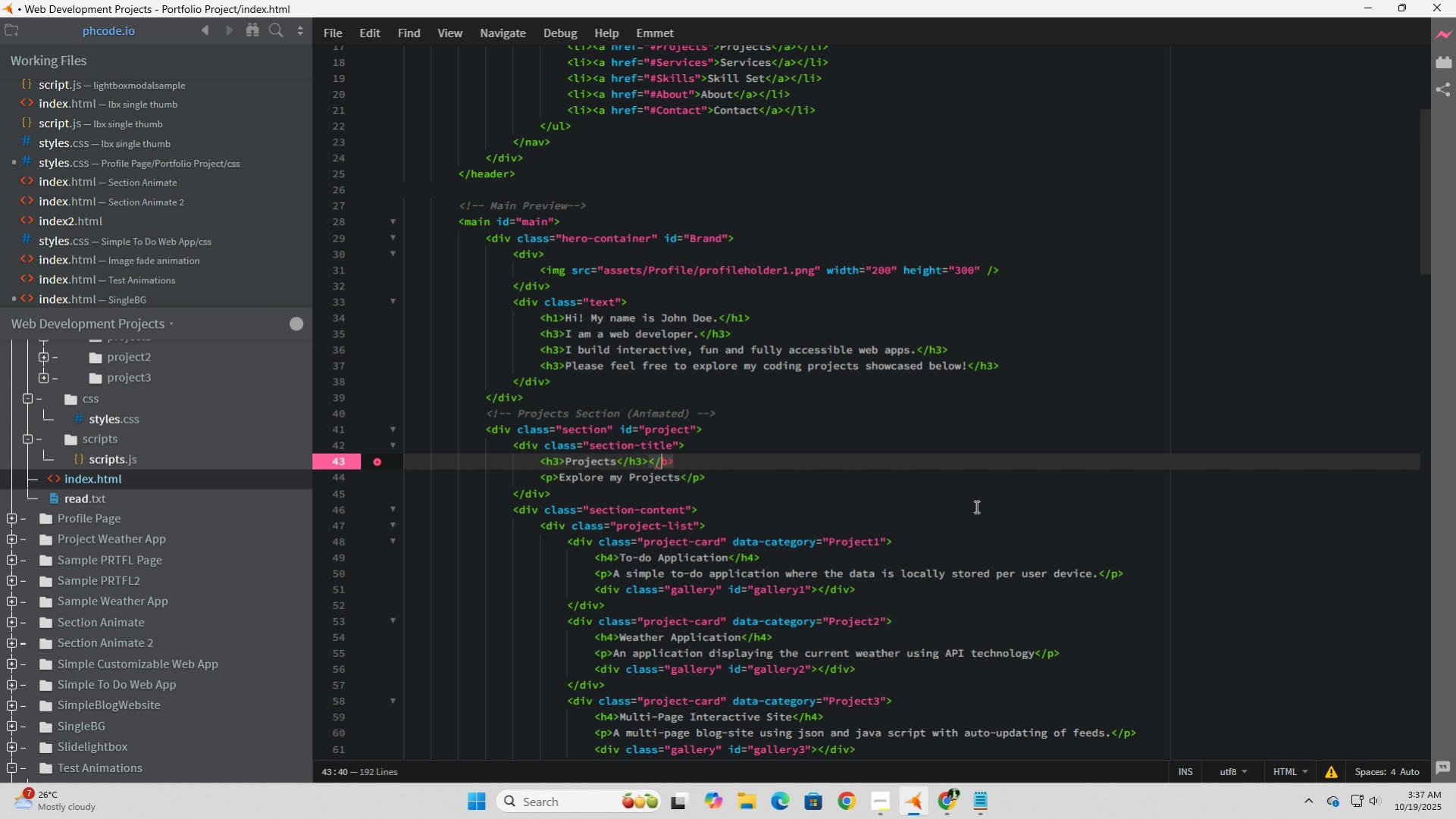 
left_click([964, 484])
 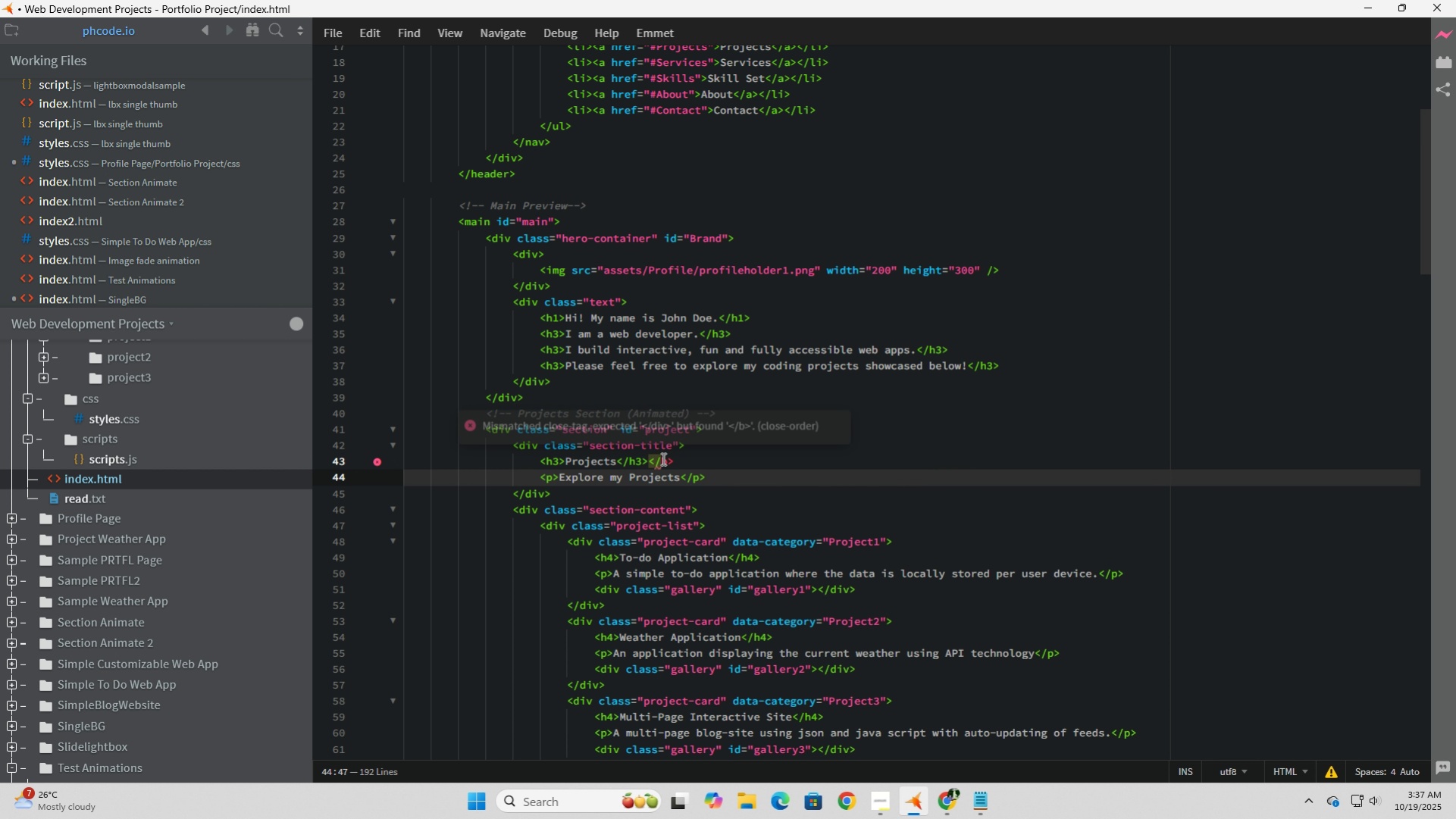 
left_click([662, 458])
 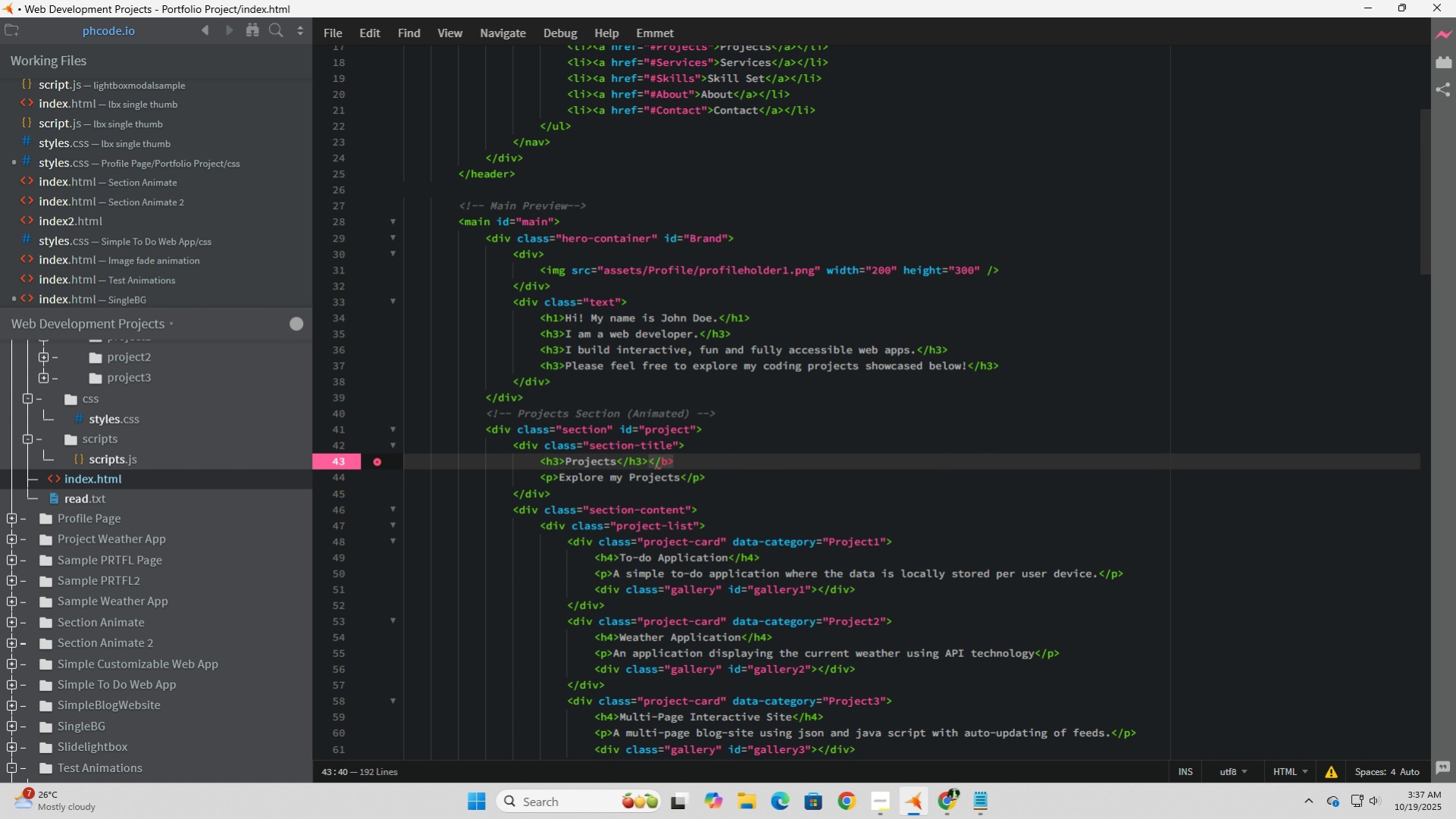 
key(Backspace)
 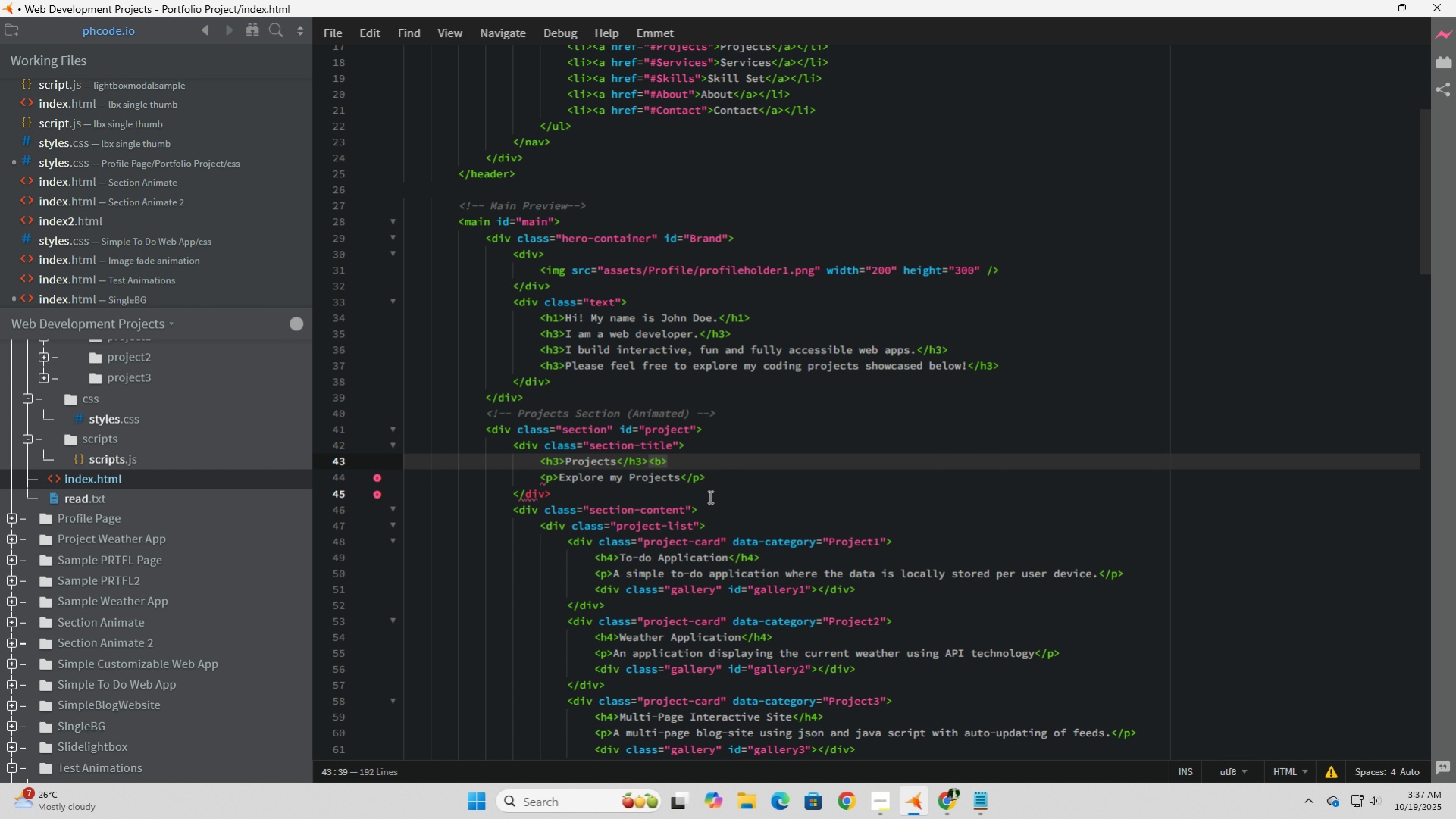 
left_click([734, 480])
 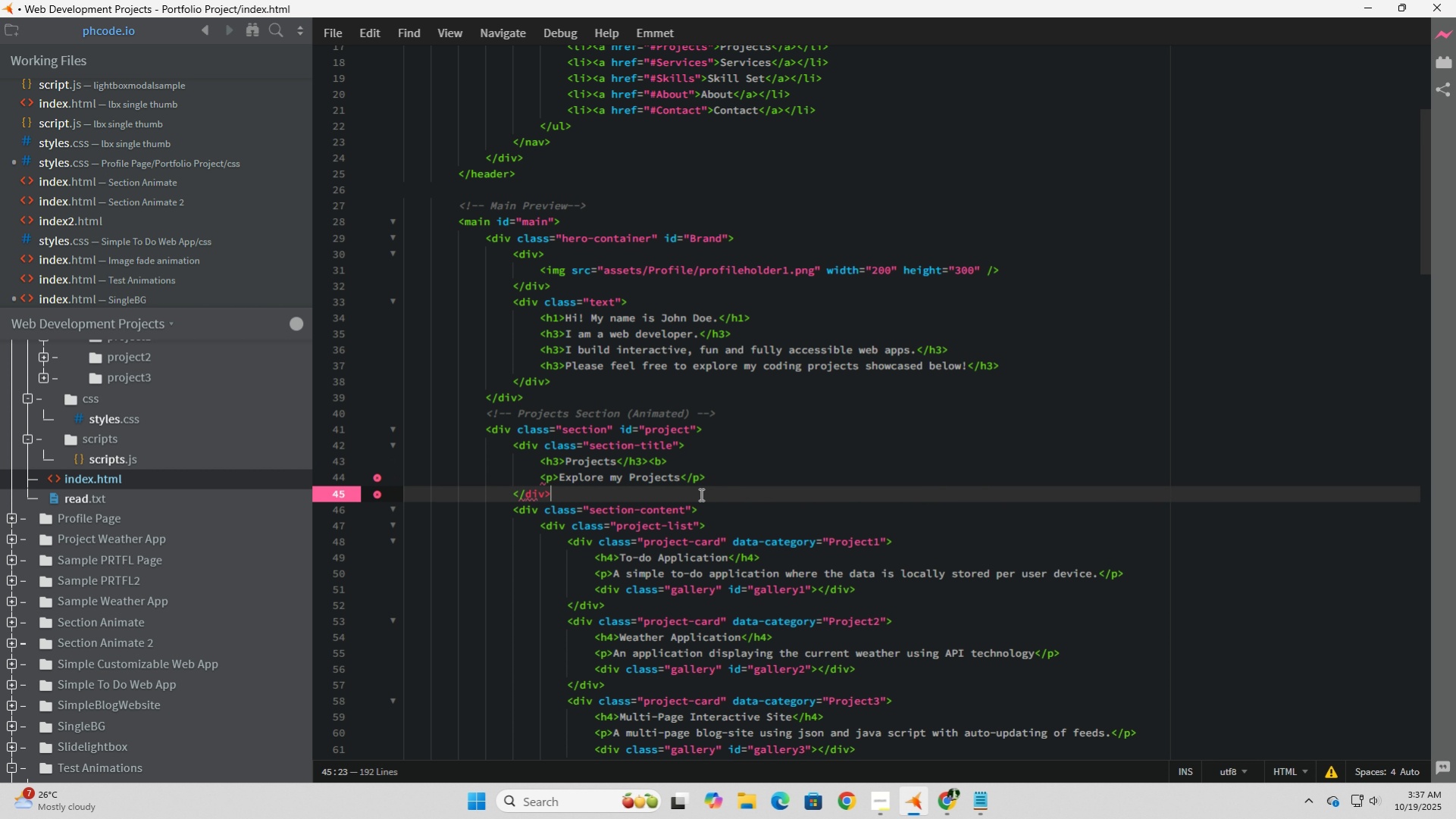 
left_click([700, 494])
 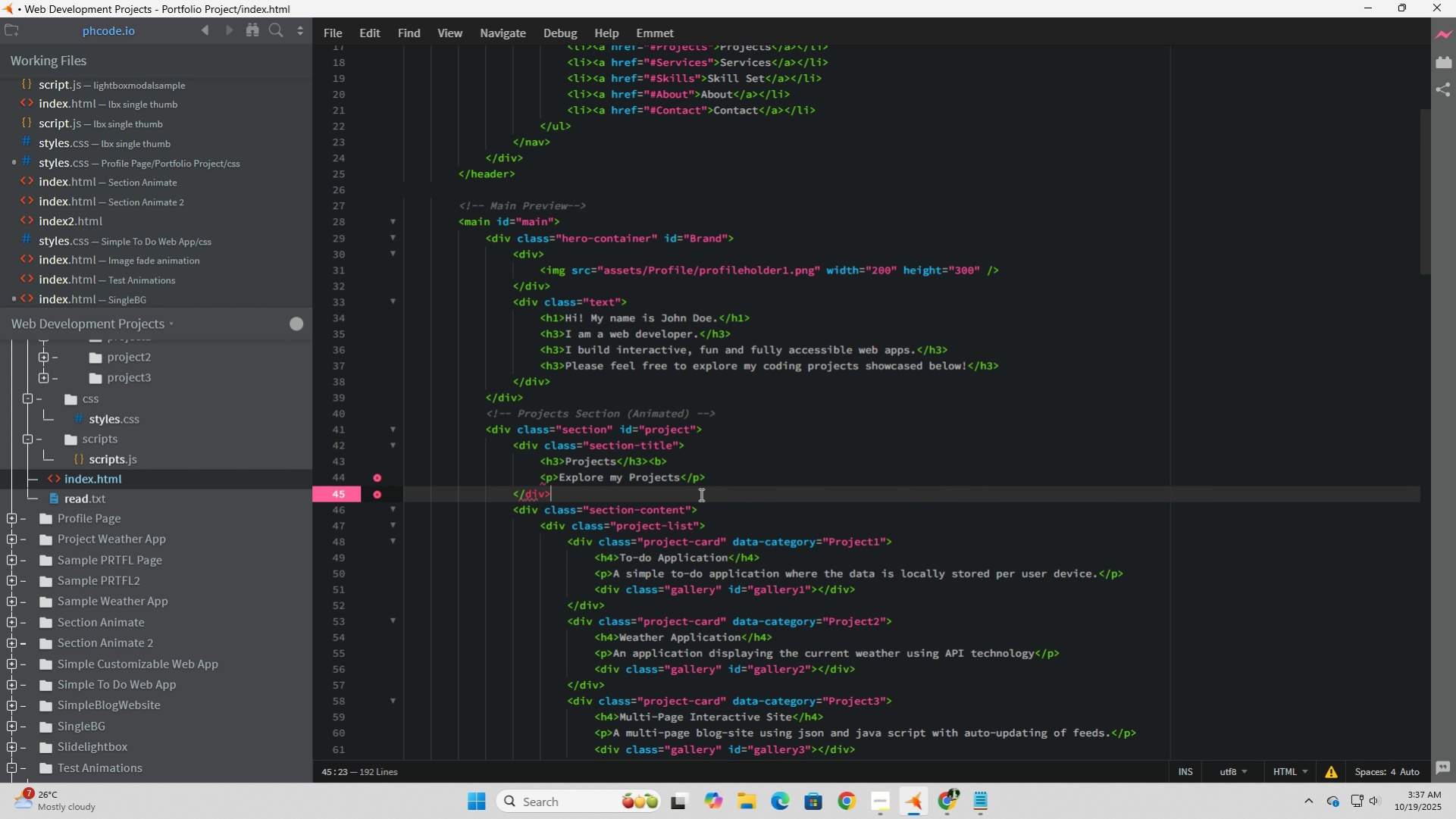 
left_click([700, 494])
 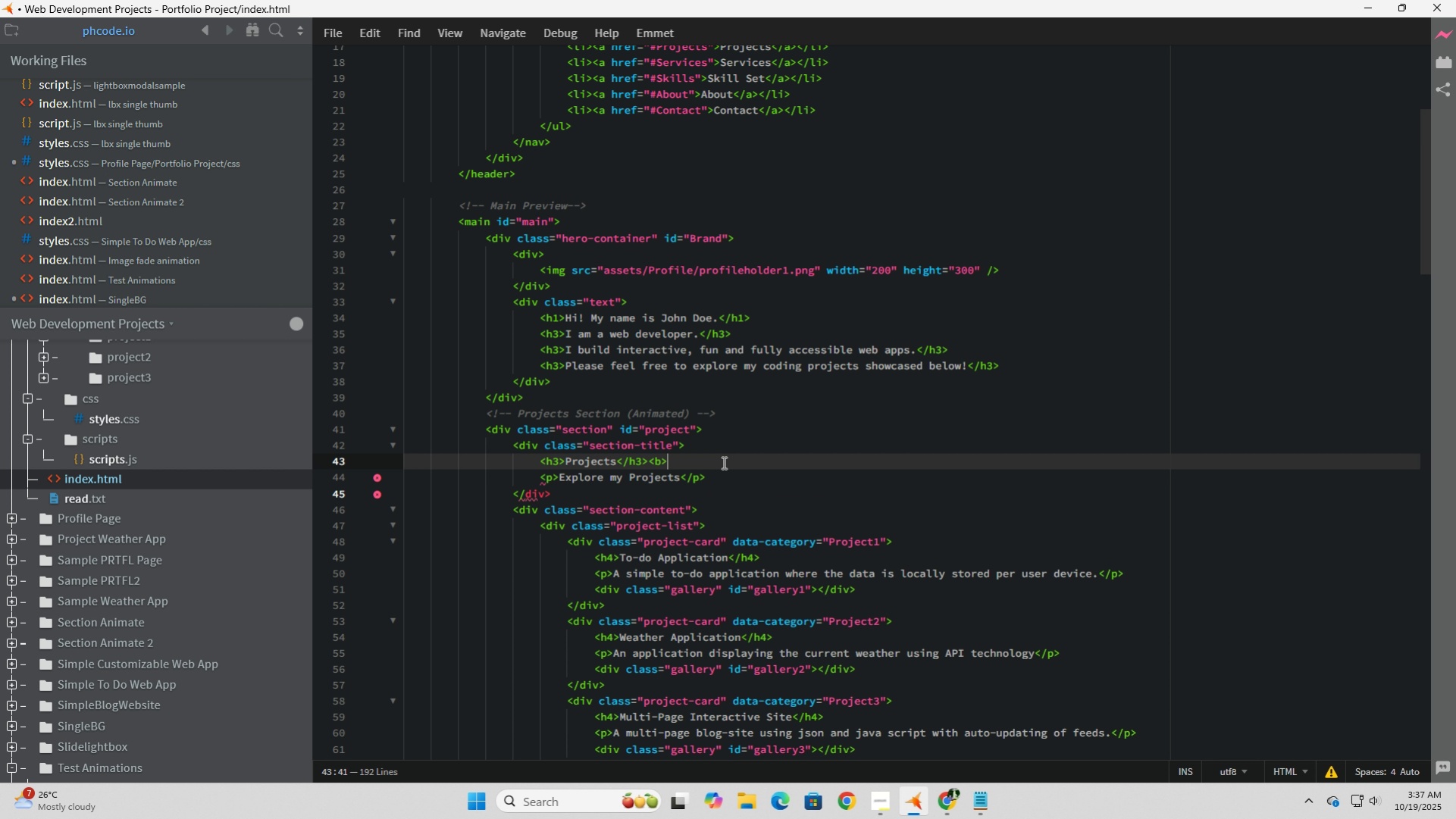 
left_click([722, 462])
 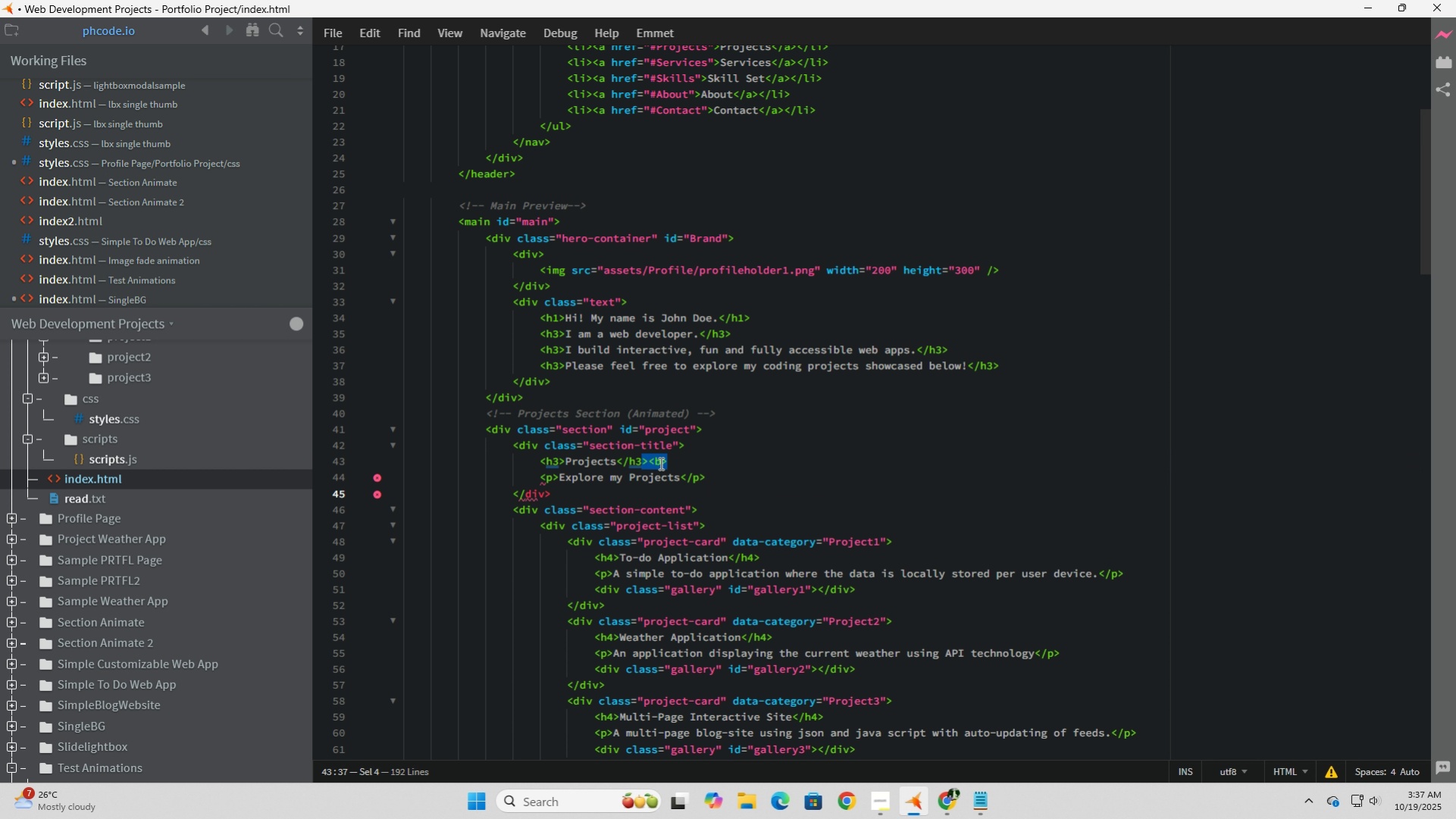 
left_click([670, 464])
 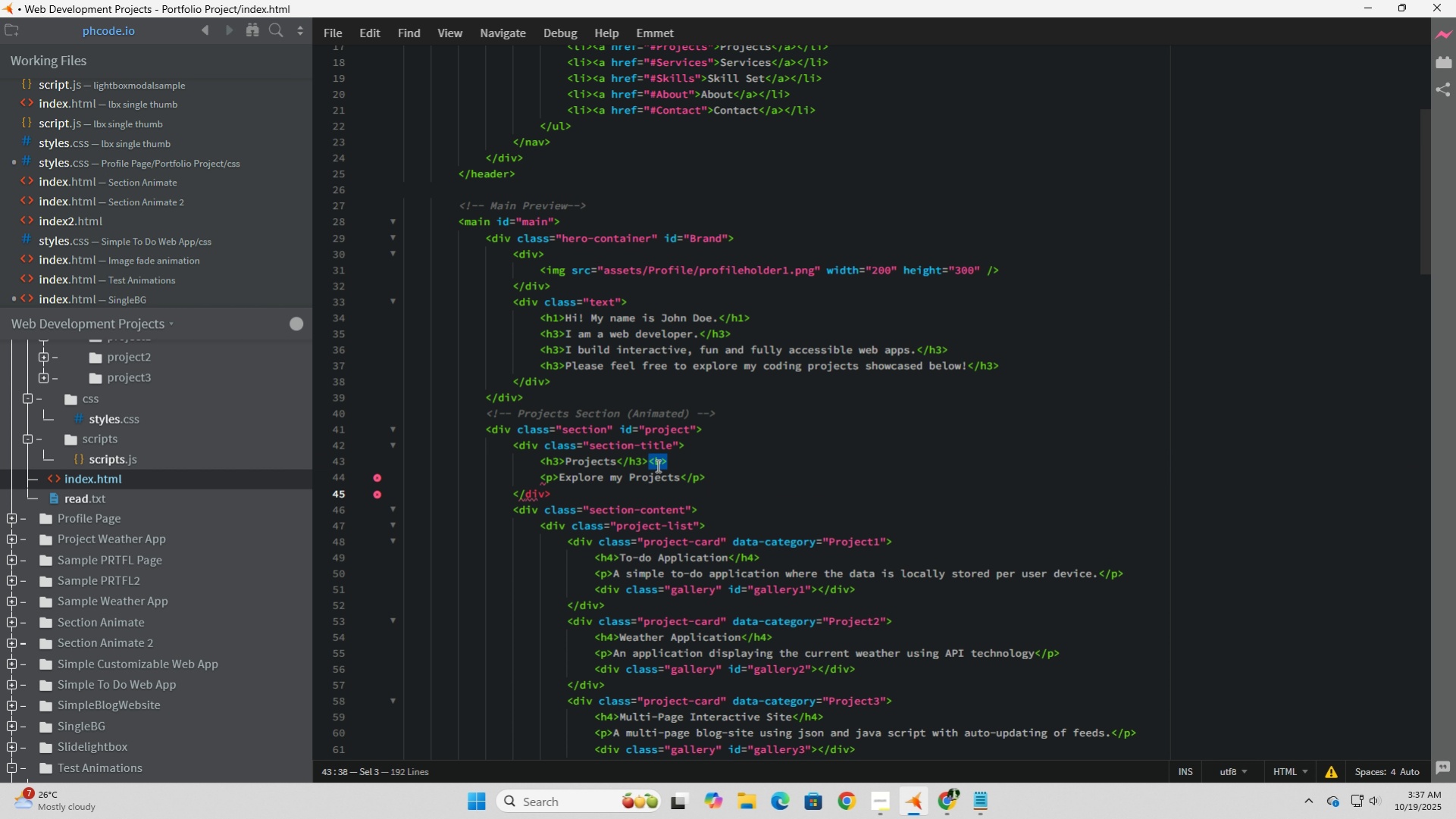 
key(Backspace)
 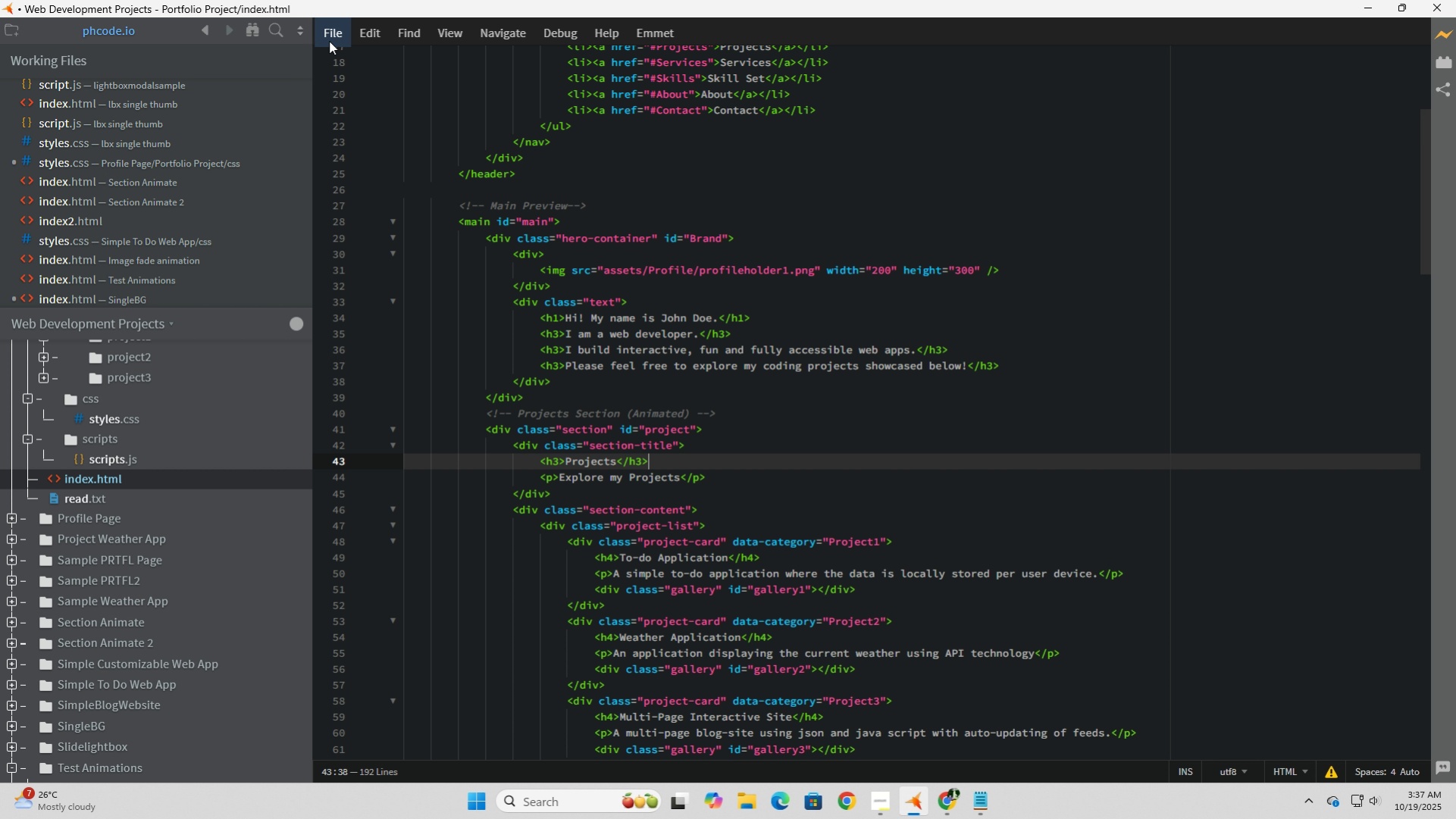 
left_click([332, 42])
 